 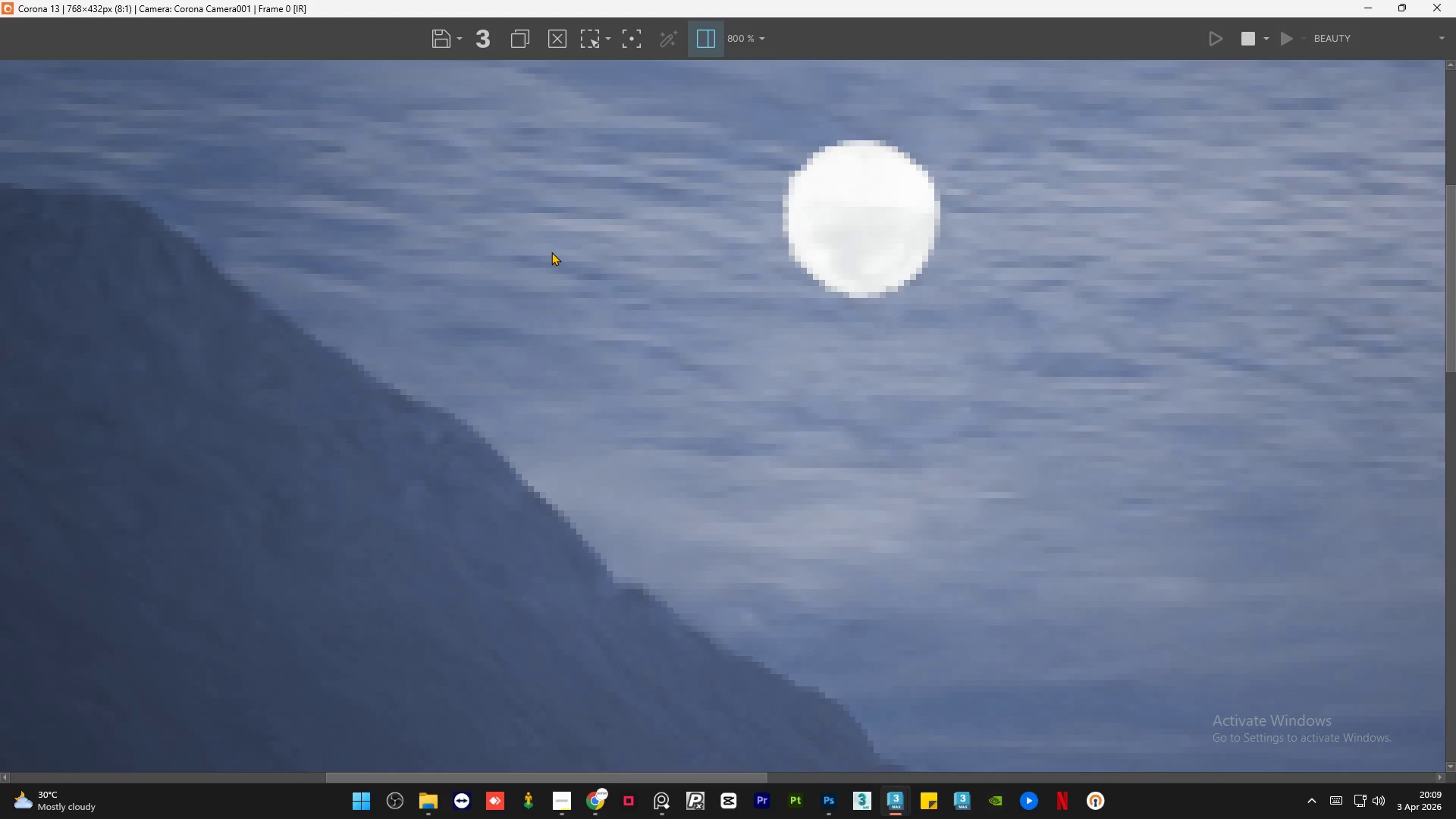 
scroll: coordinate [566, 249], scroll_direction: down, amount: 2.0
 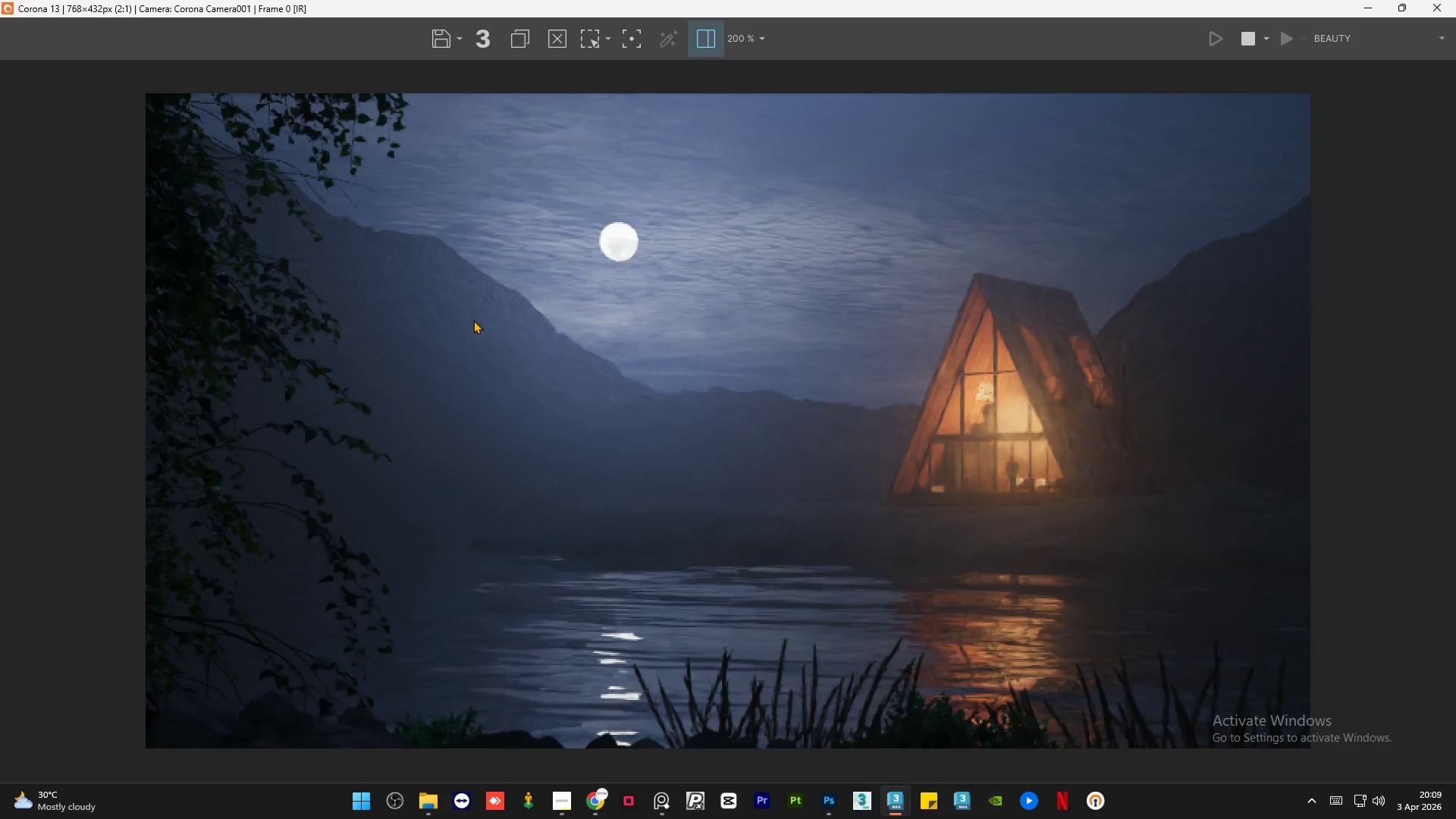 
scroll: coordinate [403, 317], scroll_direction: up, amount: 2.0
 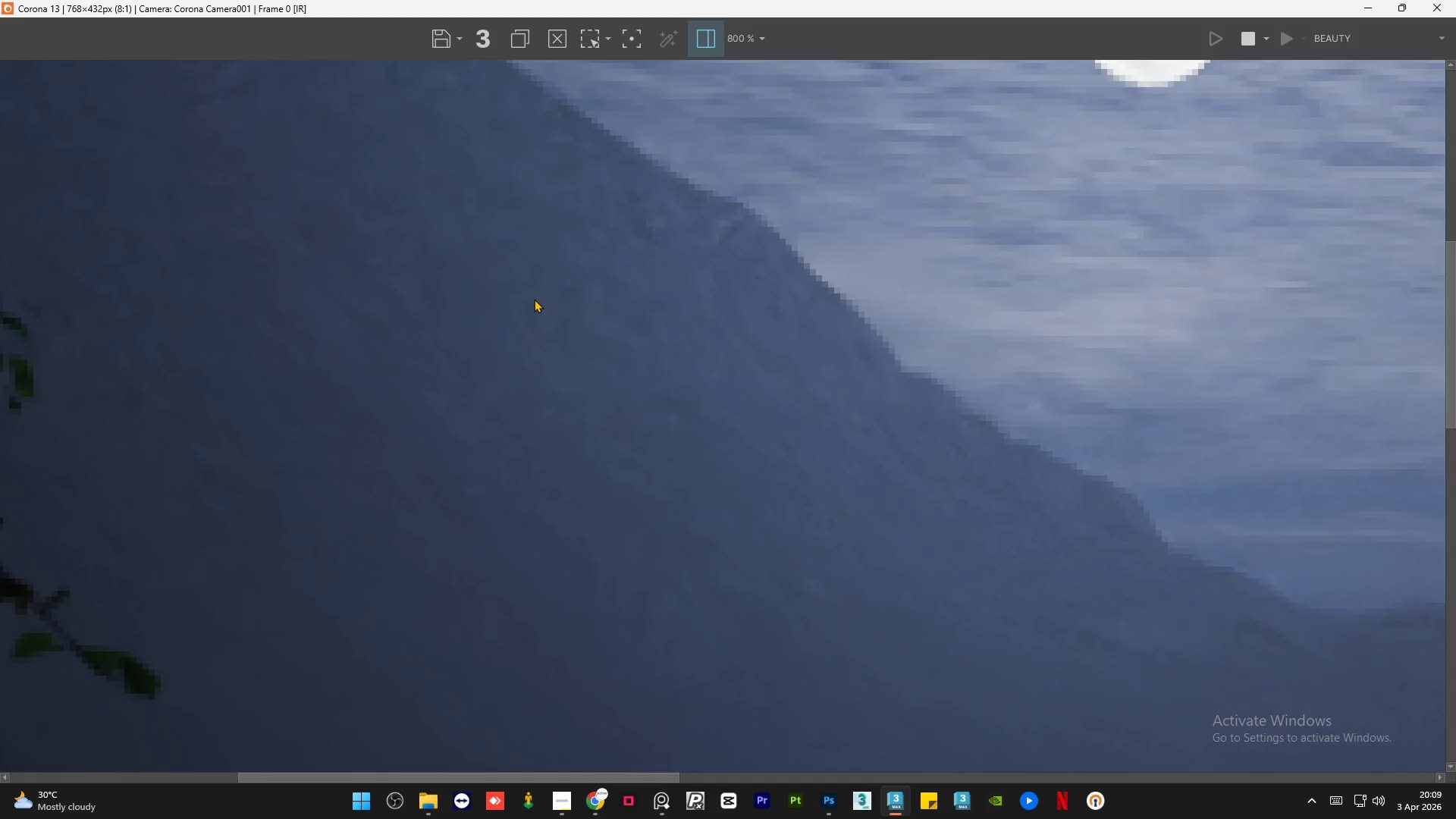 
scroll: coordinate [534, 299], scroll_direction: down, amount: 1.0
 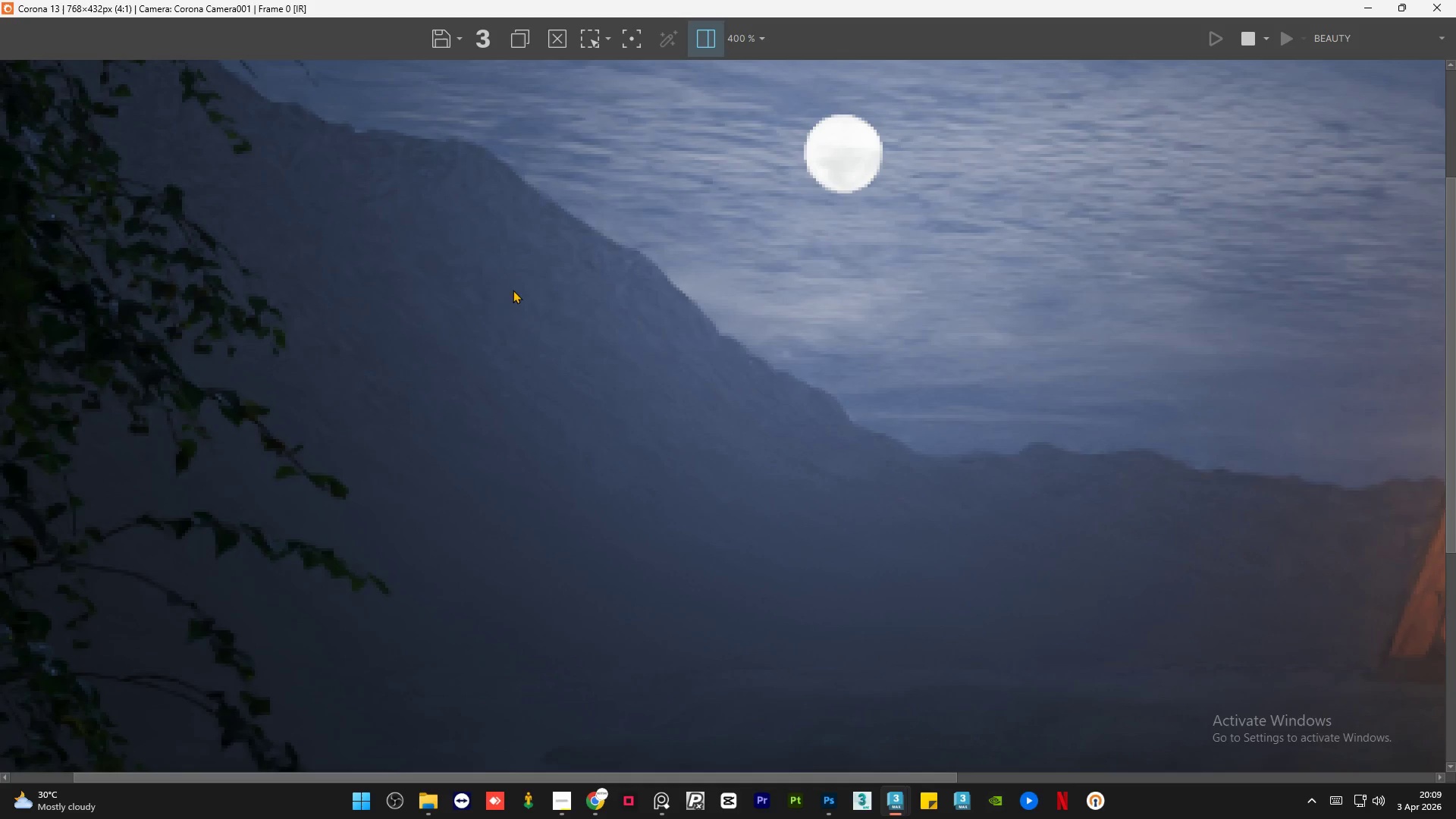 
scroll: coordinate [342, 165], scroll_direction: up, amount: 1.0
 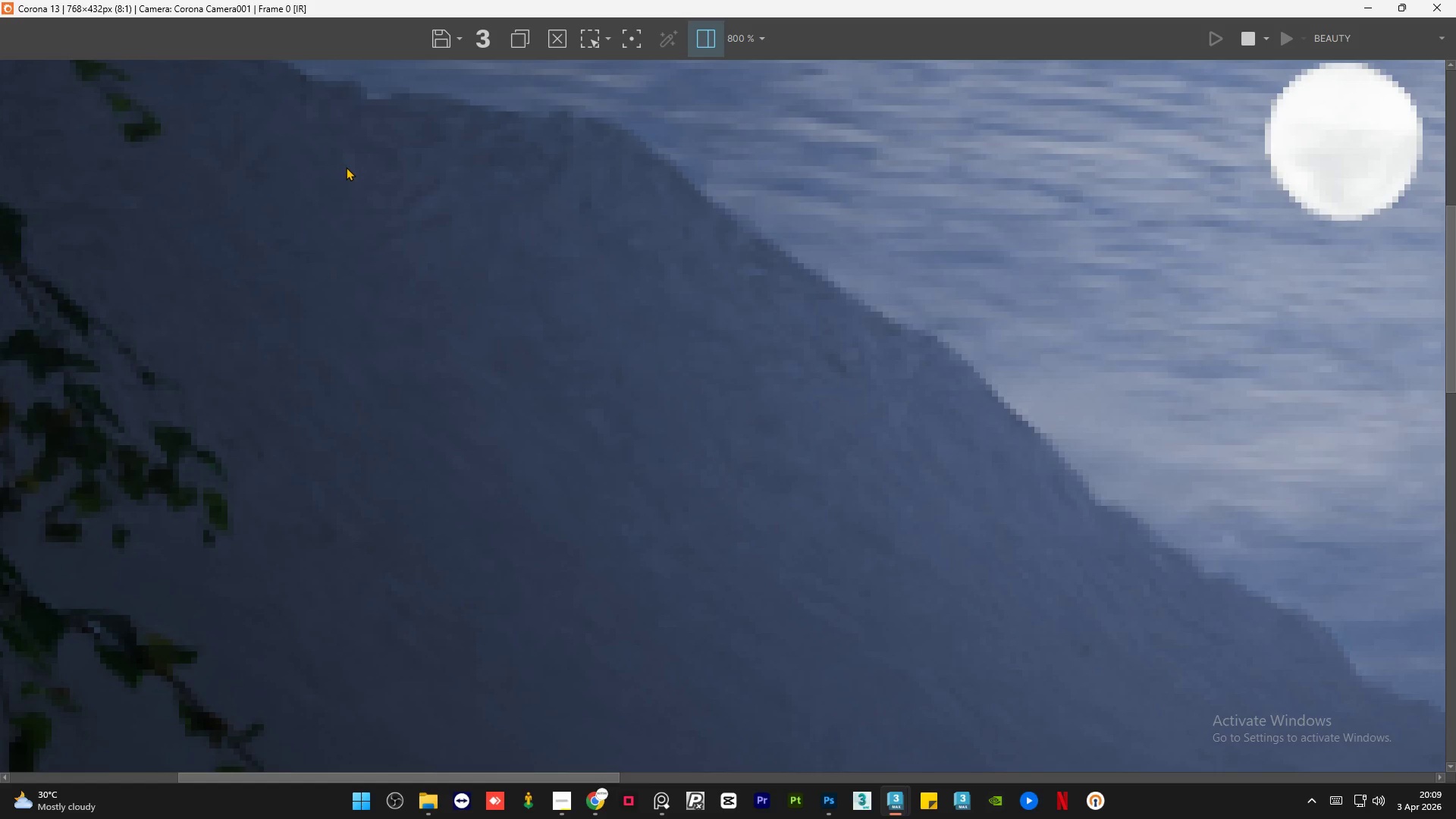 
scroll: coordinate [402, 191], scroll_direction: down, amount: 2.0
 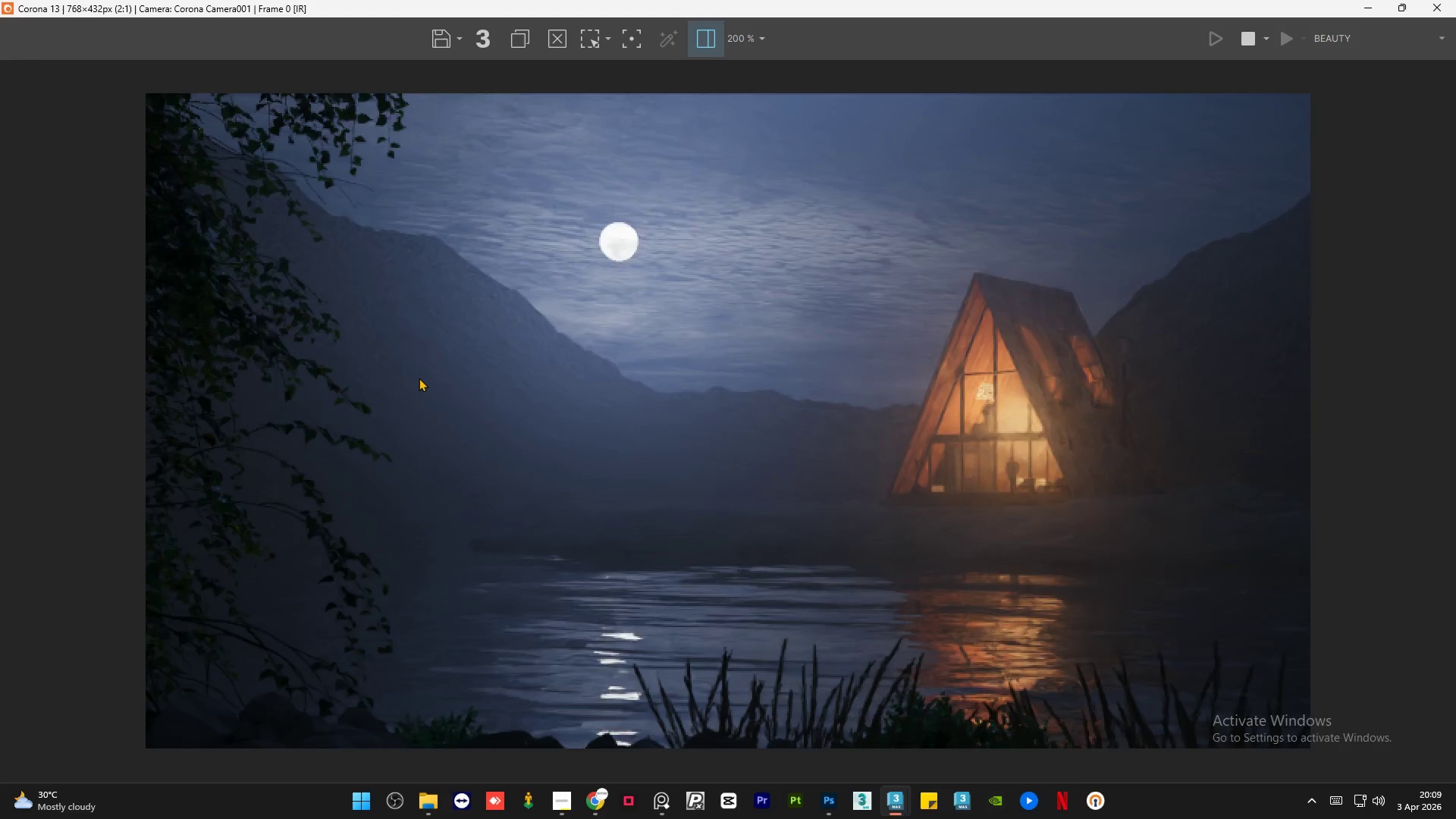 
scroll: coordinate [419, 378], scroll_direction: up, amount: 1.0
 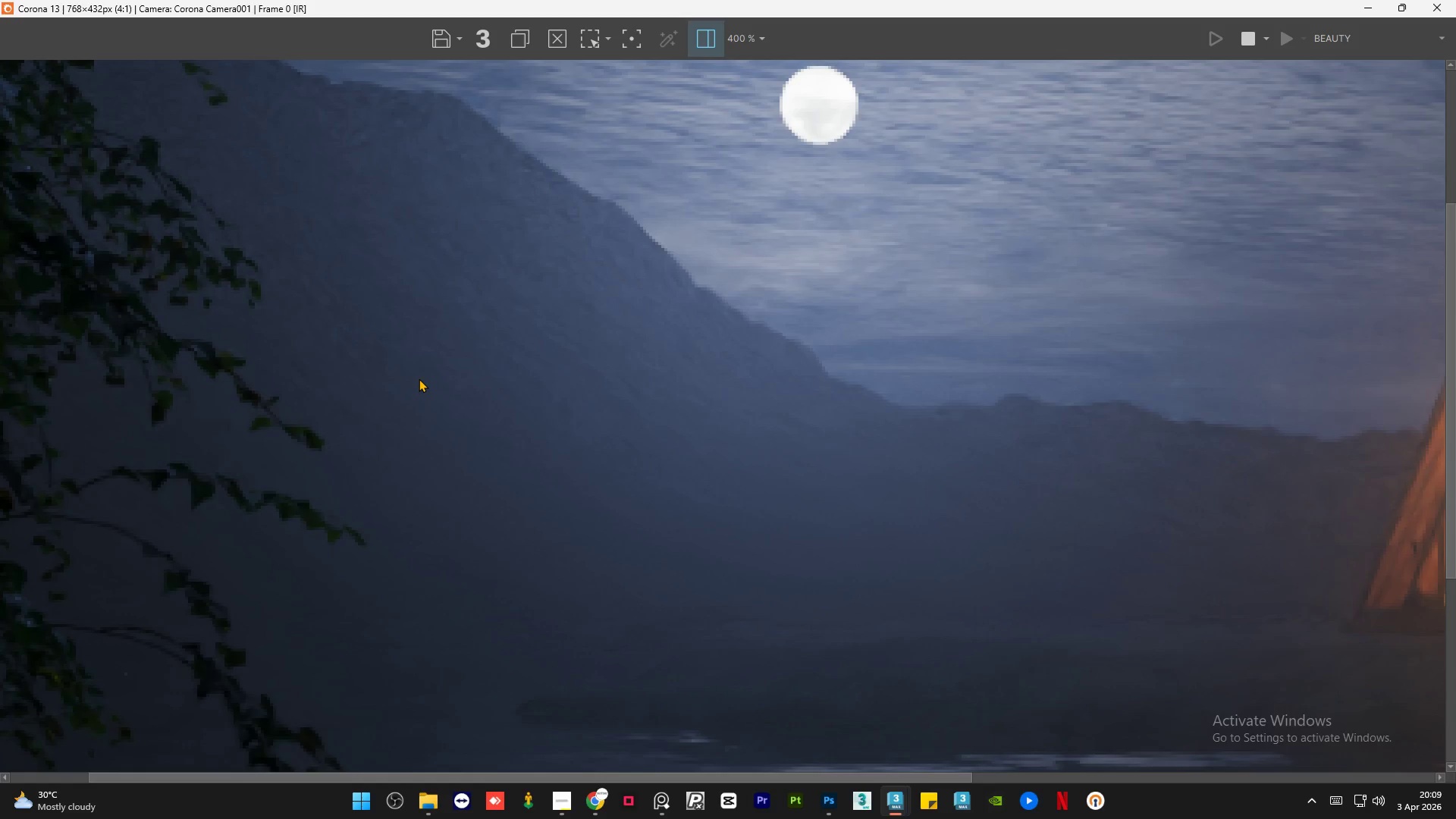 
scroll: coordinate [419, 378], scroll_direction: down, amount: 1.0
 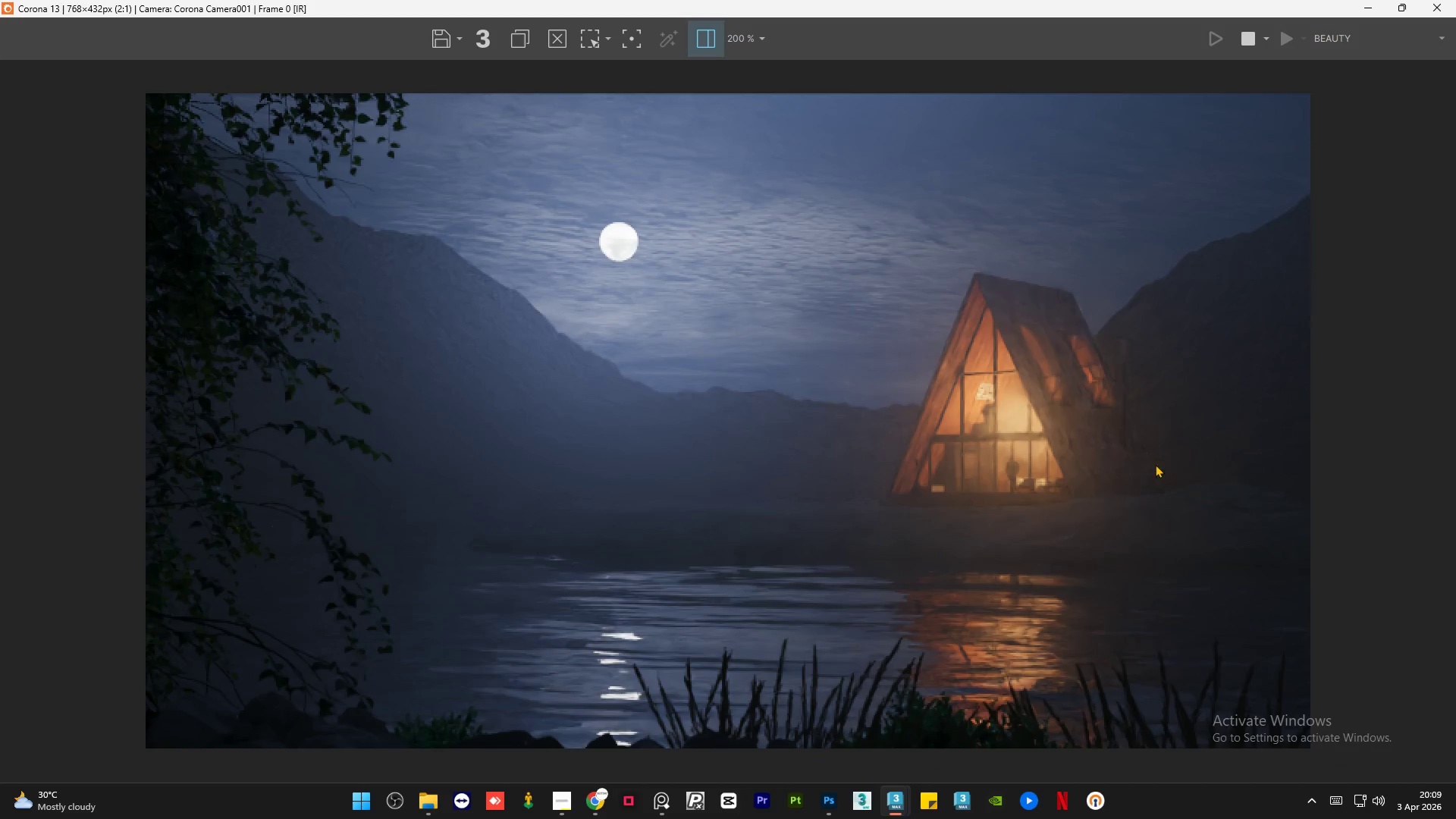 
scroll: coordinate [1255, 367], scroll_direction: up, amount: 2.0
 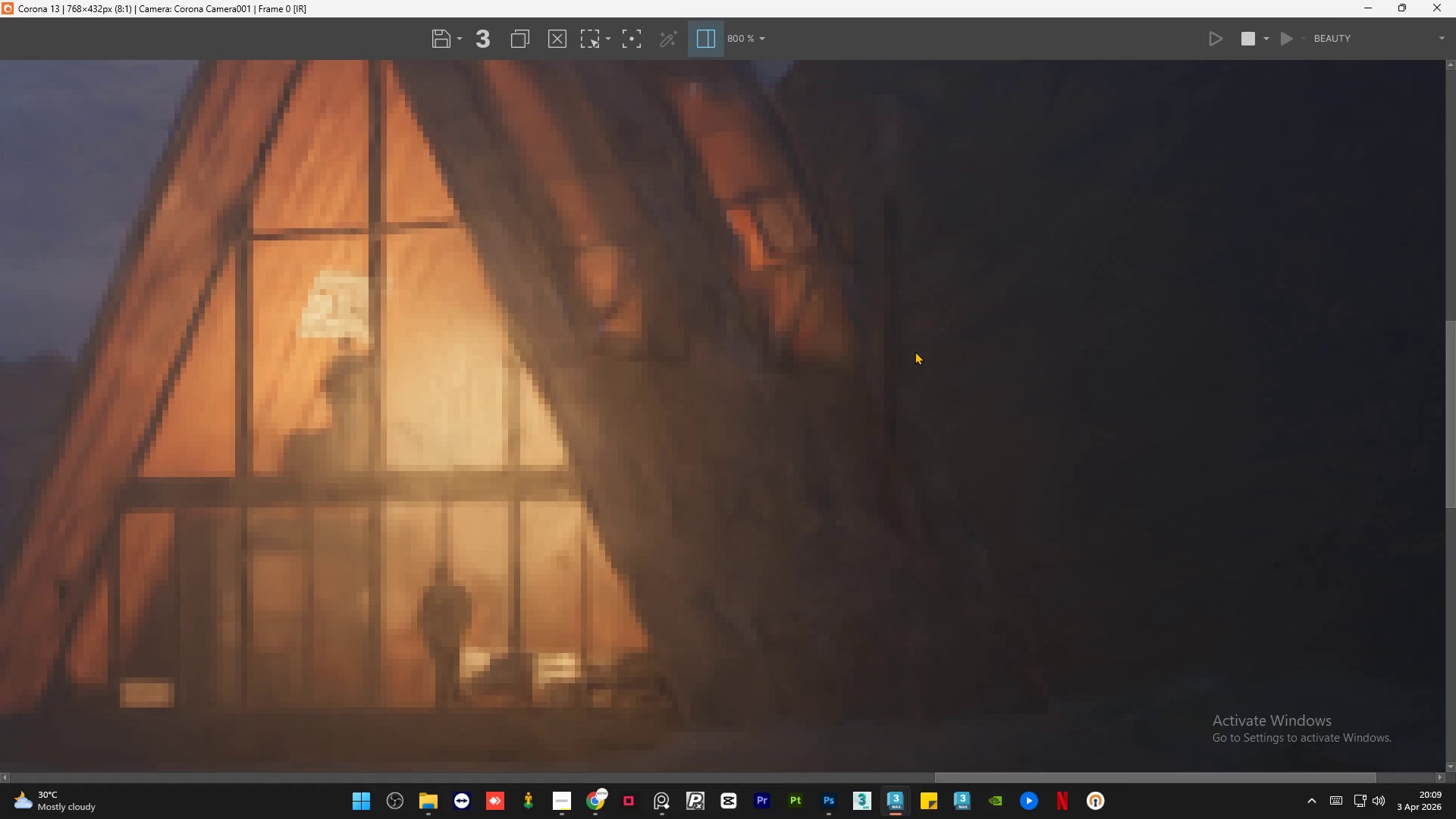 
scroll: coordinate [915, 351], scroll_direction: down, amount: 1.0
 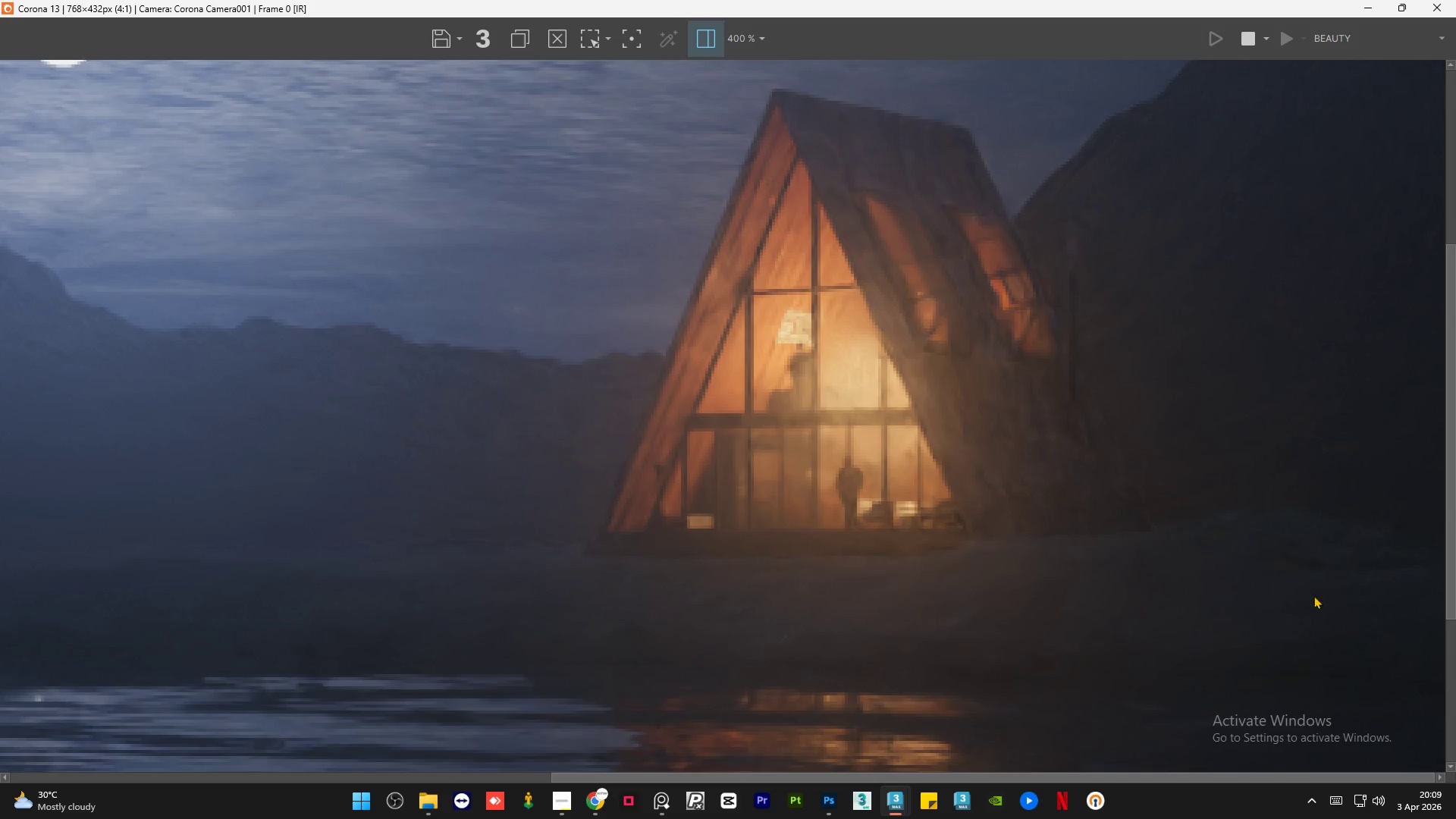 
scroll: coordinate [1351, 617], scroll_direction: up, amount: 1.0
 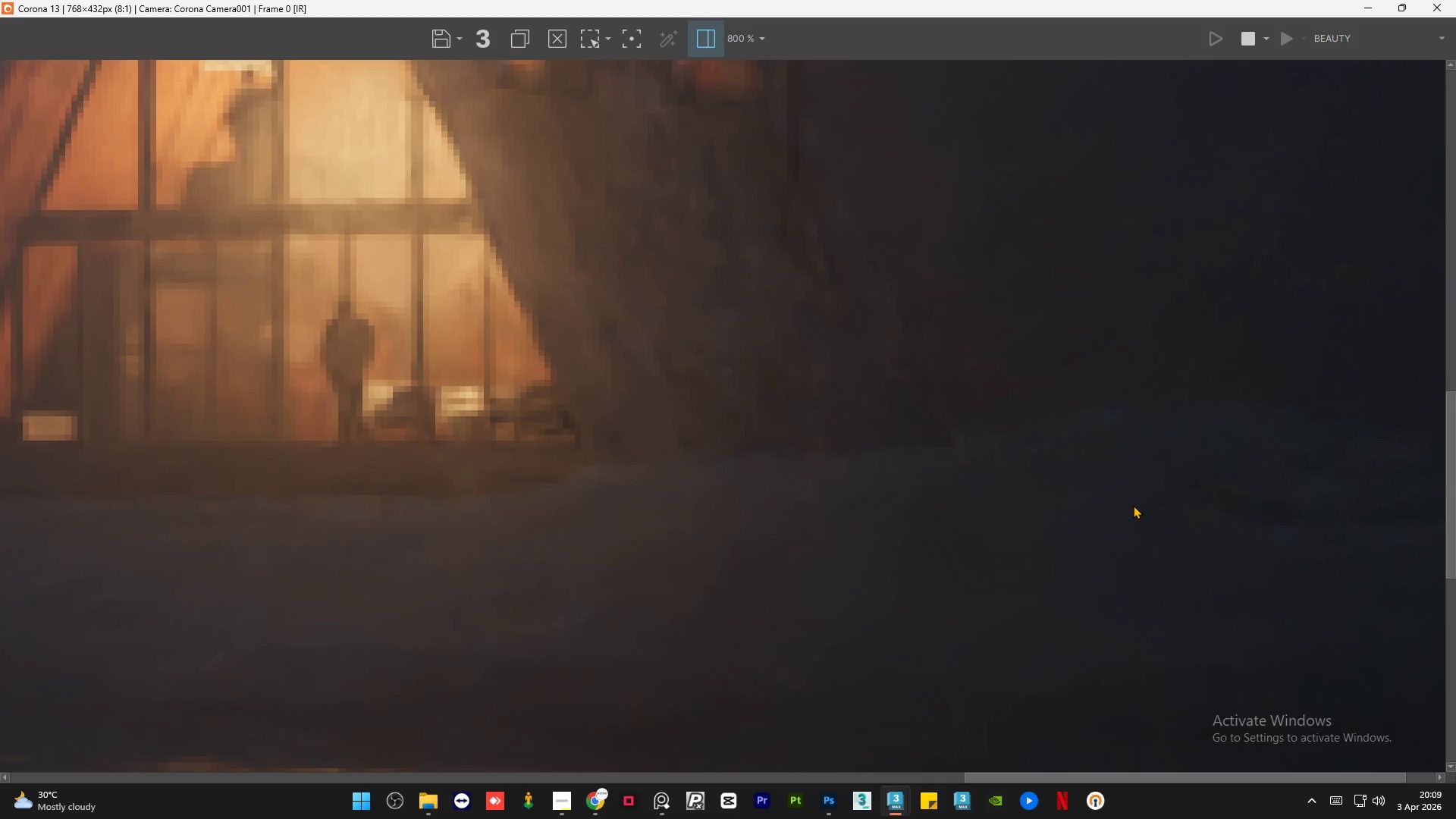 
scroll: coordinate [1133, 505], scroll_direction: down, amount: 2.0
 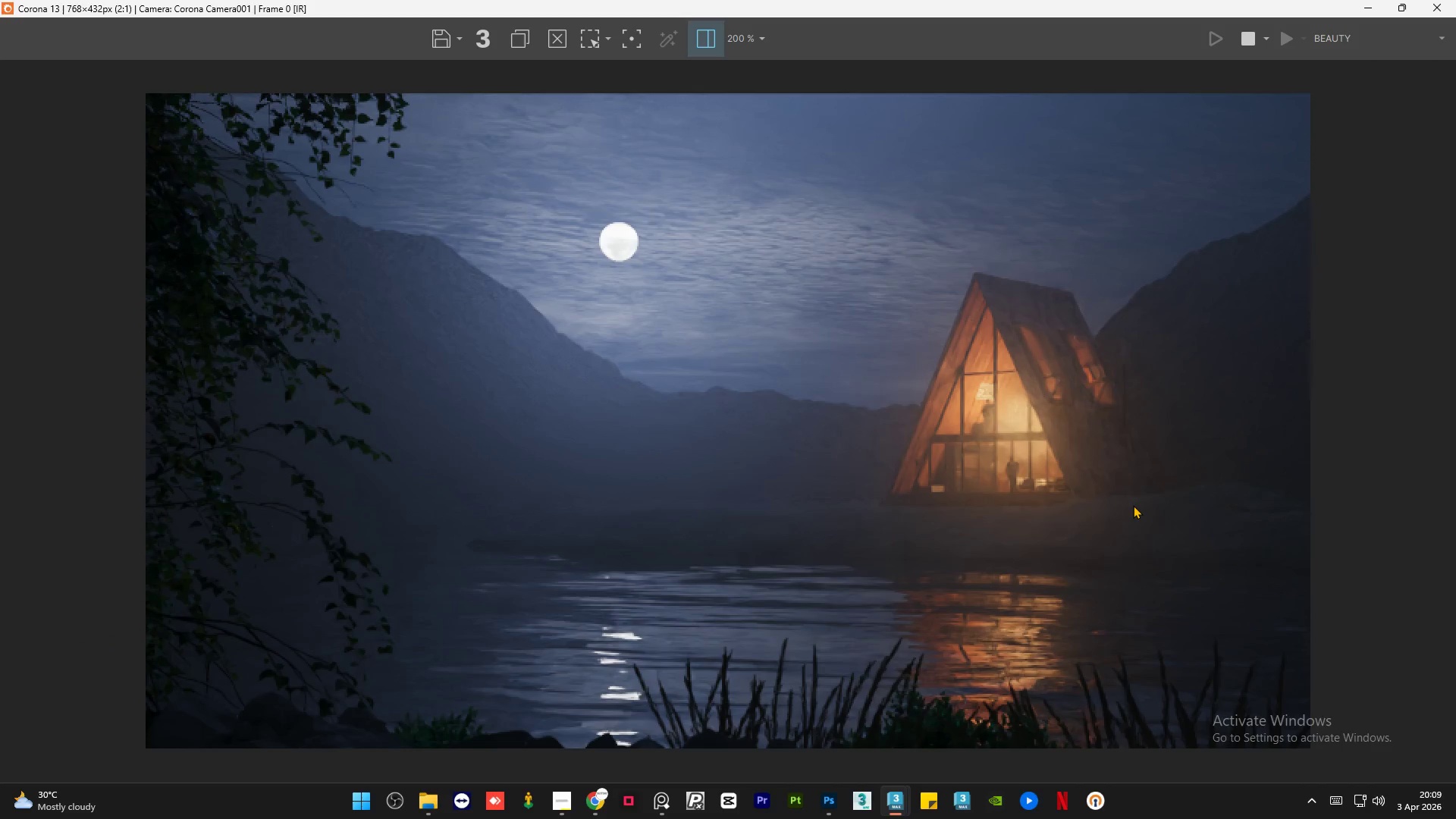 
scroll: coordinate [614, 592], scroll_direction: none, amount: 0.0
 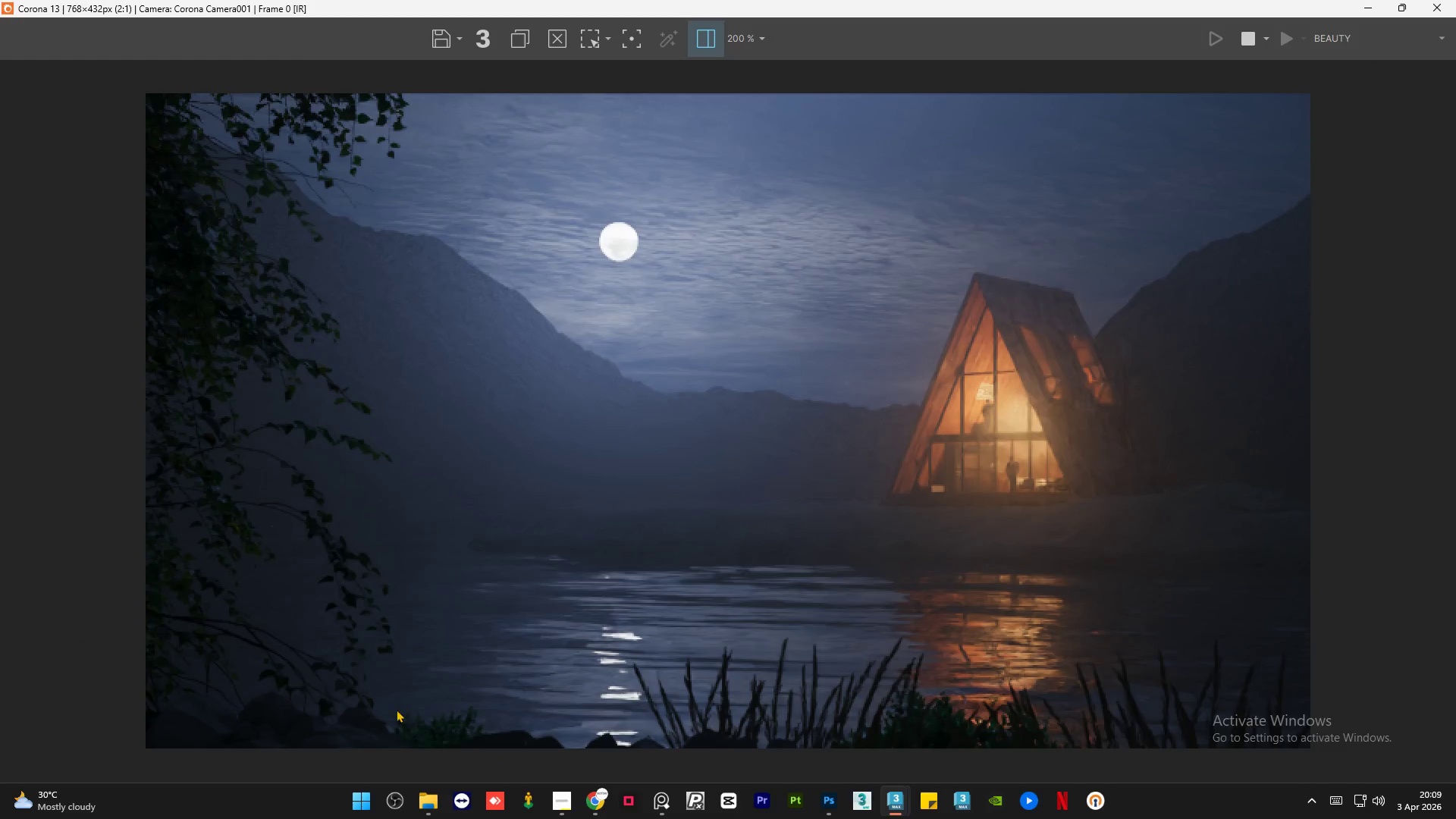 
scroll: coordinate [387, 721], scroll_direction: up, amount: 1.0
 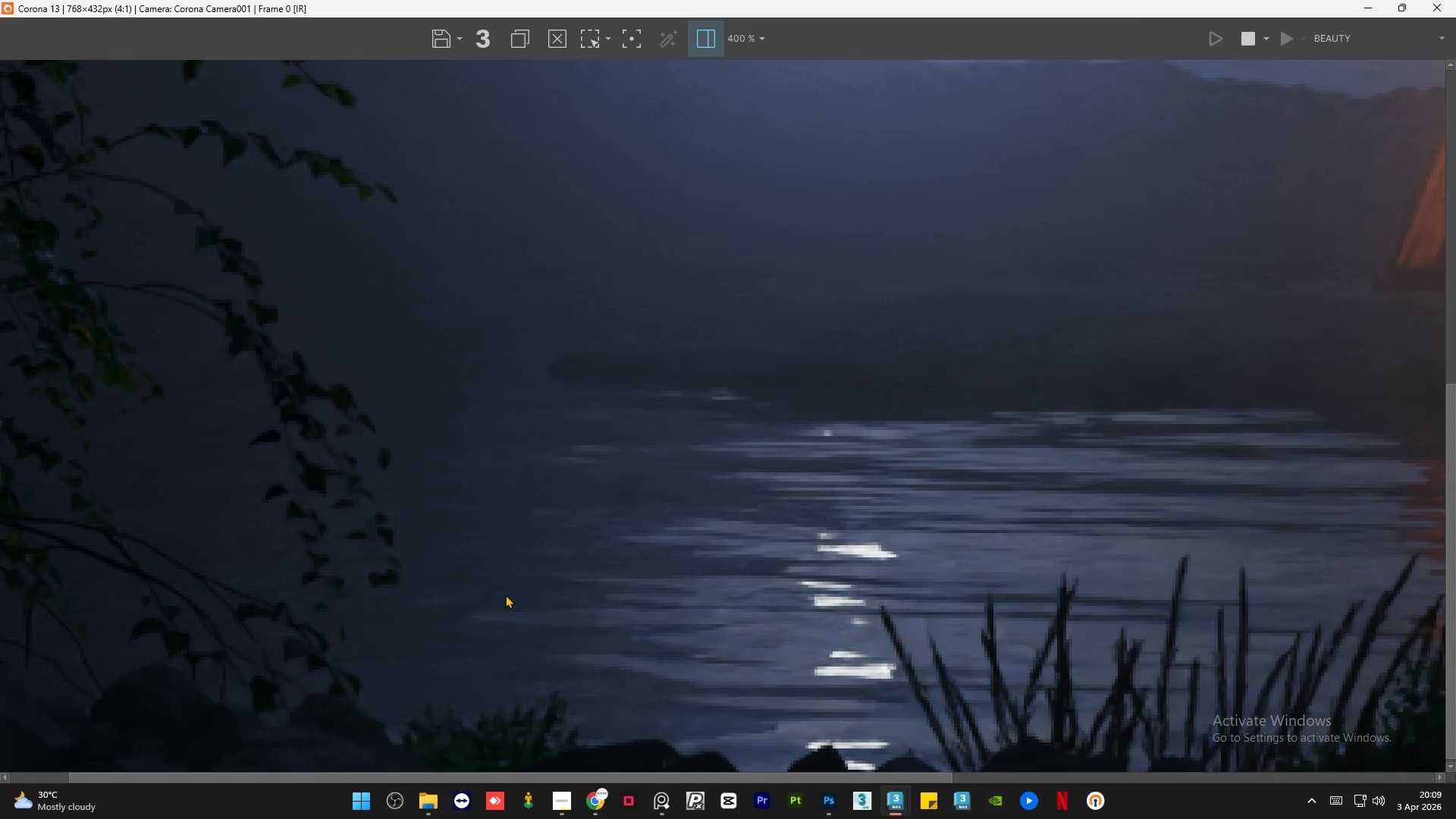 
scroll: coordinate [505, 595], scroll_direction: down, amount: 1.0
 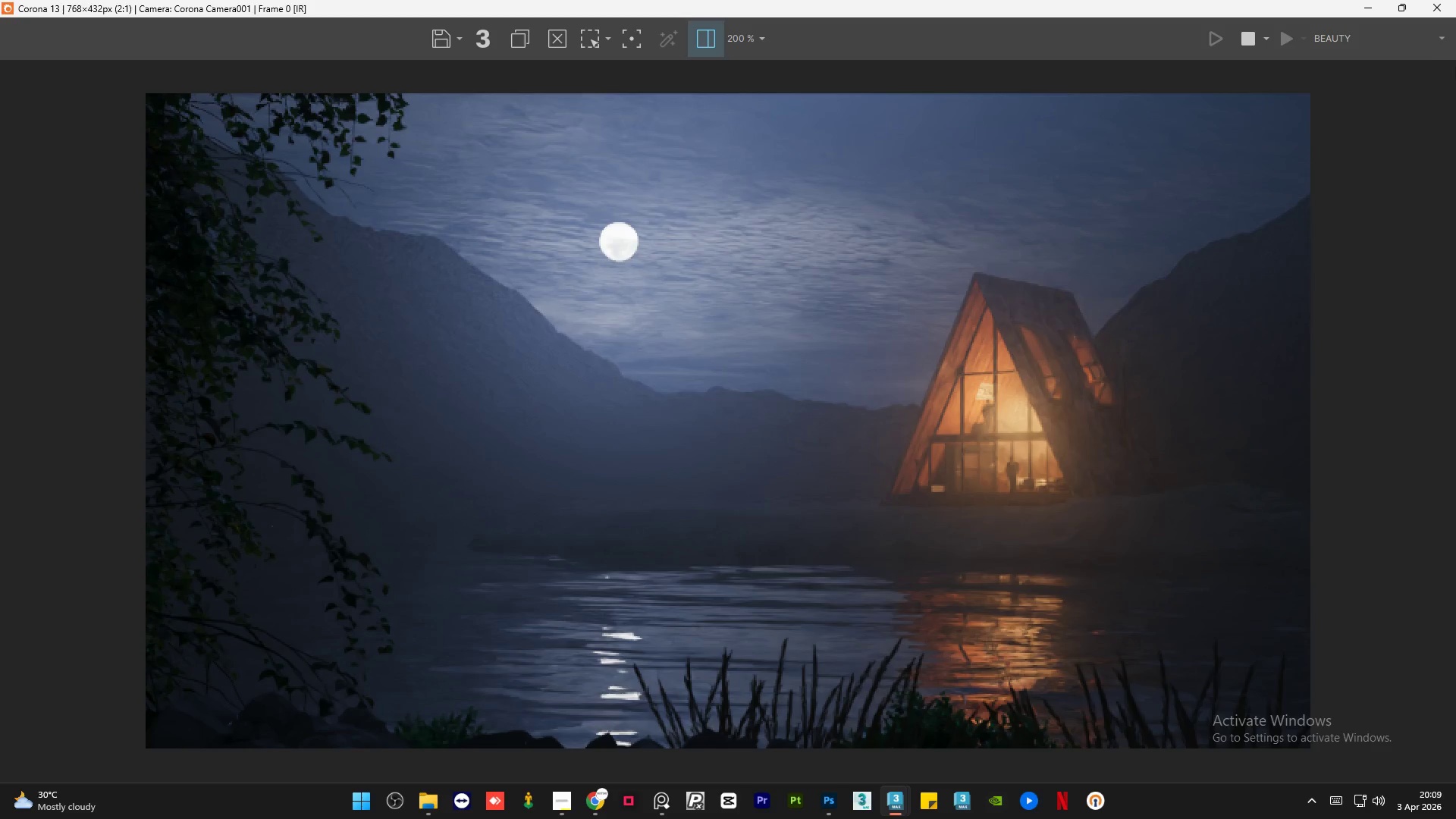 
left_click([1401, 12])
 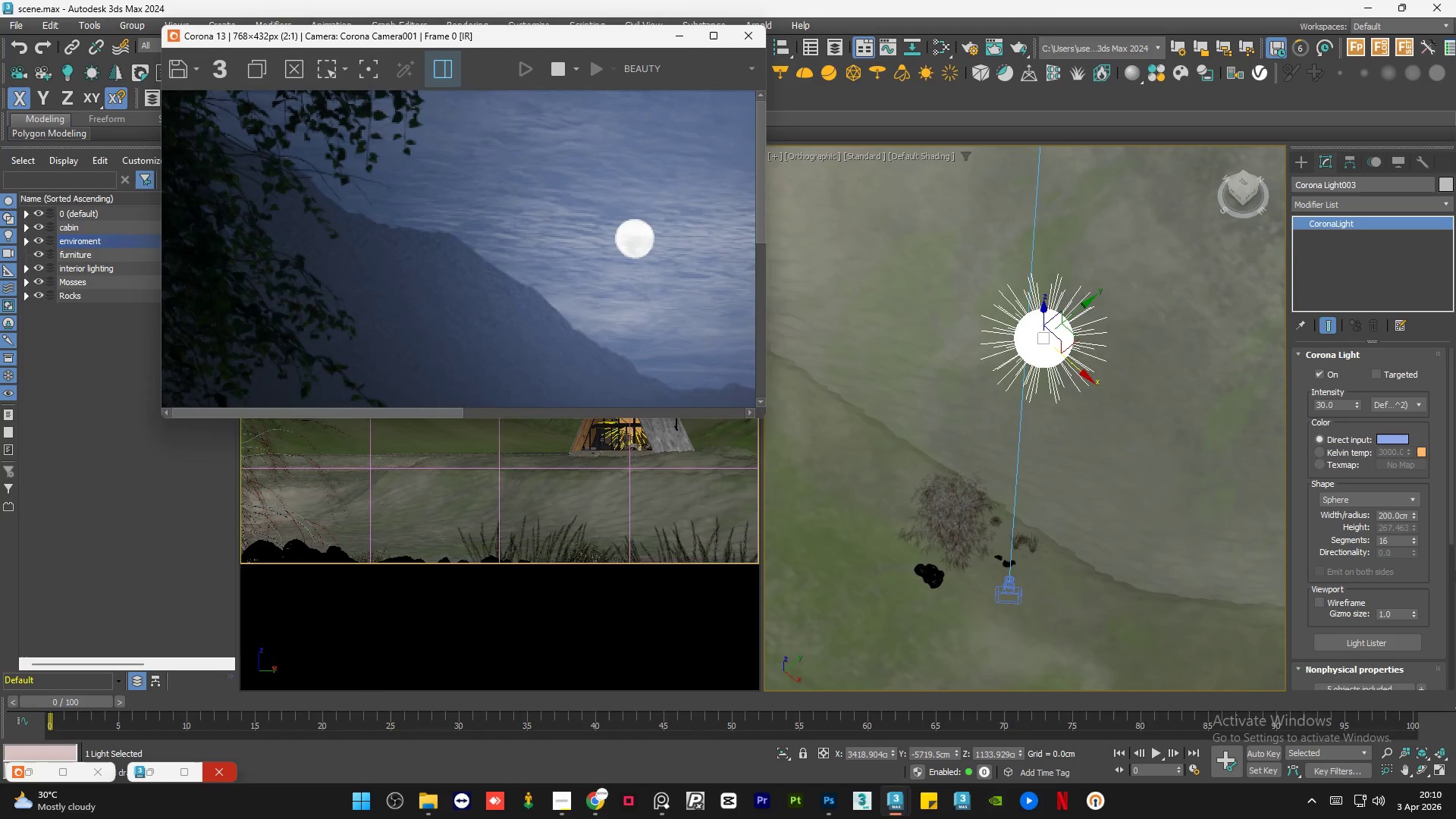 
left_click_drag(start_coordinate=[1450, 488], to_coordinate=[1455, 546])
 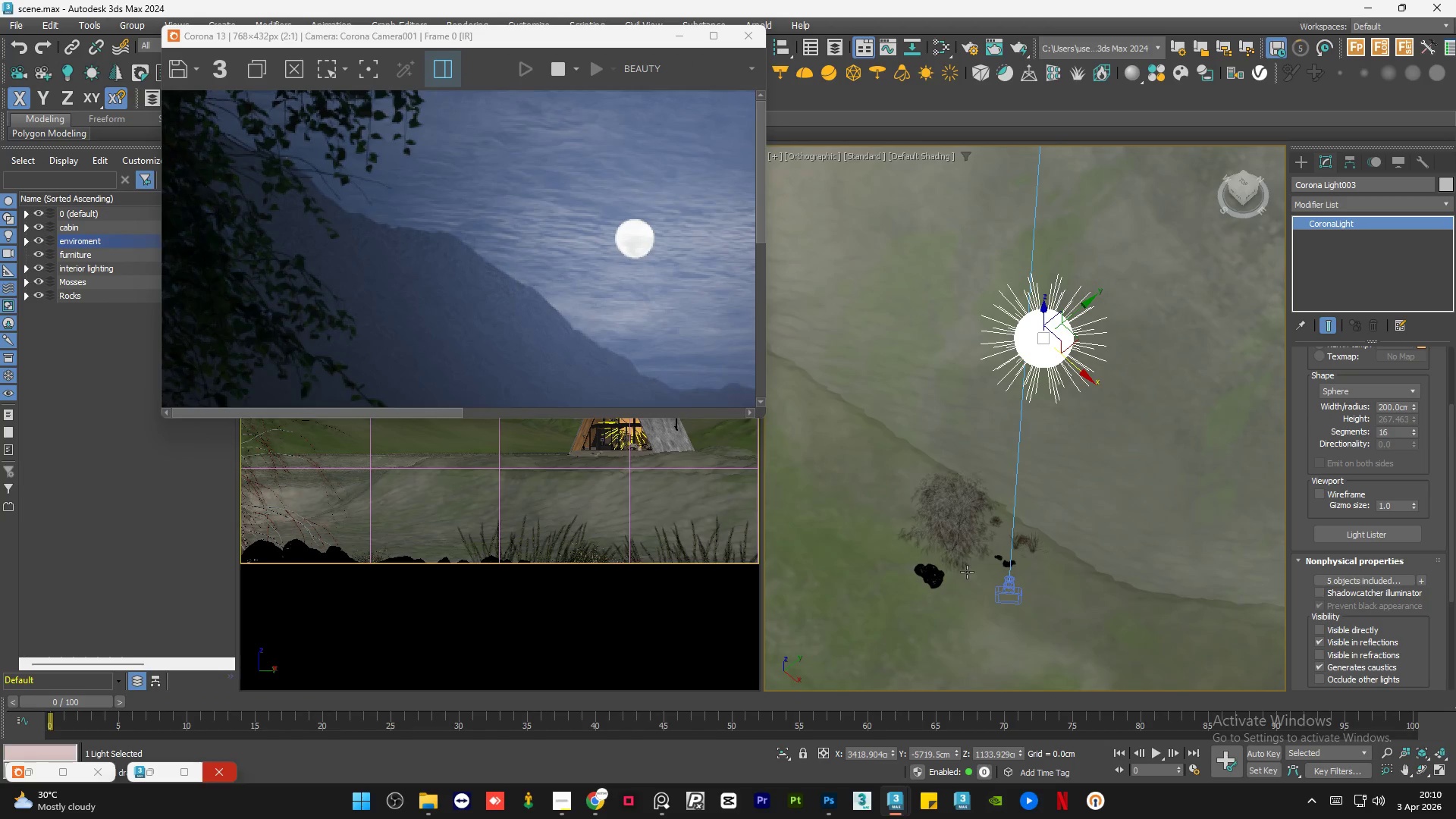 
scroll: coordinate [1013, 560], scroll_direction: up, amount: 6.0
 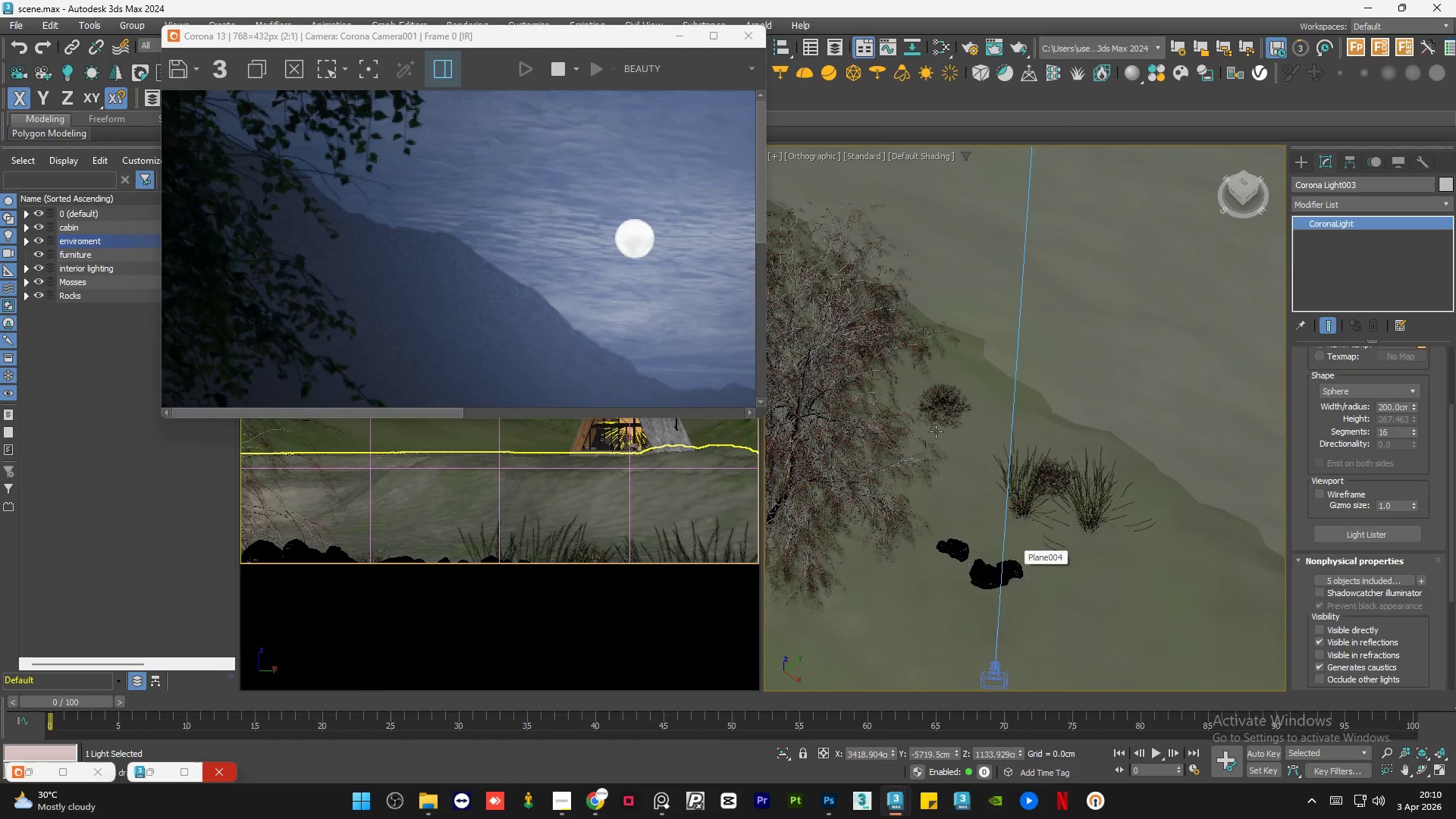 
left_click([942, 401])
 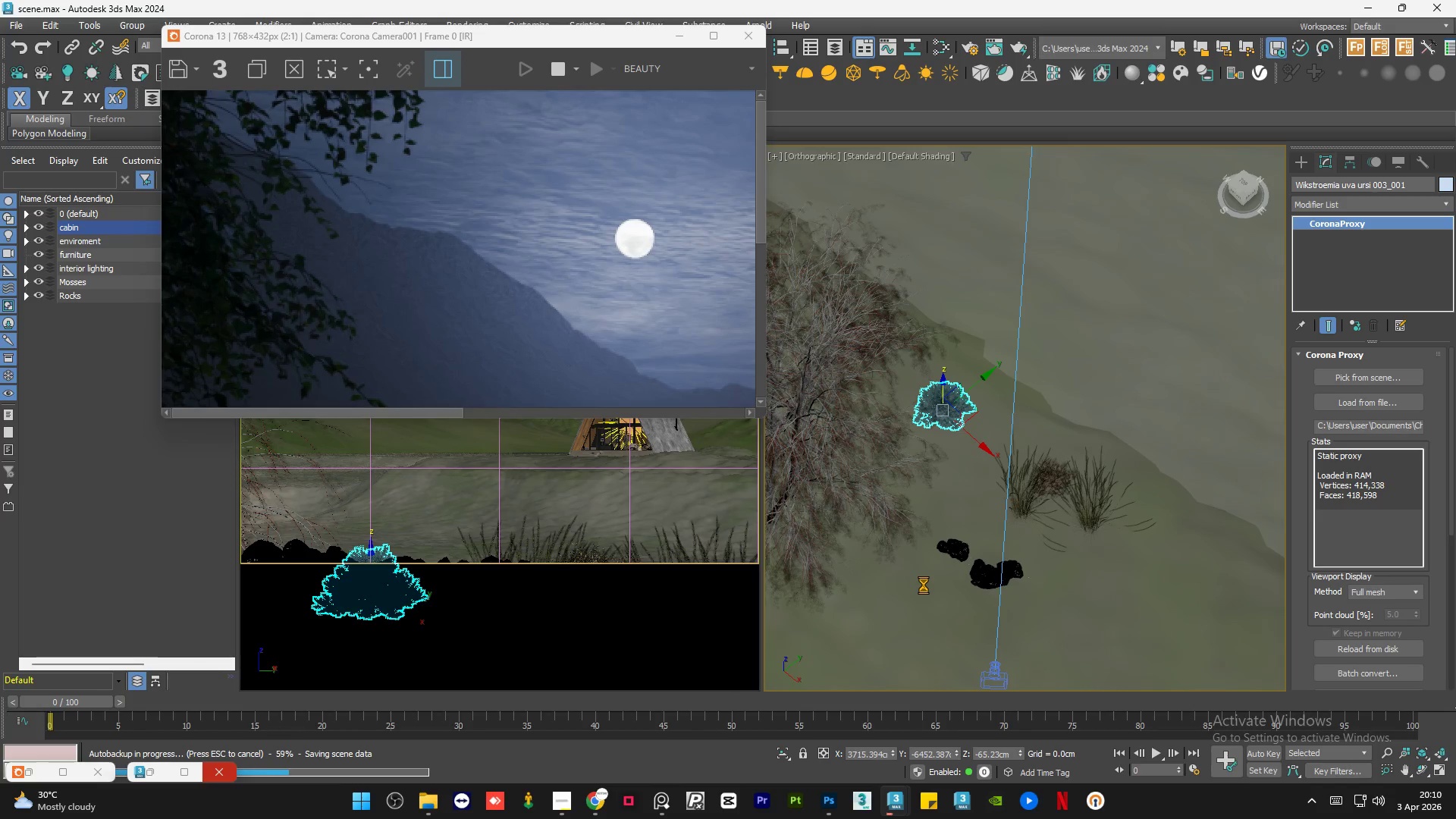 
wait(6.91)
 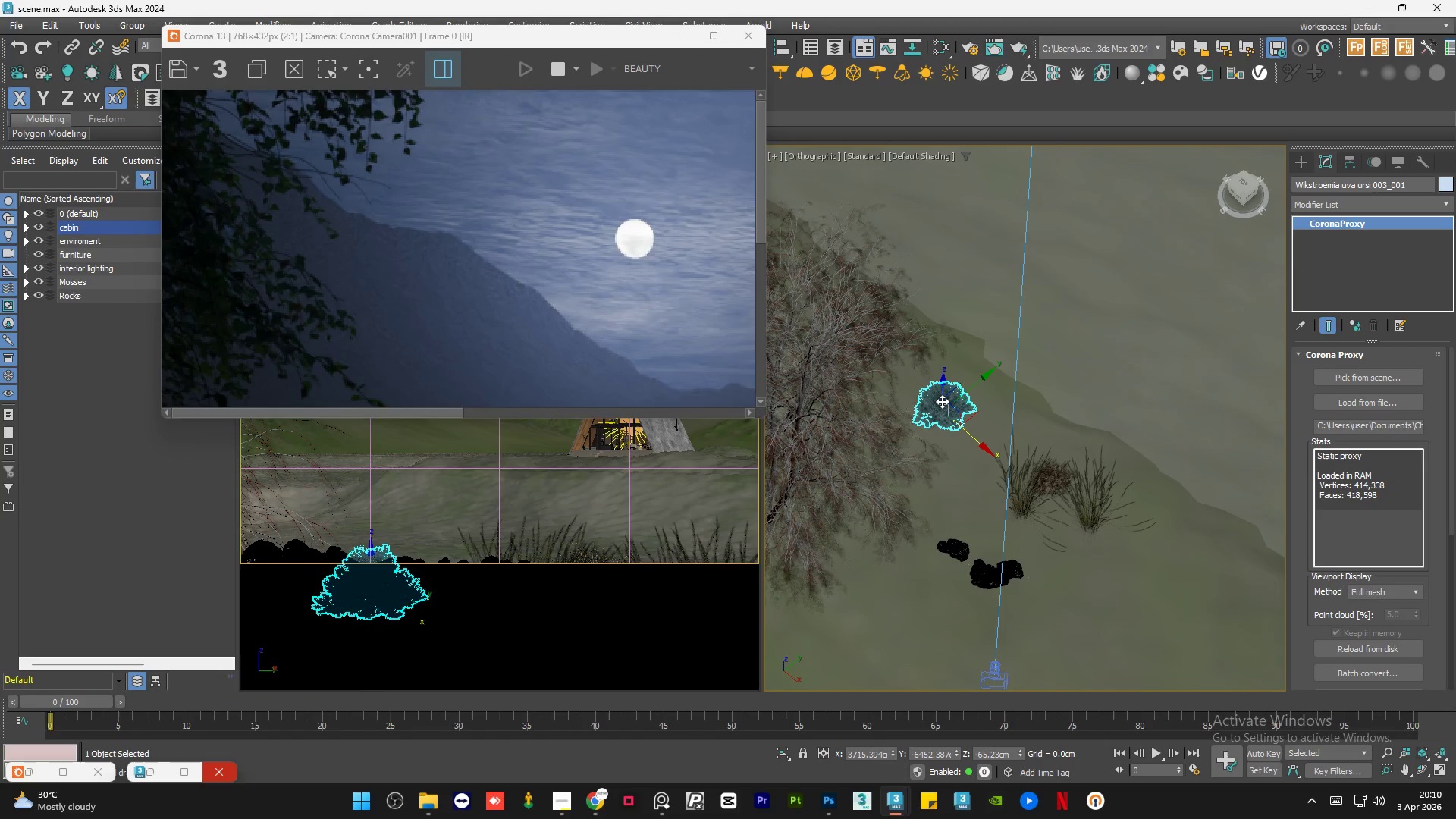 
scroll: coordinate [474, 244], scroll_direction: down, amount: 1.0
 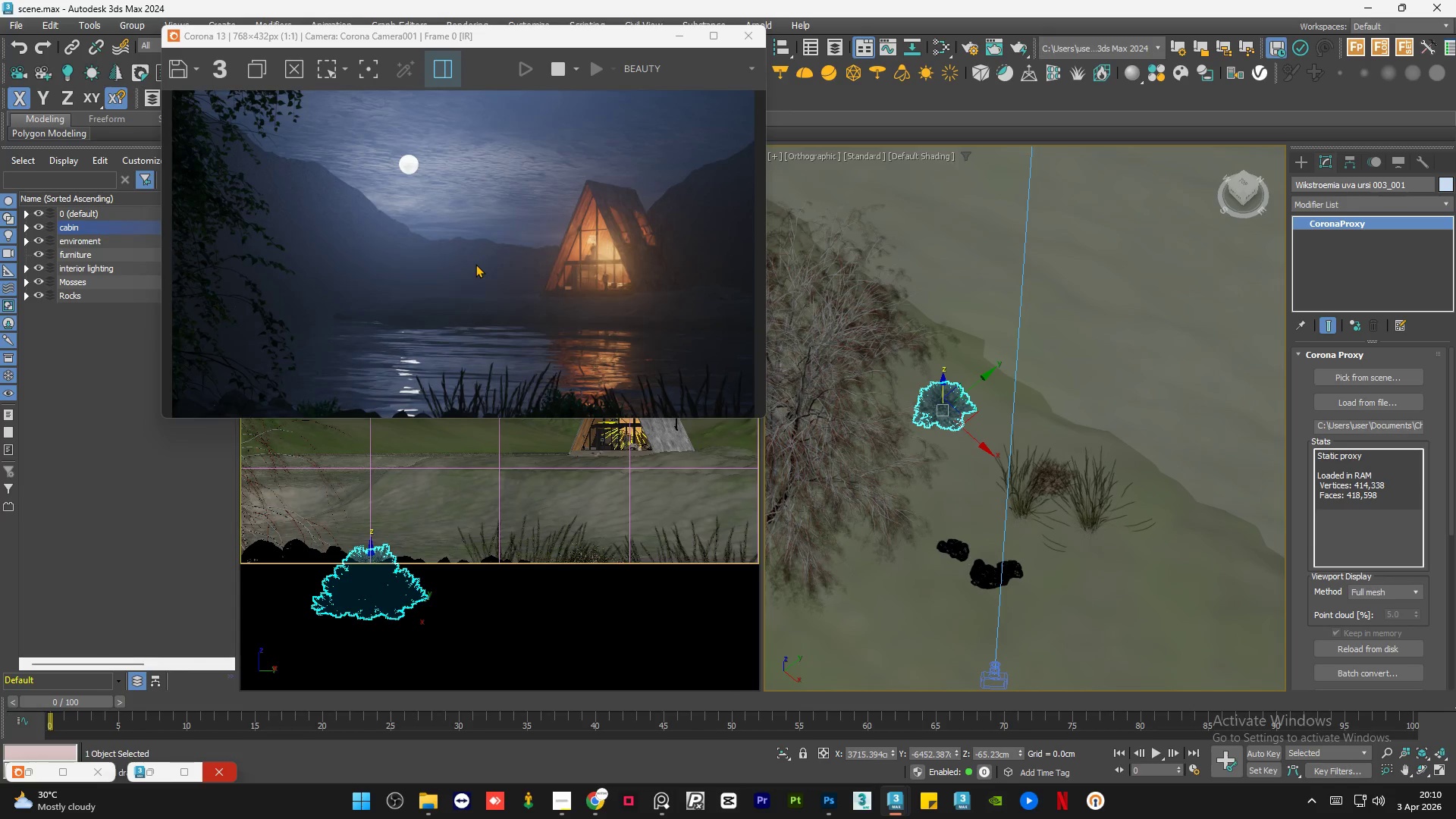 
wait(13.39)
 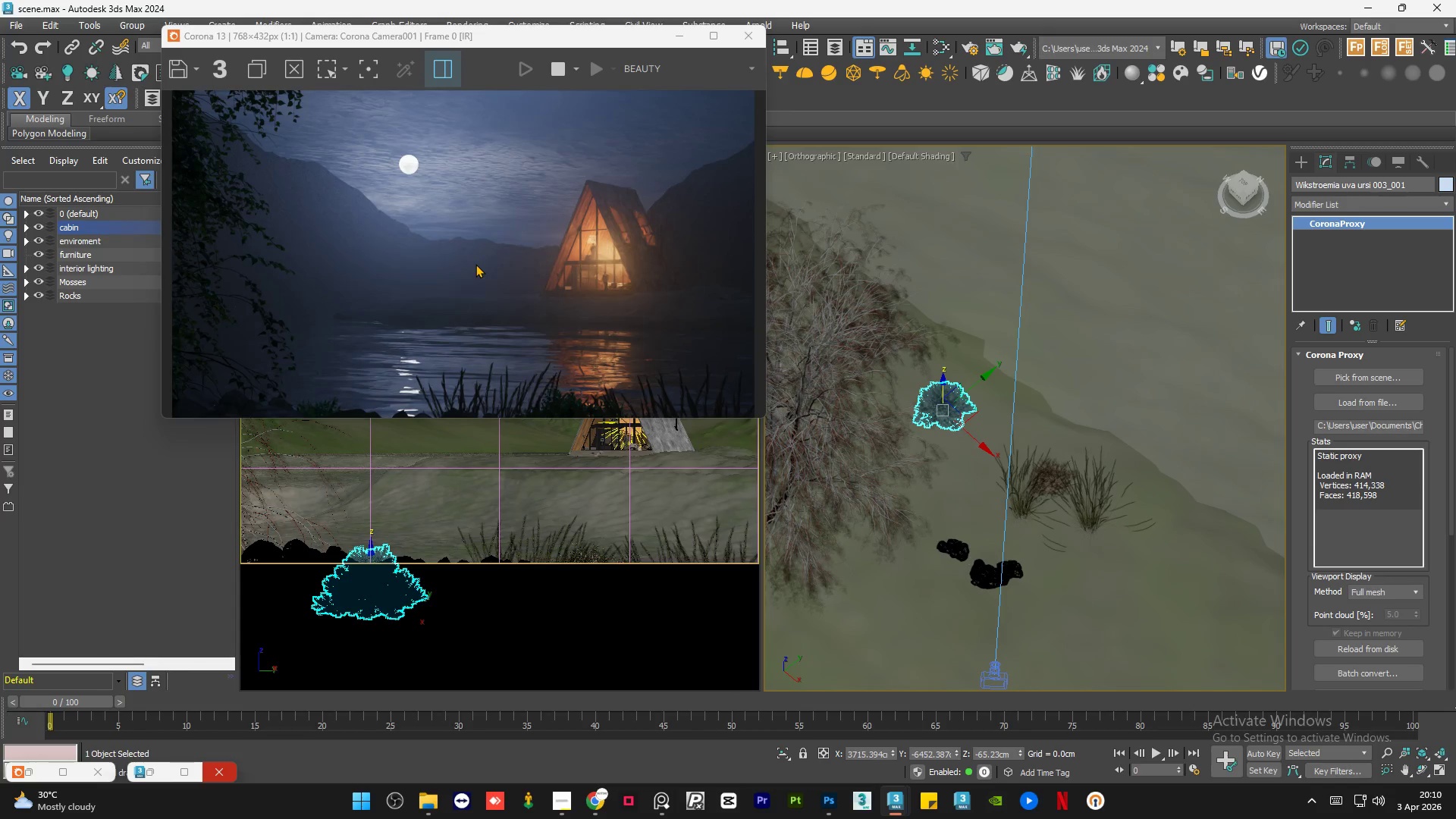 
scroll: coordinate [374, 315], scroll_direction: none, amount: 0.0
 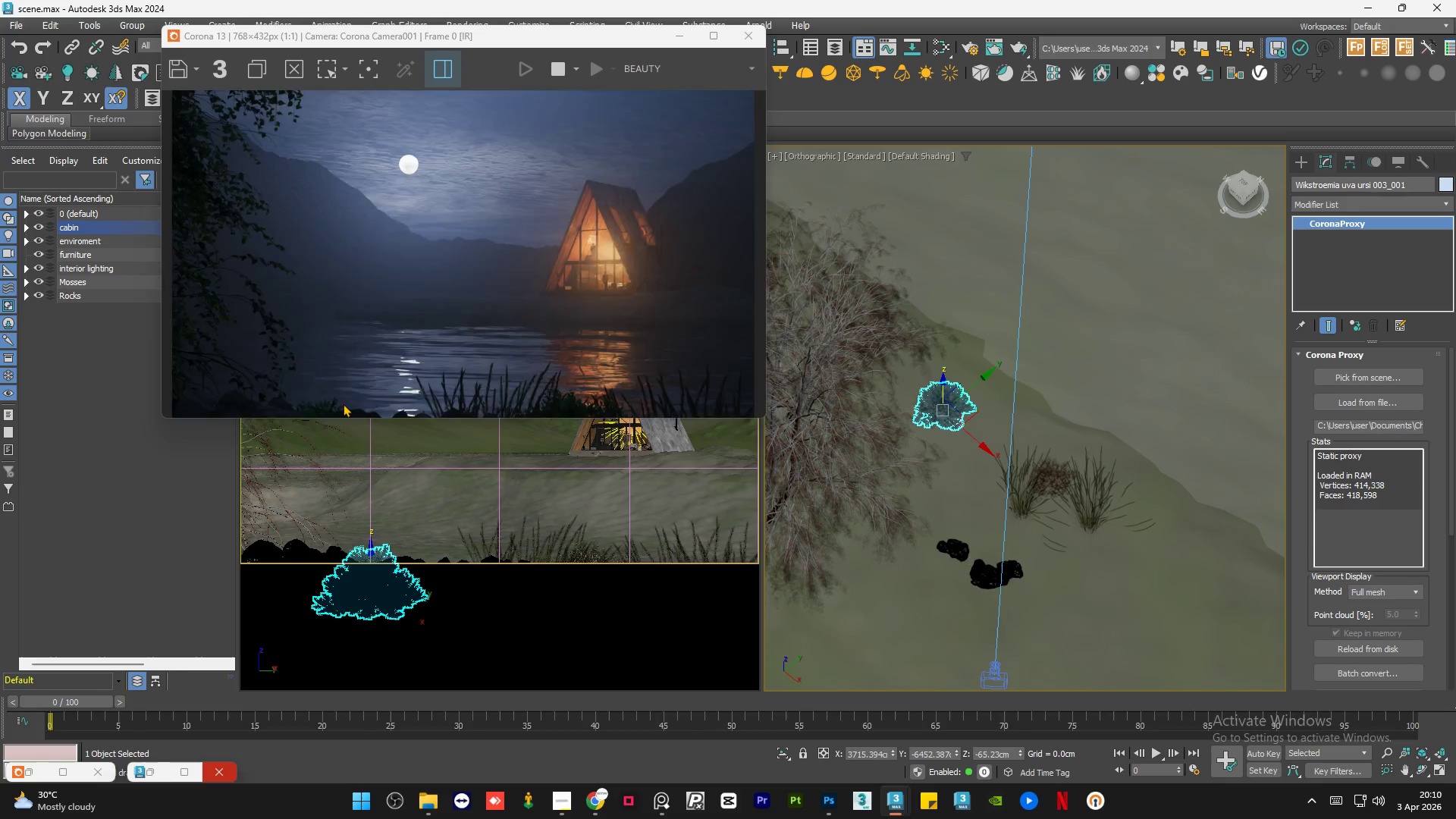 
scroll: coordinate [343, 403], scroll_direction: up, amount: 1.0
 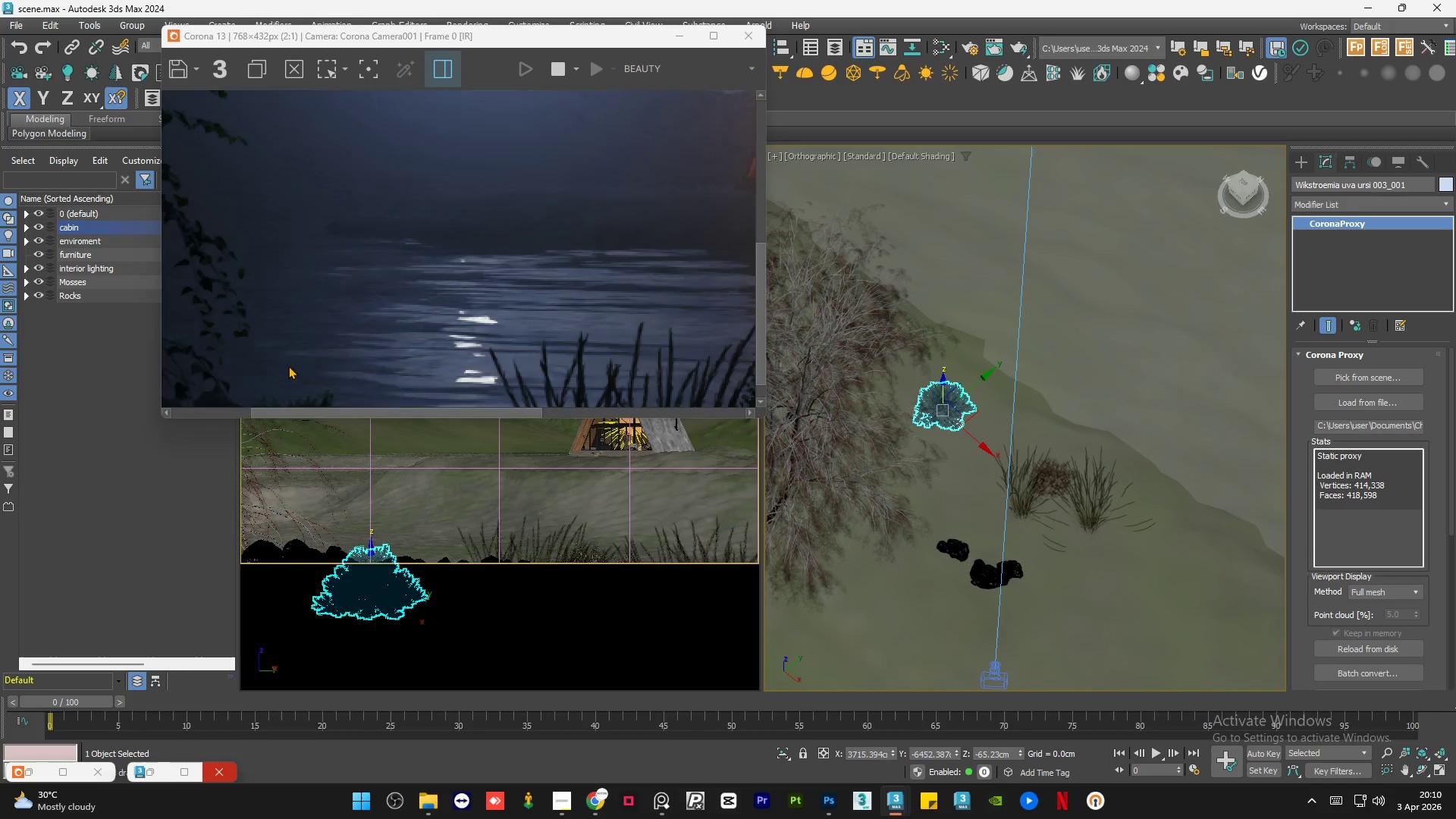 
scroll: coordinate [337, 335], scroll_direction: down, amount: 1.0
 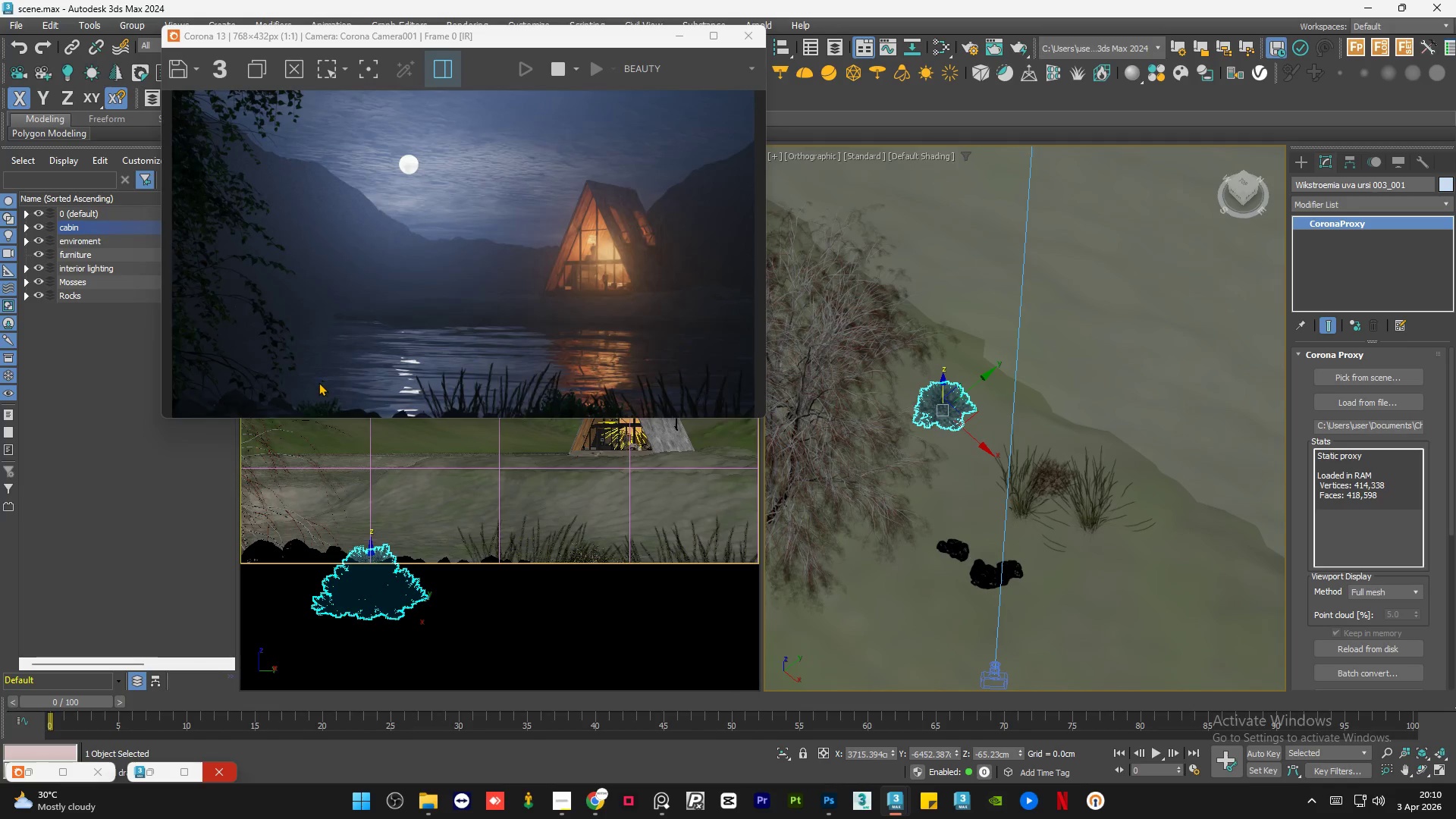 
scroll: coordinate [315, 390], scroll_direction: up, amount: 1.0
 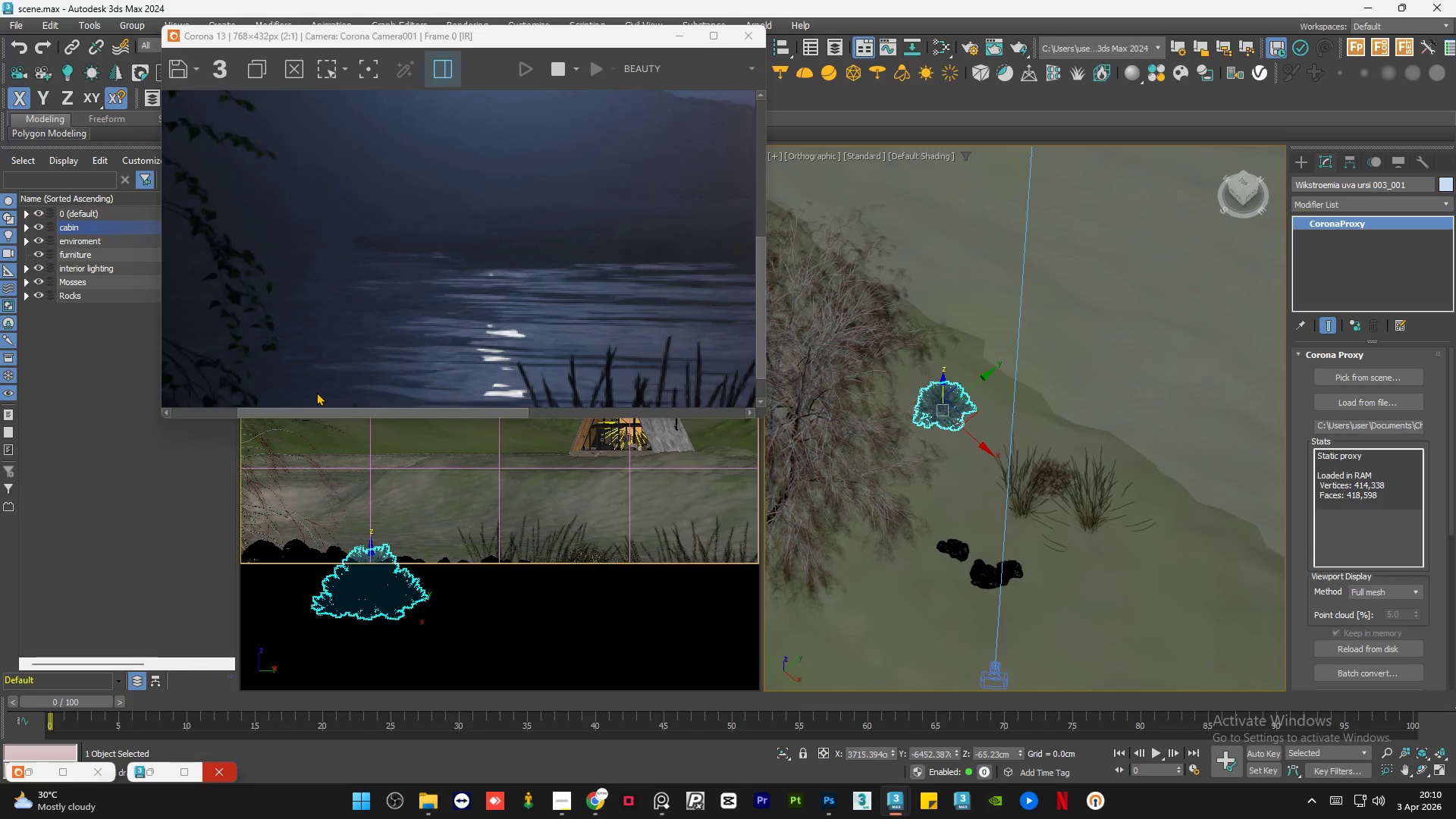 
scroll: coordinate [333, 325], scroll_direction: down, amount: 1.0
 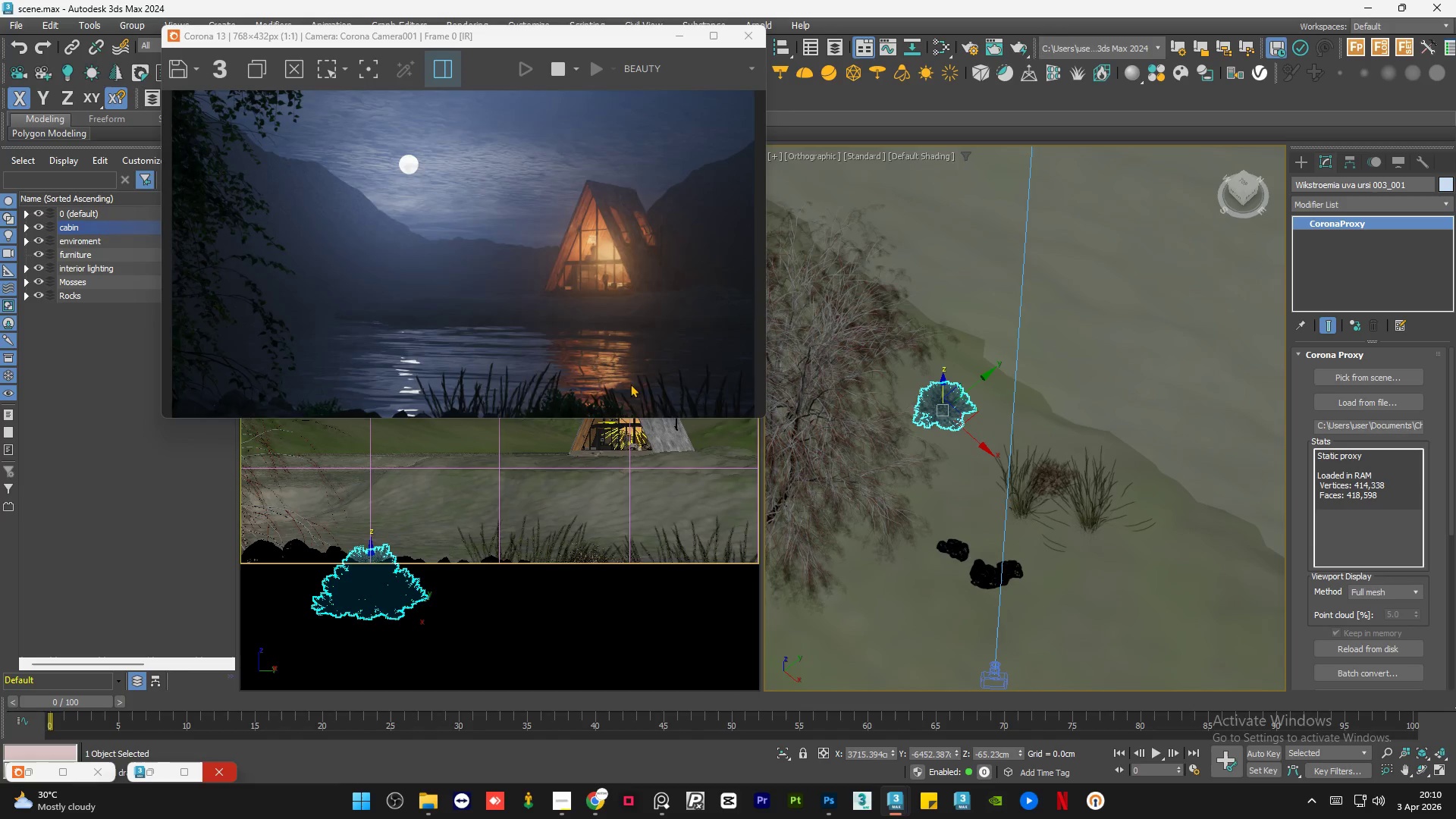 
scroll: coordinate [658, 401], scroll_direction: up, amount: 1.0
 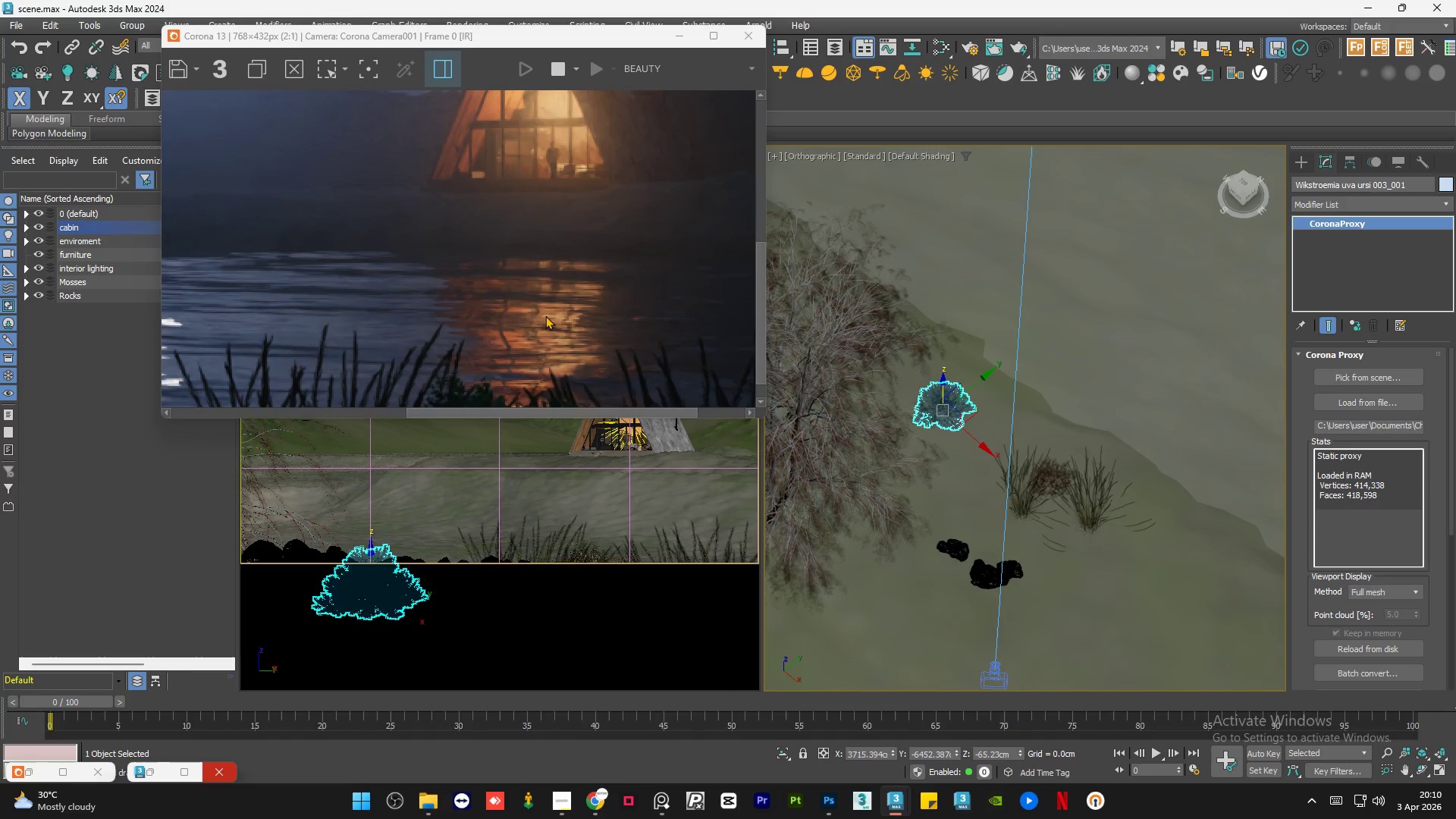 
scroll: coordinate [545, 315], scroll_direction: down, amount: 1.0
 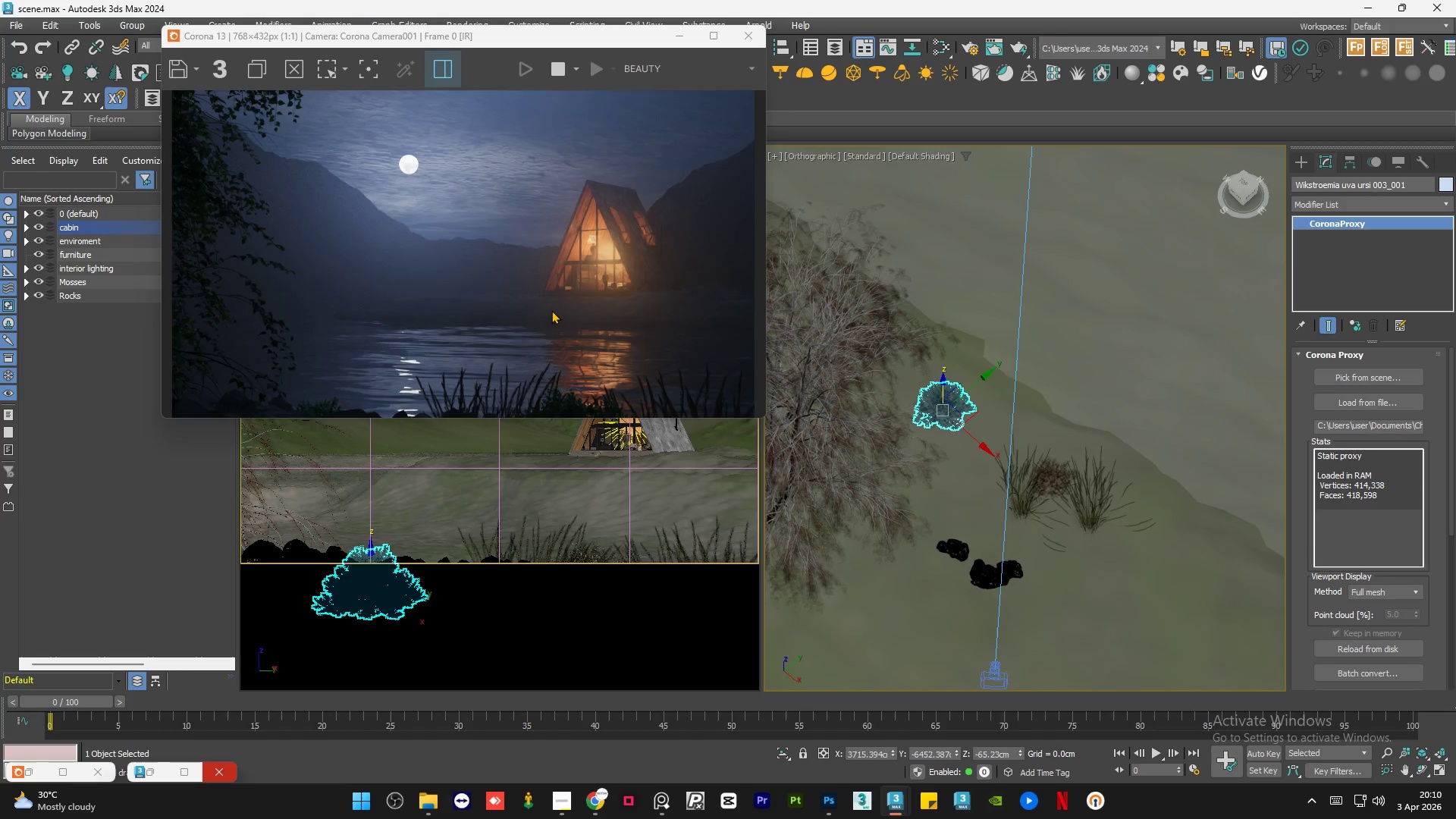 
wait(5.25)
 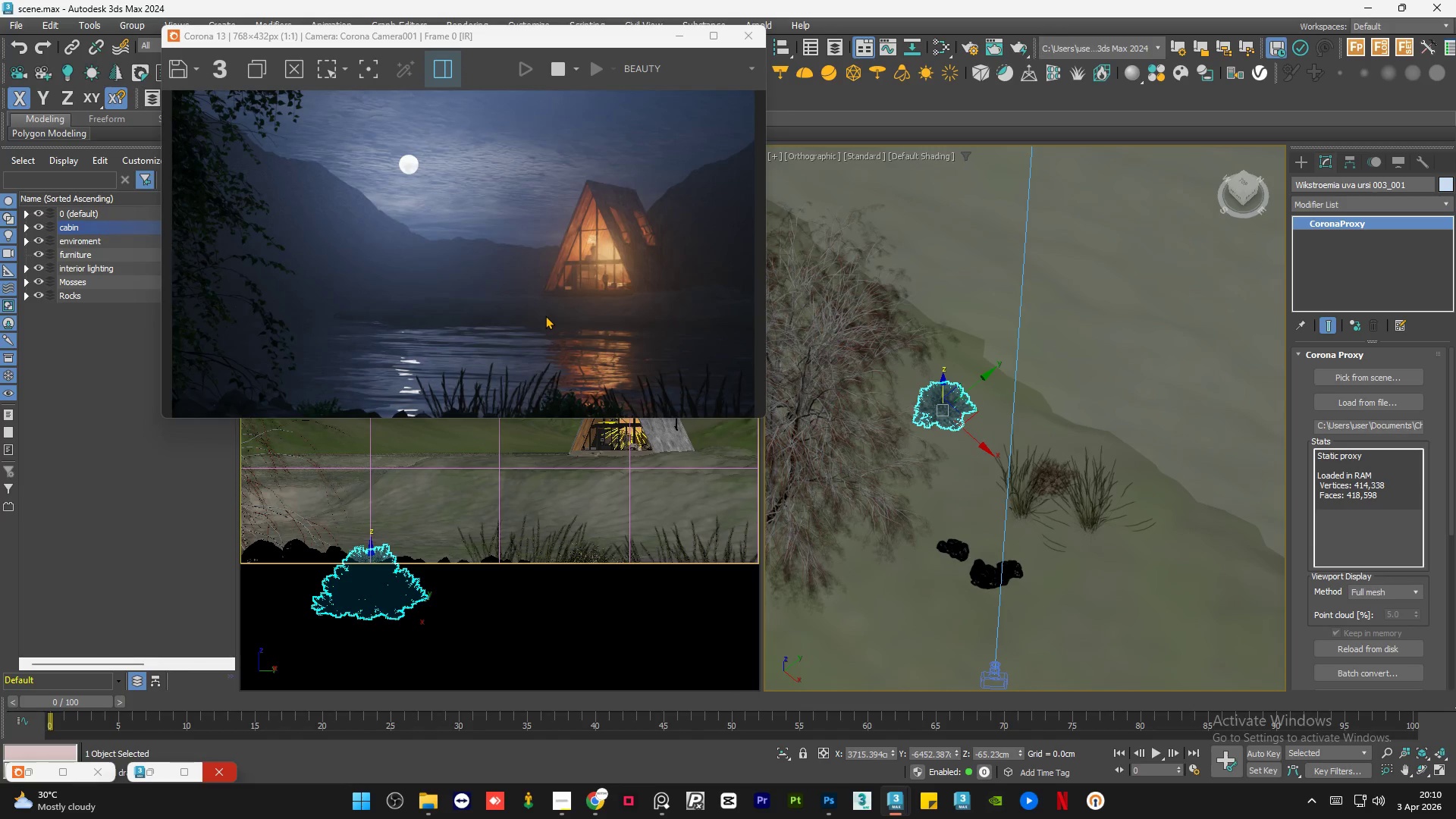 
scroll: coordinate [975, 524], scroll_direction: down, amount: 2.0
 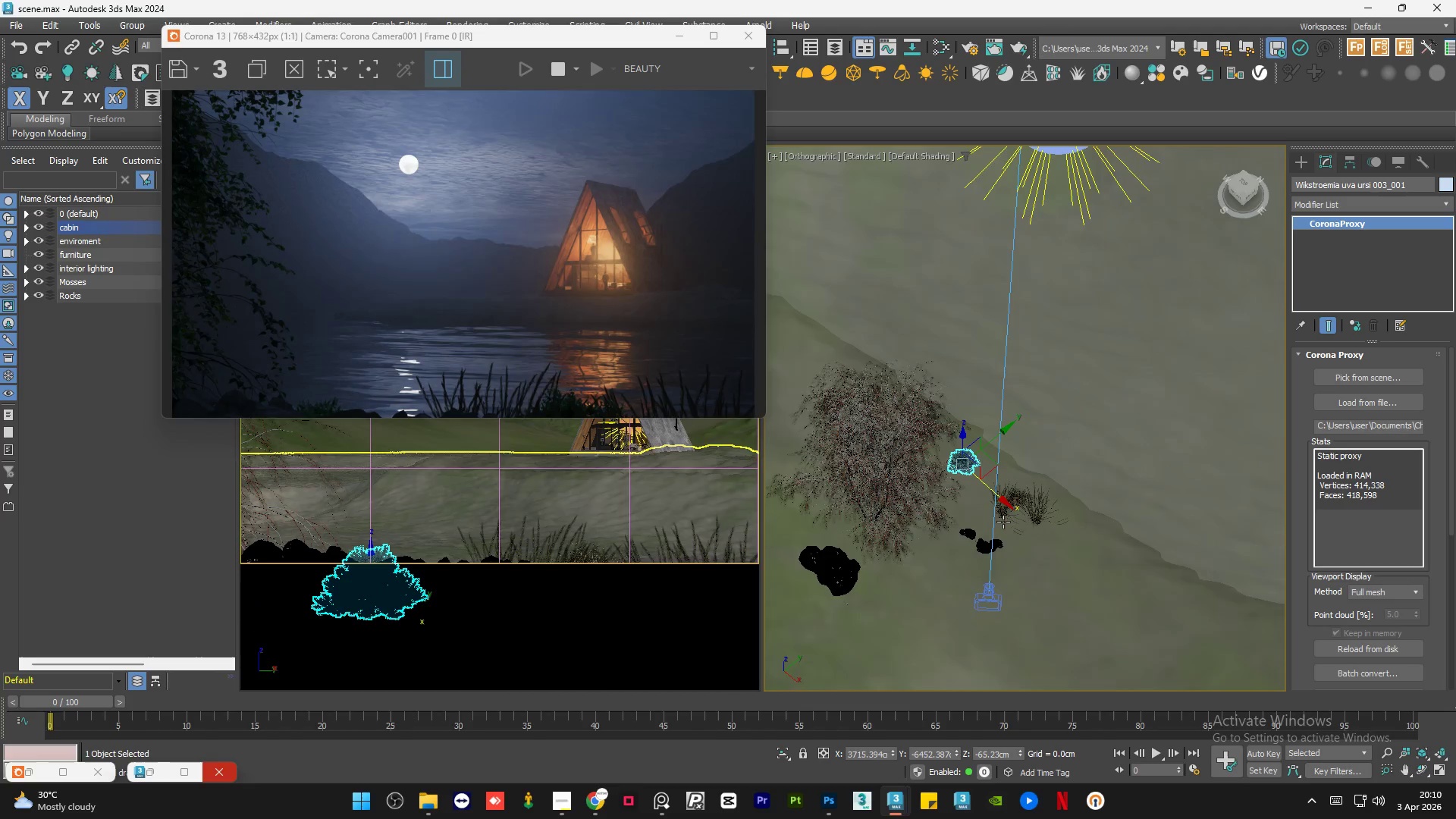 
scroll: coordinate [1003, 522], scroll_direction: up, amount: 3.0
 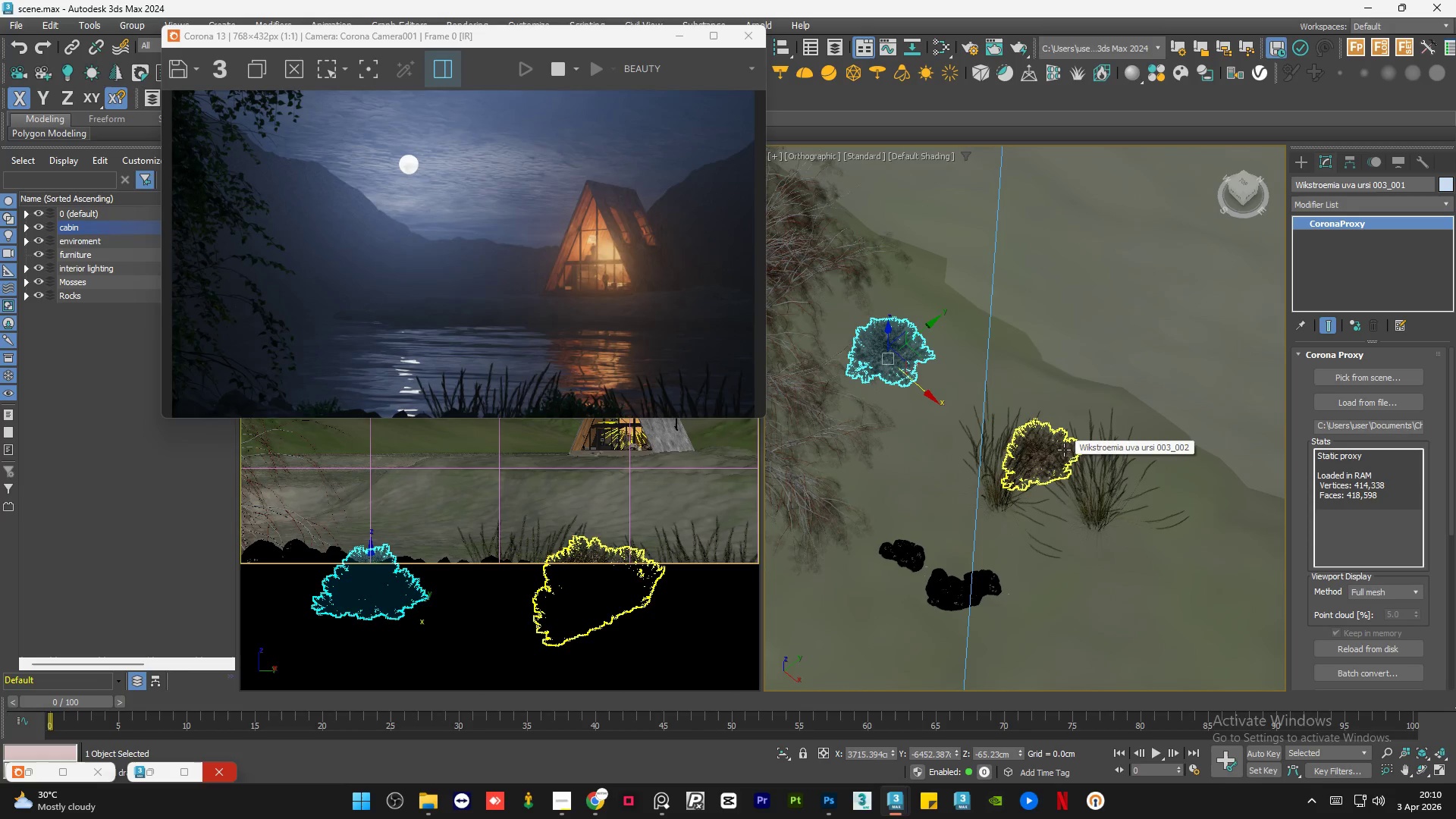 
left_click([1064, 450])
 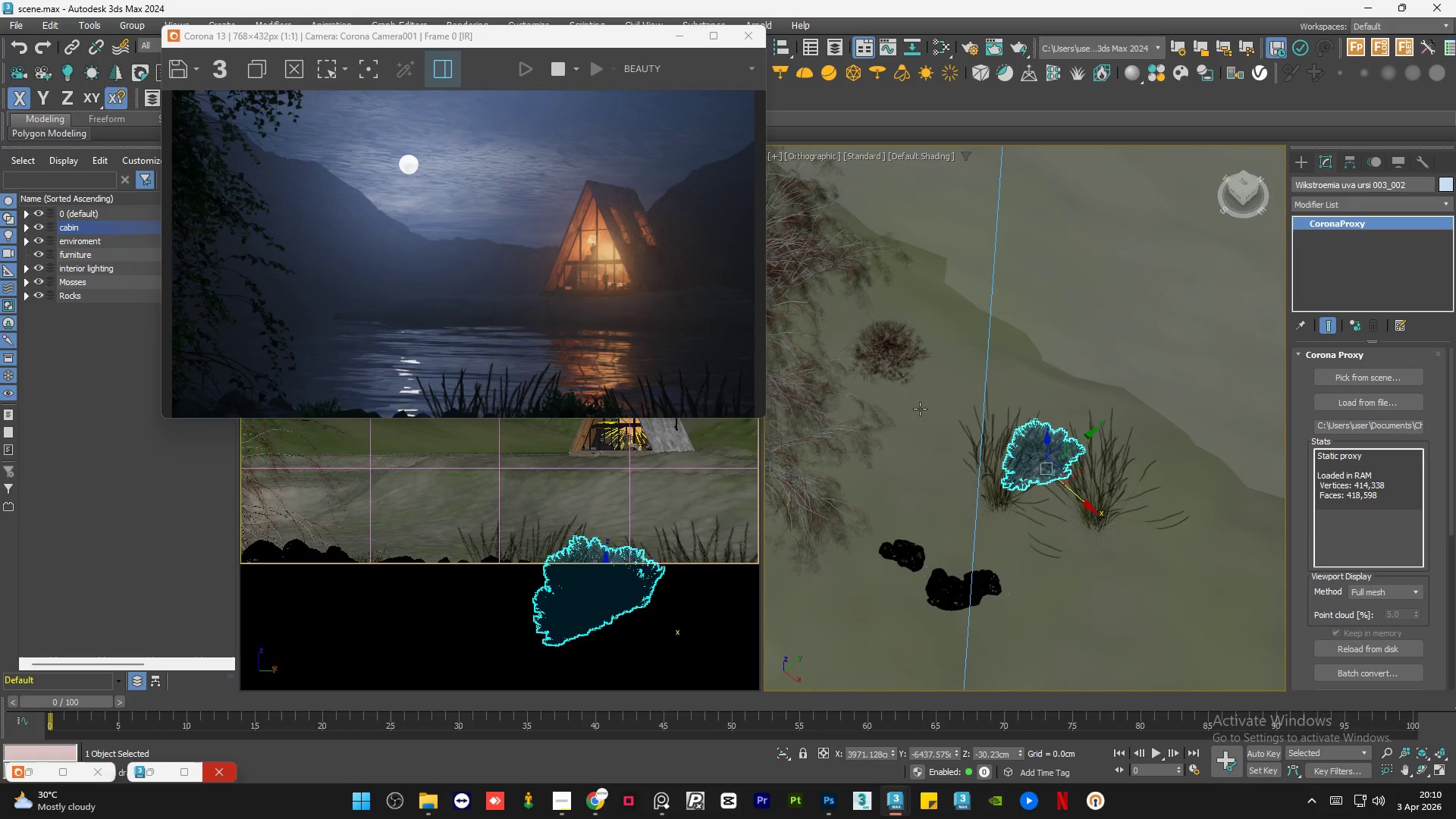 
left_click([893, 365])
 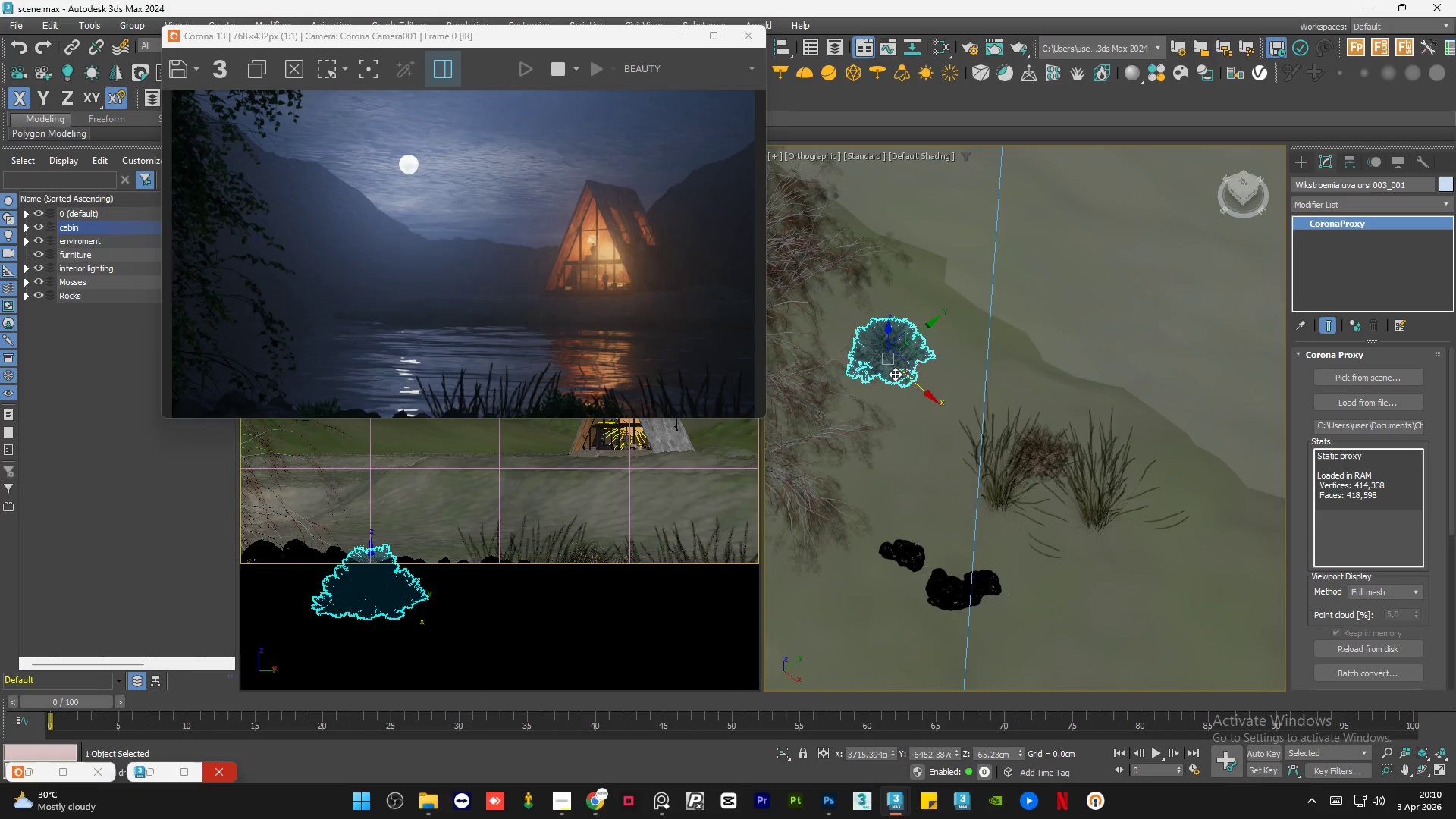 
scroll: coordinate [952, 478], scroll_direction: down, amount: 5.0
 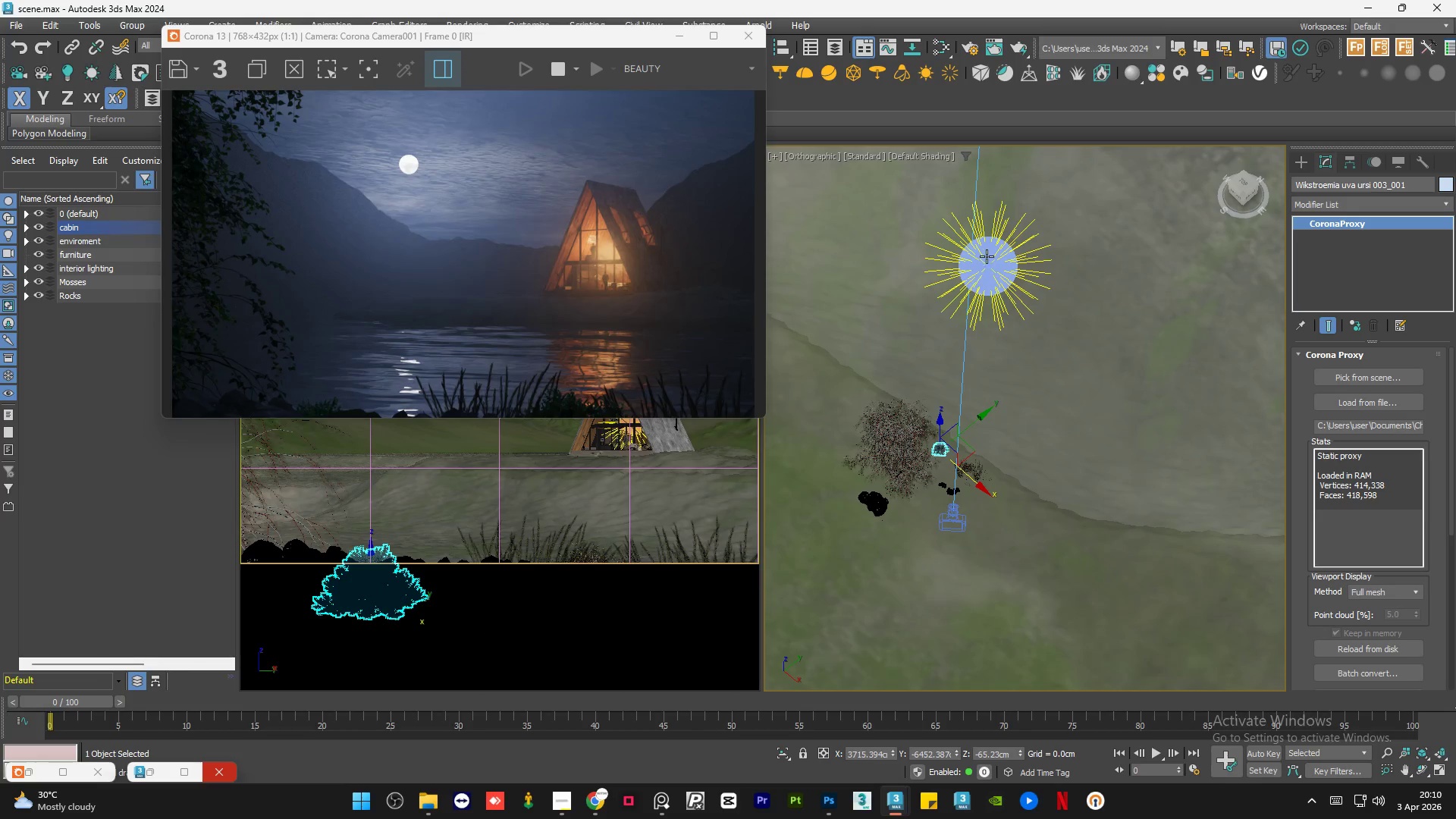 
left_click([987, 256])
 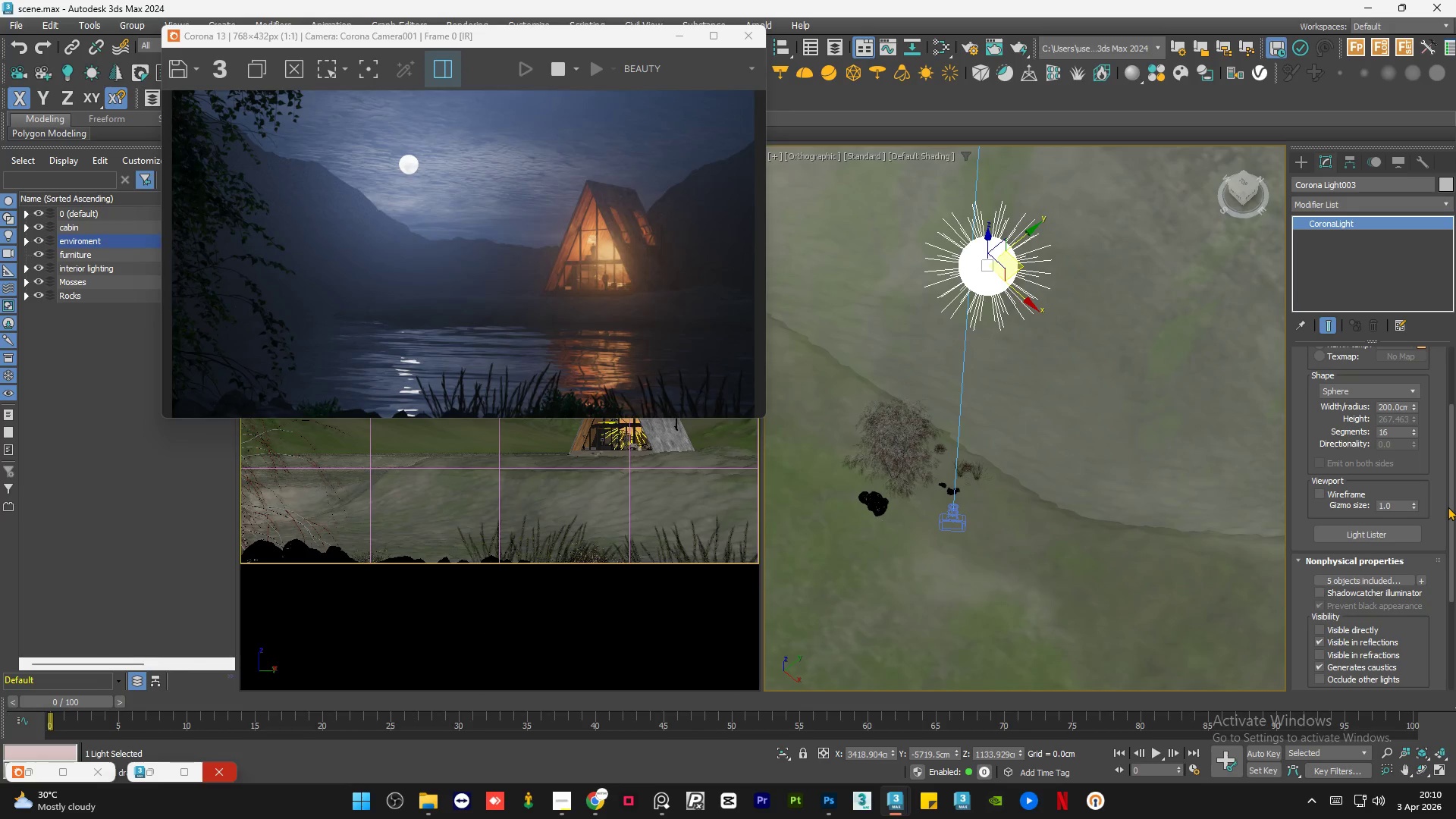 
left_click_drag(start_coordinate=[1451, 504], to_coordinate=[1455, 566])
 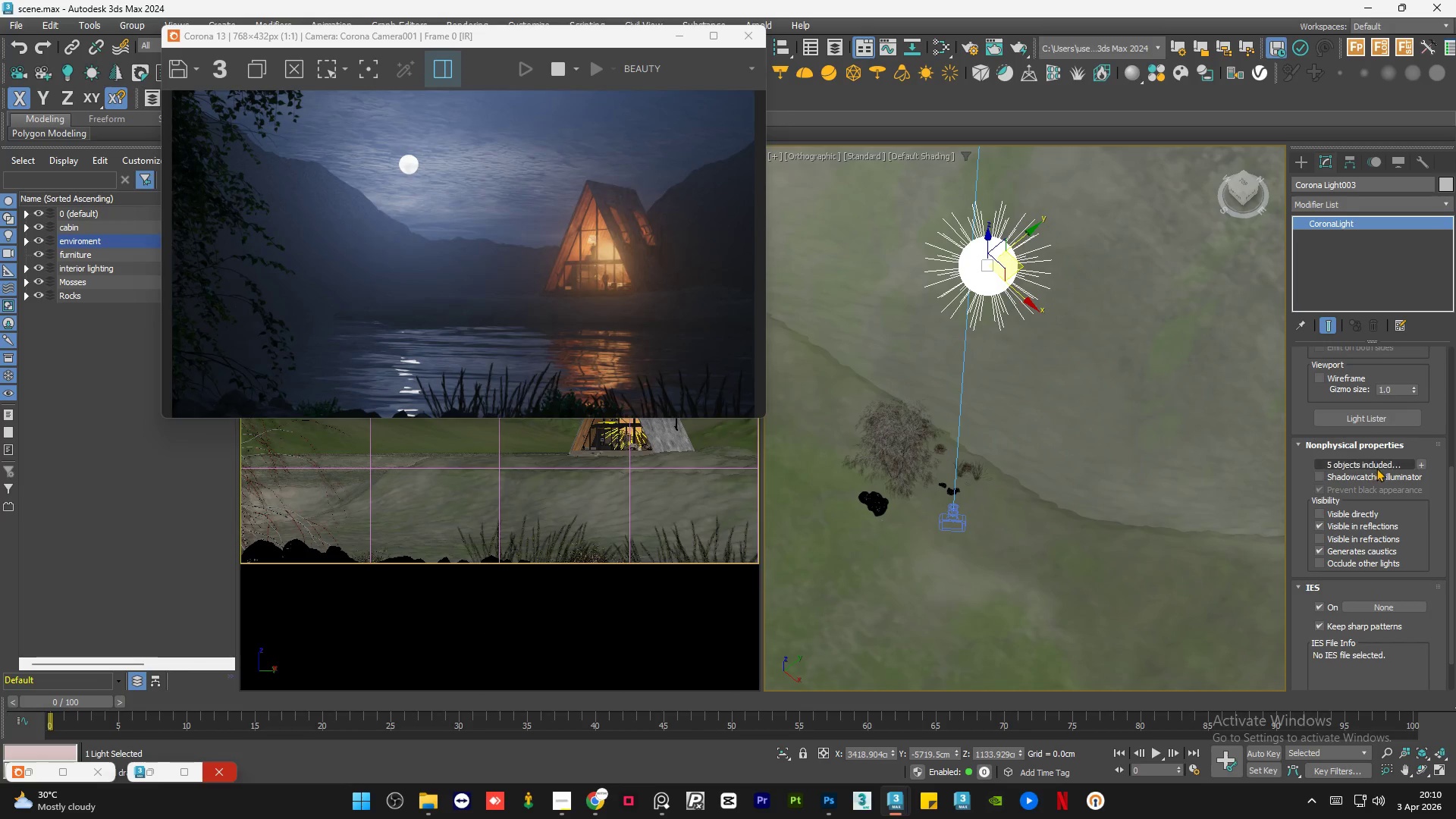 
left_click([1378, 465])
 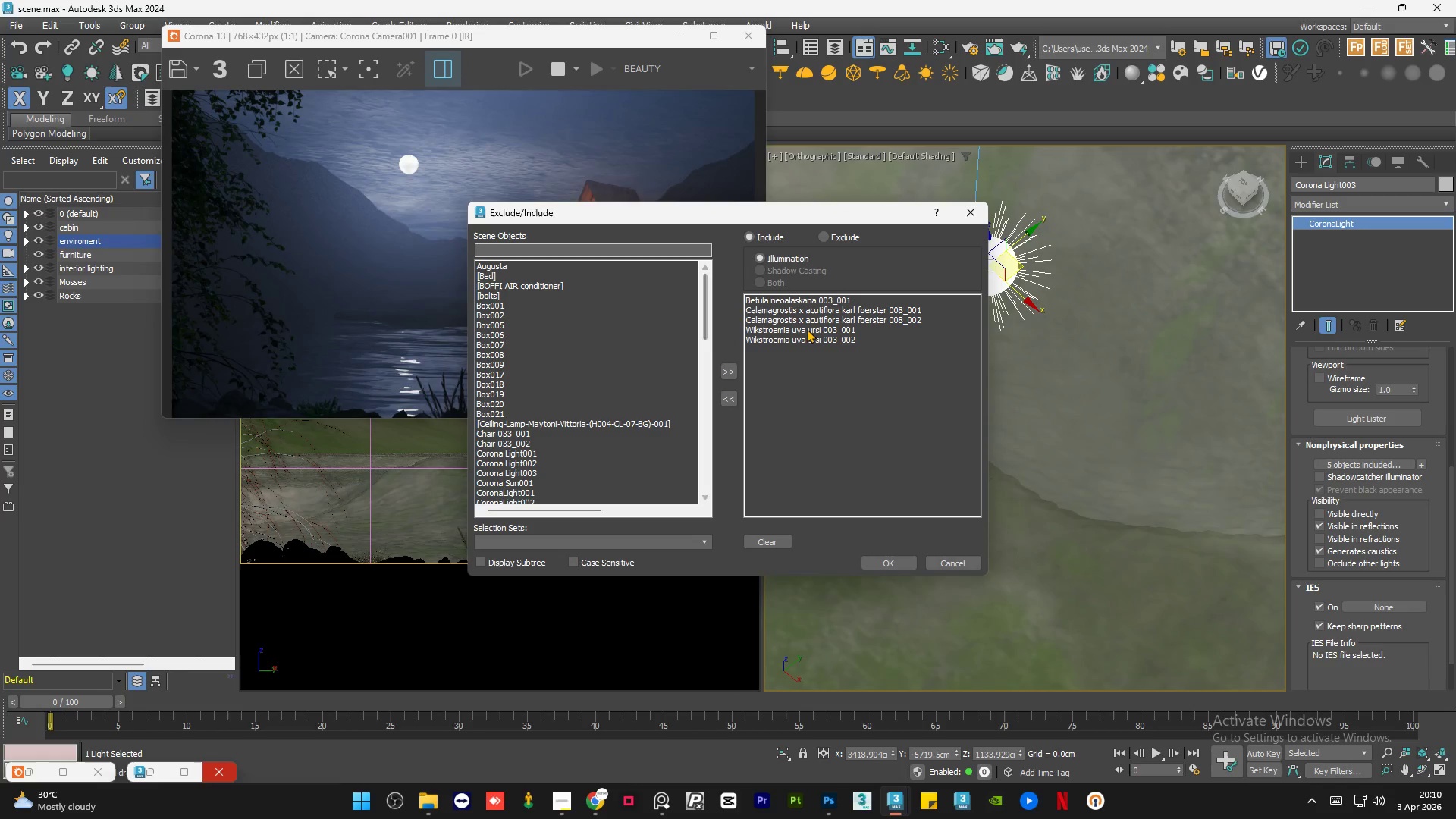 
left_click([808, 329])
 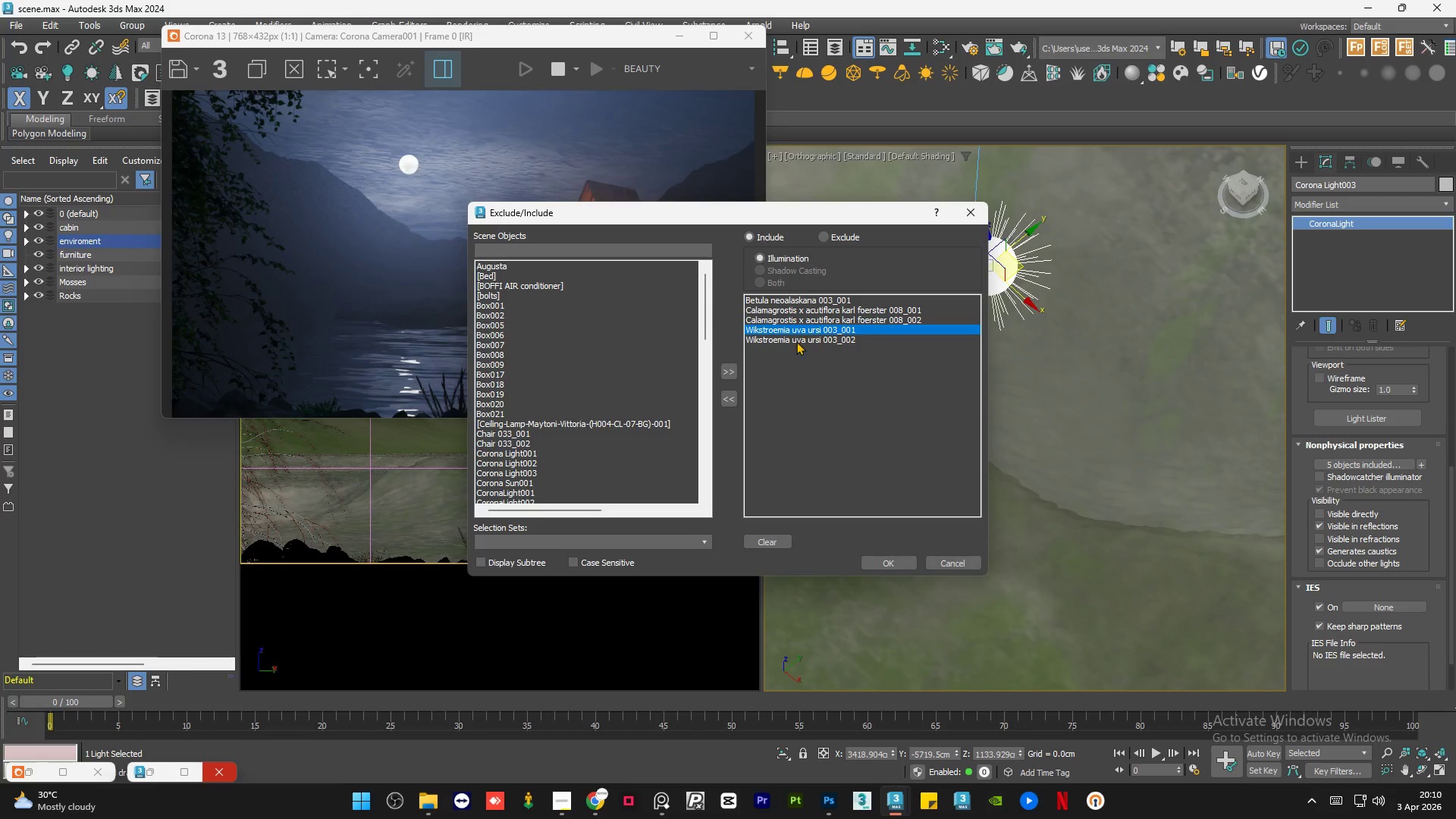 
hold_key(key=ControlLeft, duration=0.48)
double_click([796, 341])
 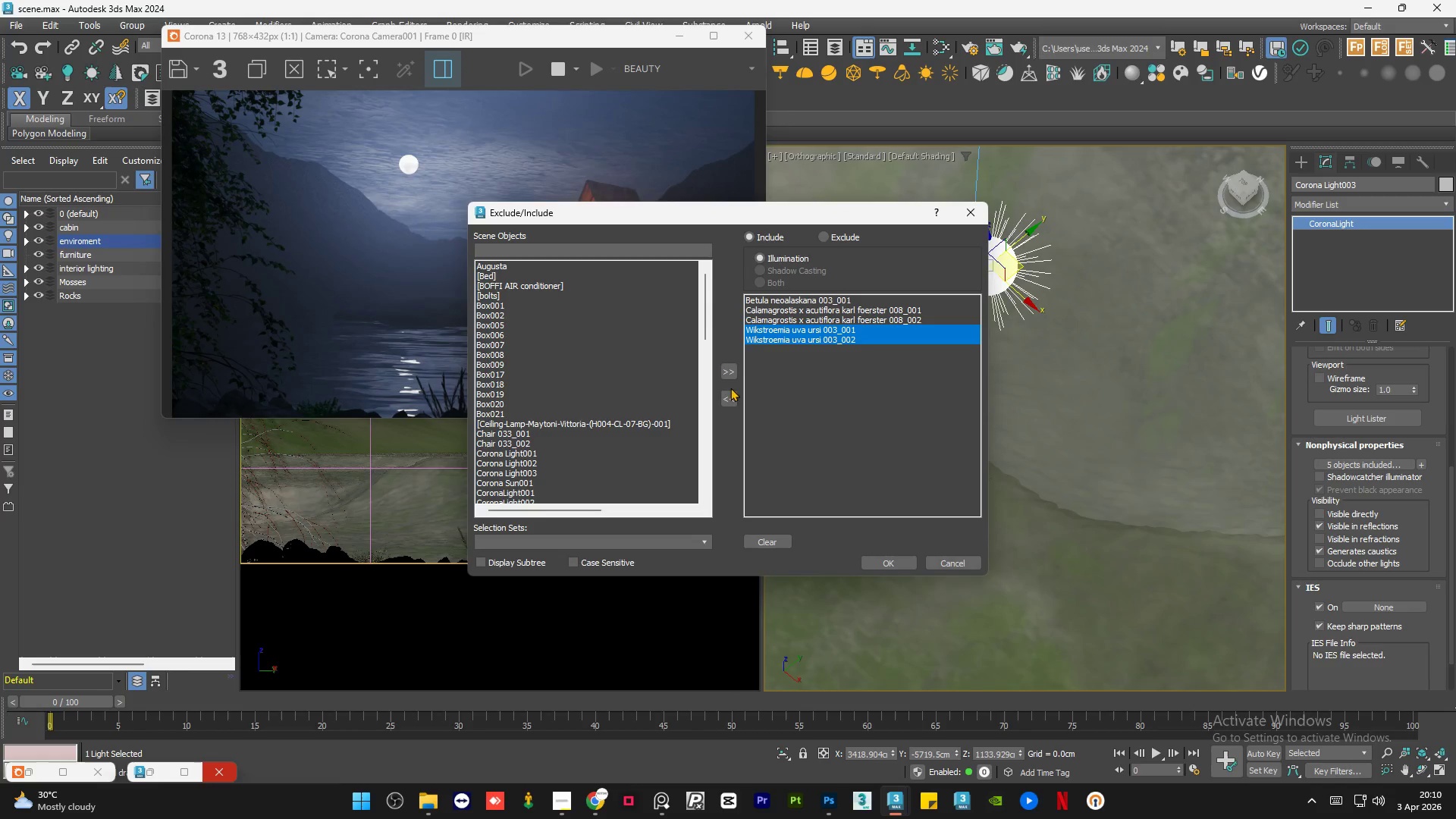 
left_click([726, 395])
 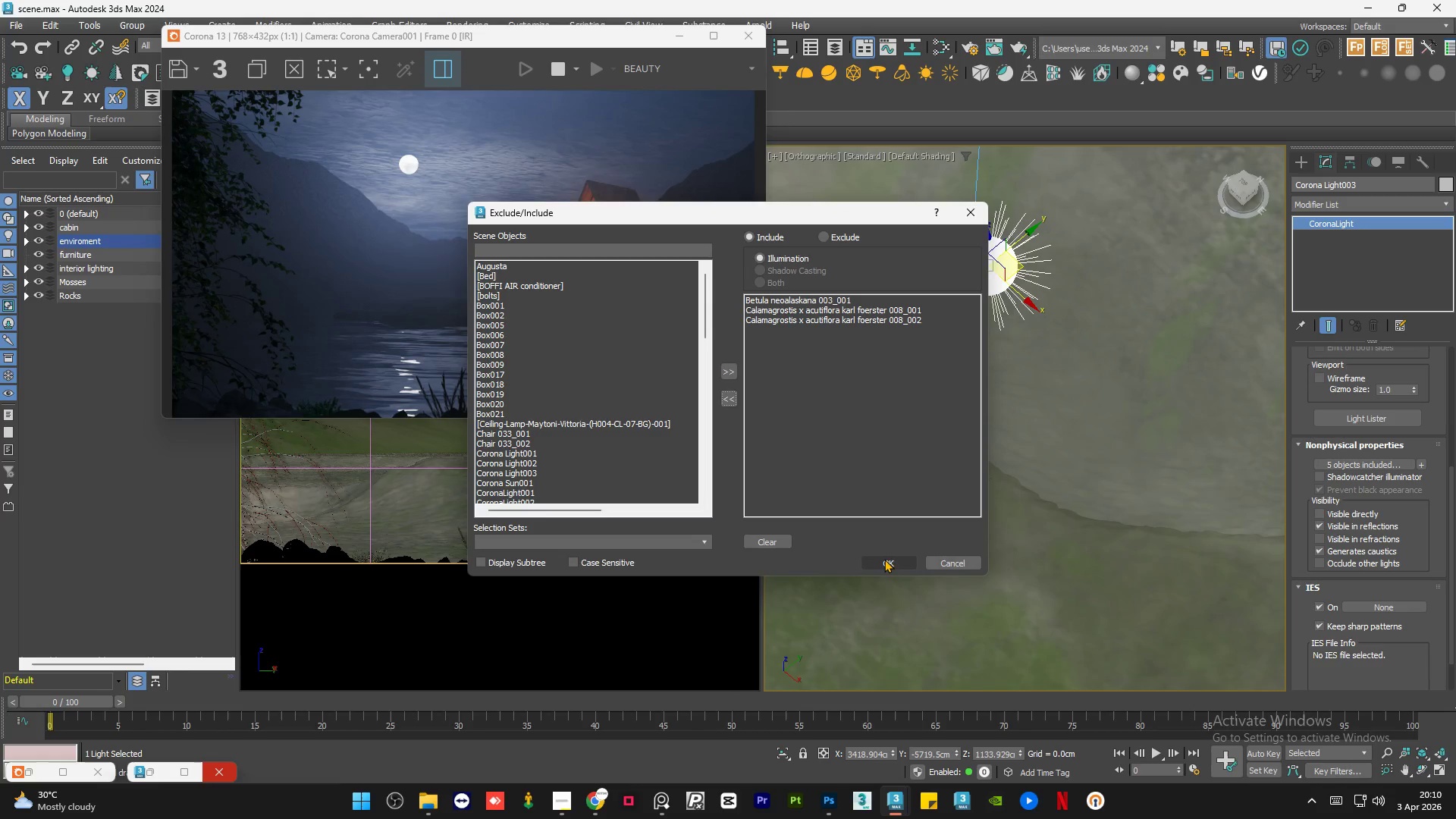 
left_click([877, 557])
 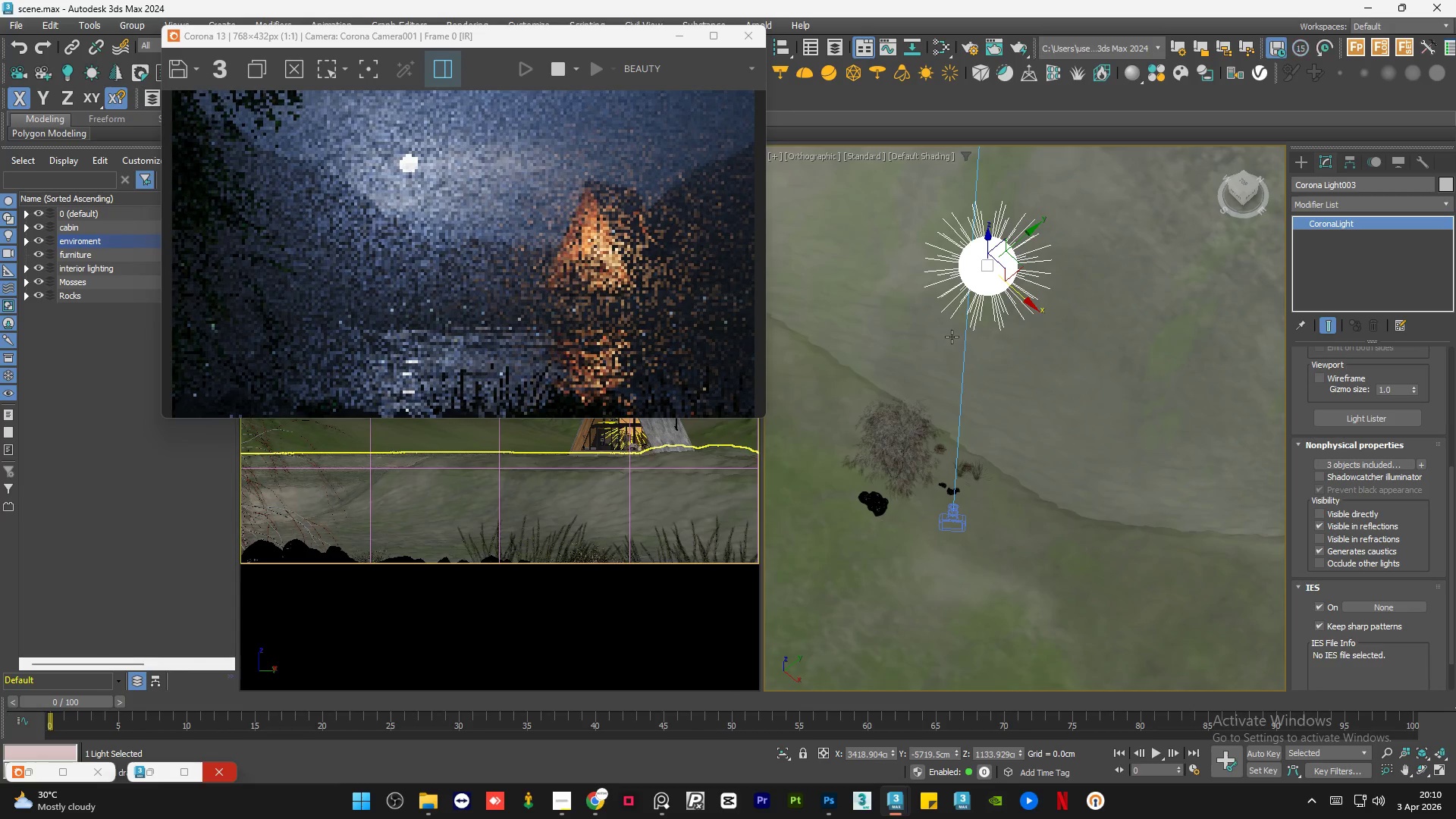 
scroll: coordinate [928, 408], scroll_direction: down, amount: 9.0
 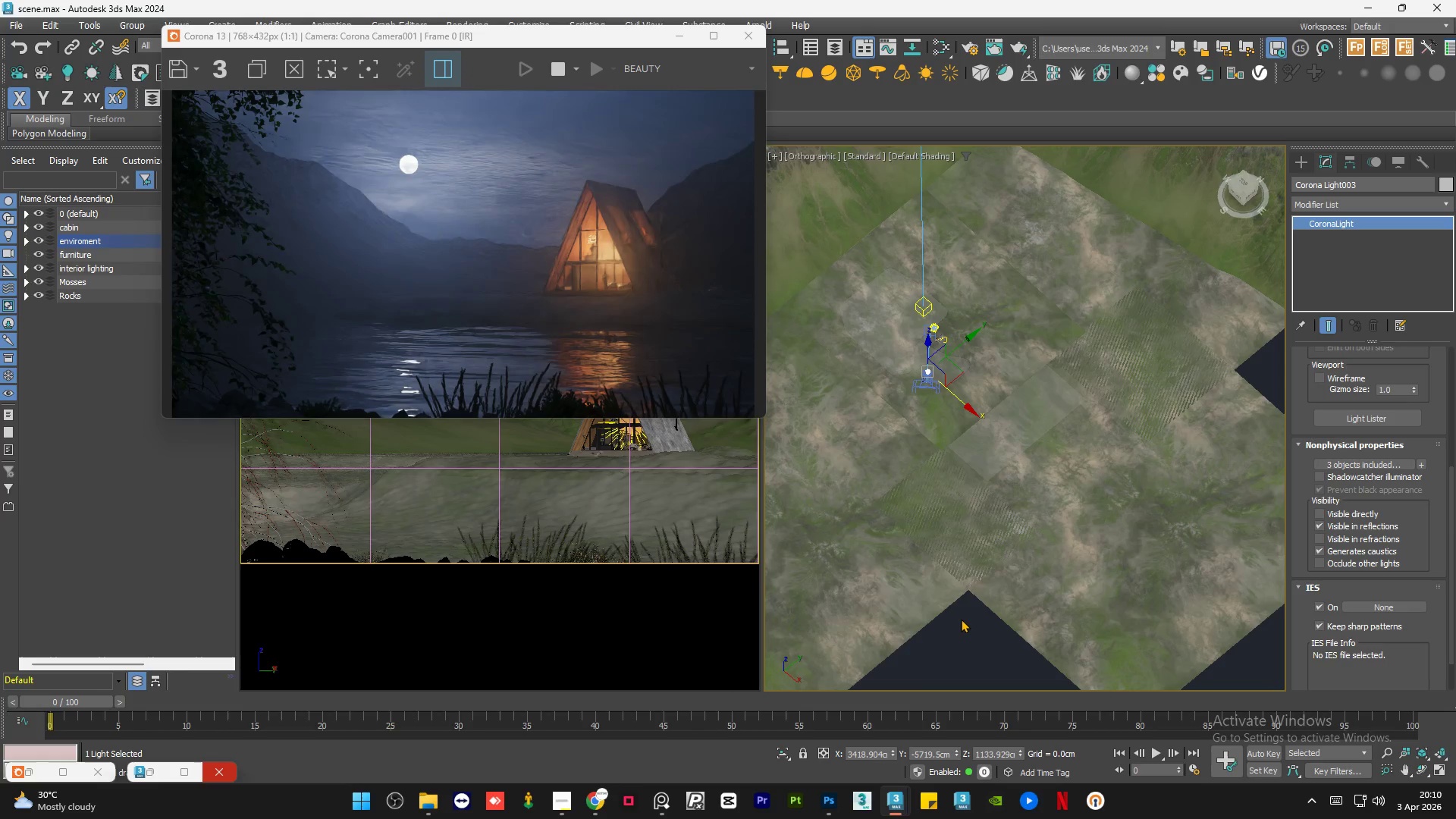 
double_click([961, 619])
 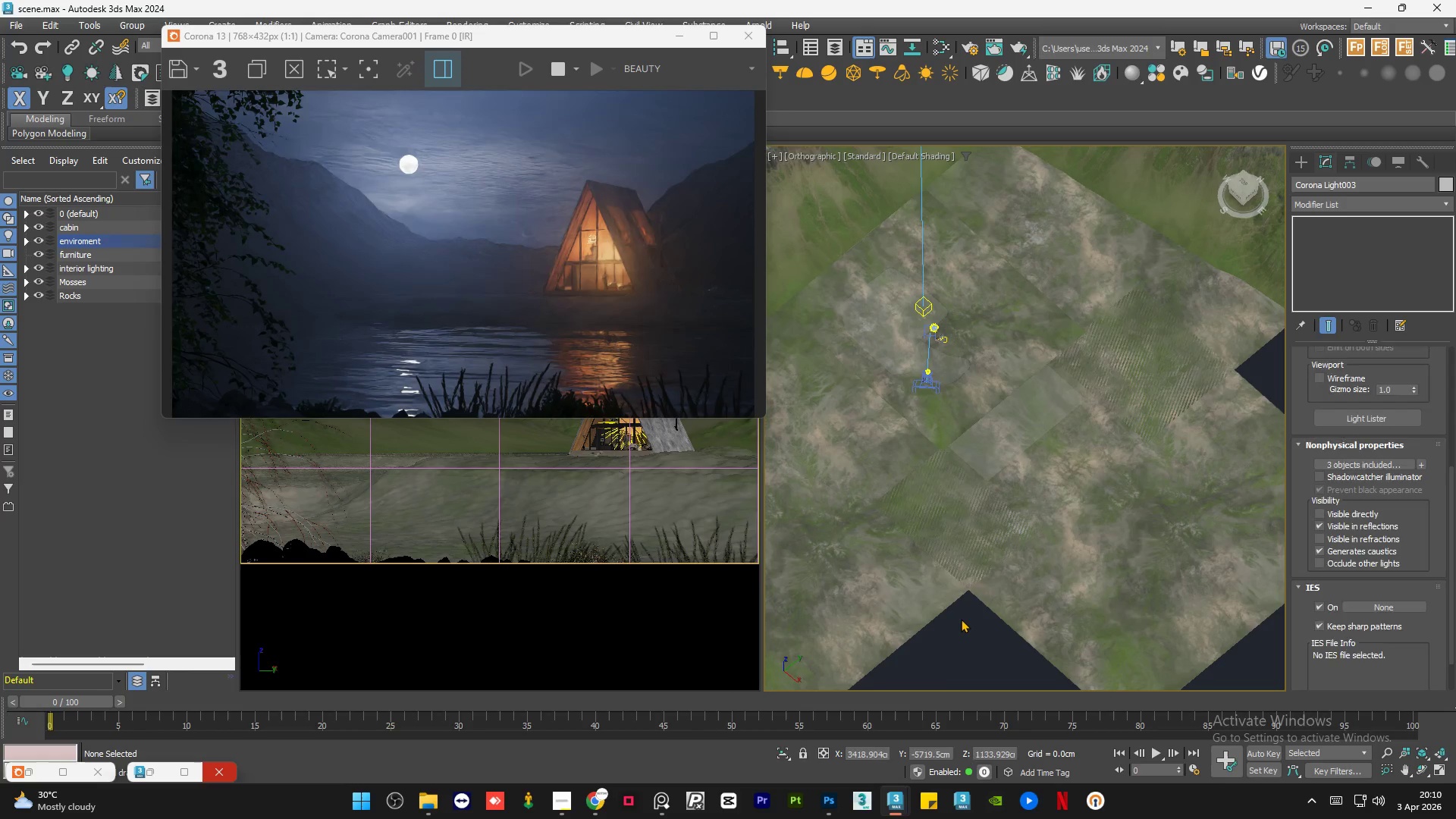 
key(Control+S)
 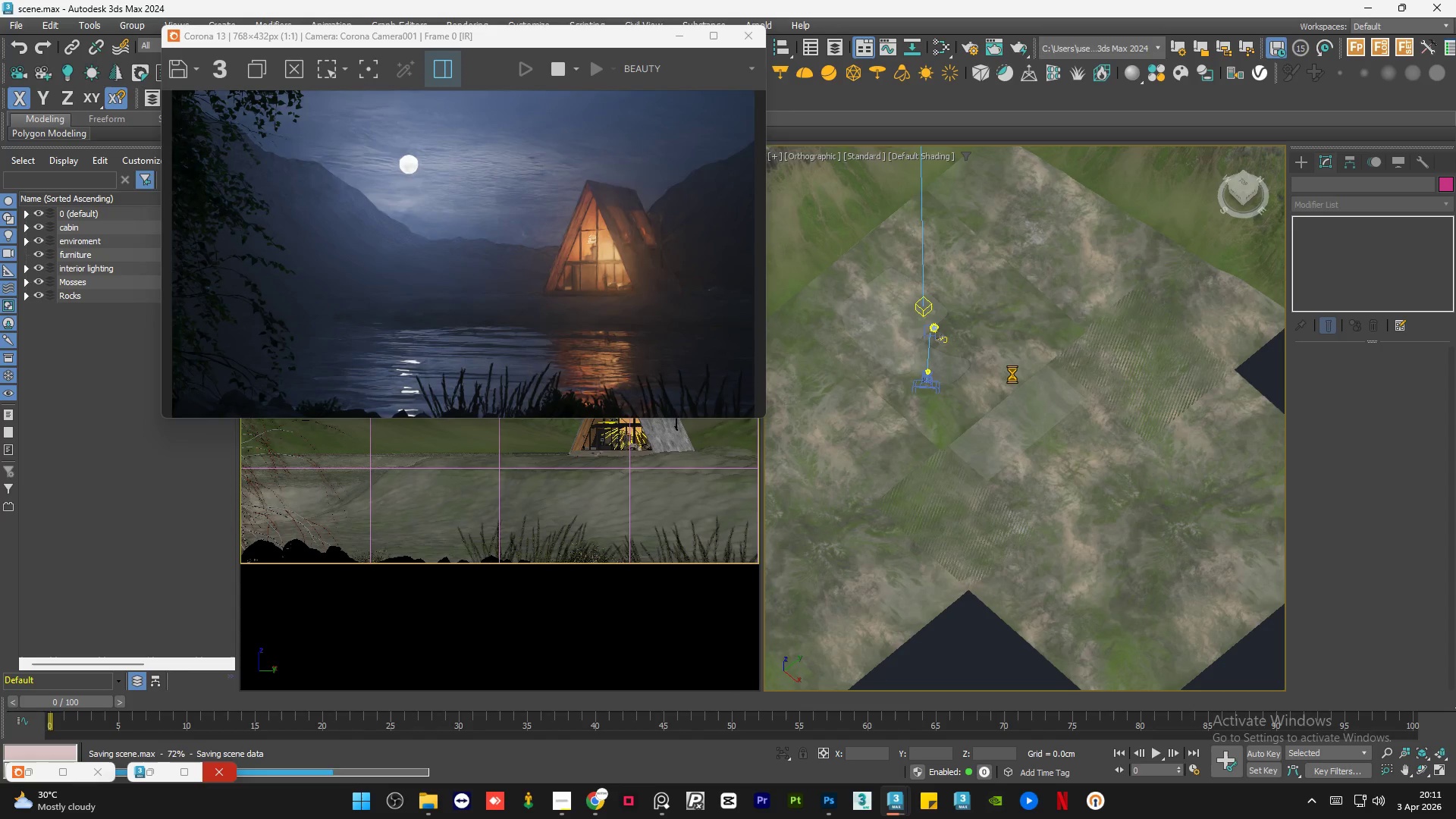 
wait(9.44)
 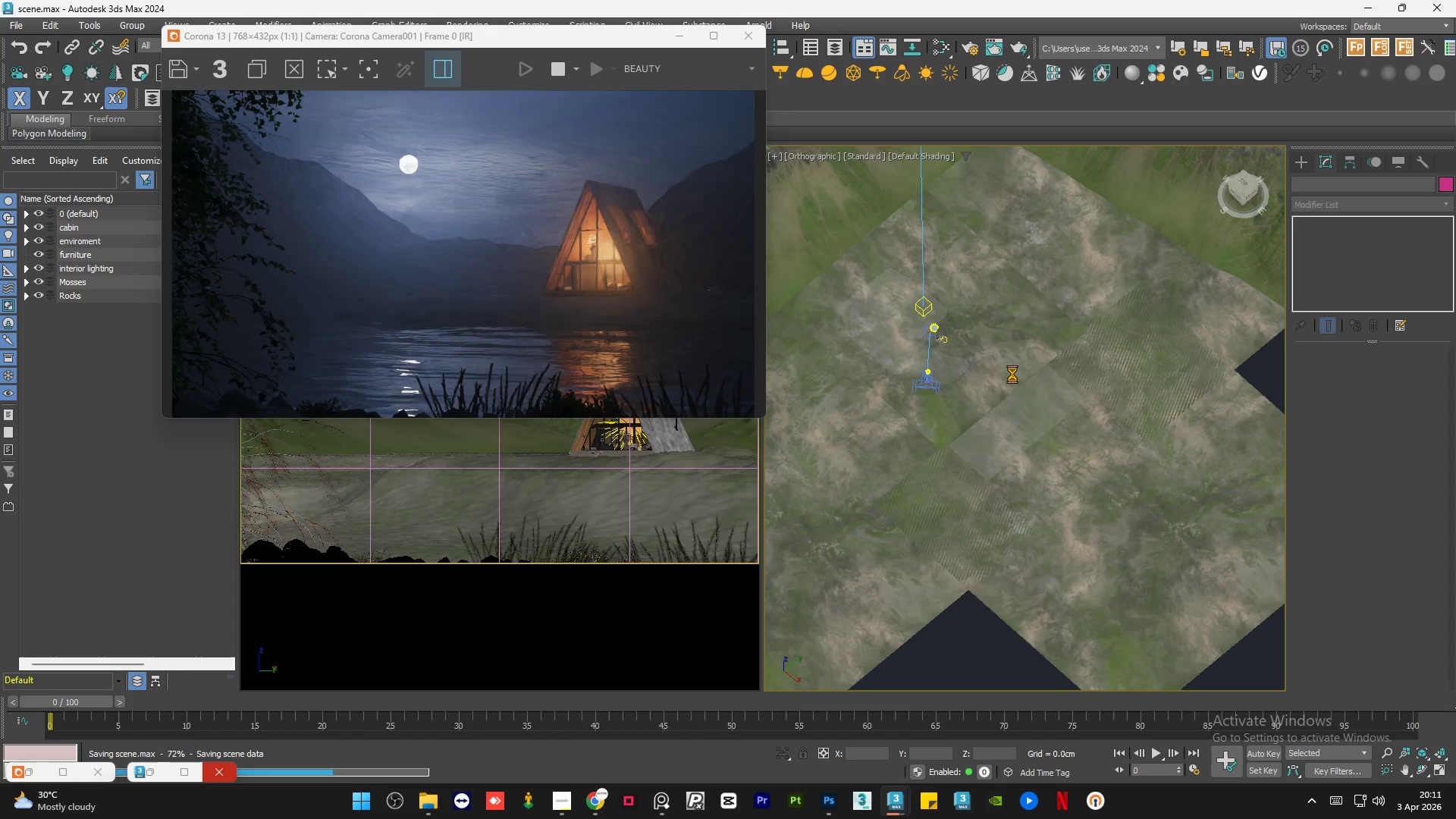 
scroll: coordinate [990, 367], scroll_direction: up, amount: 7.0
 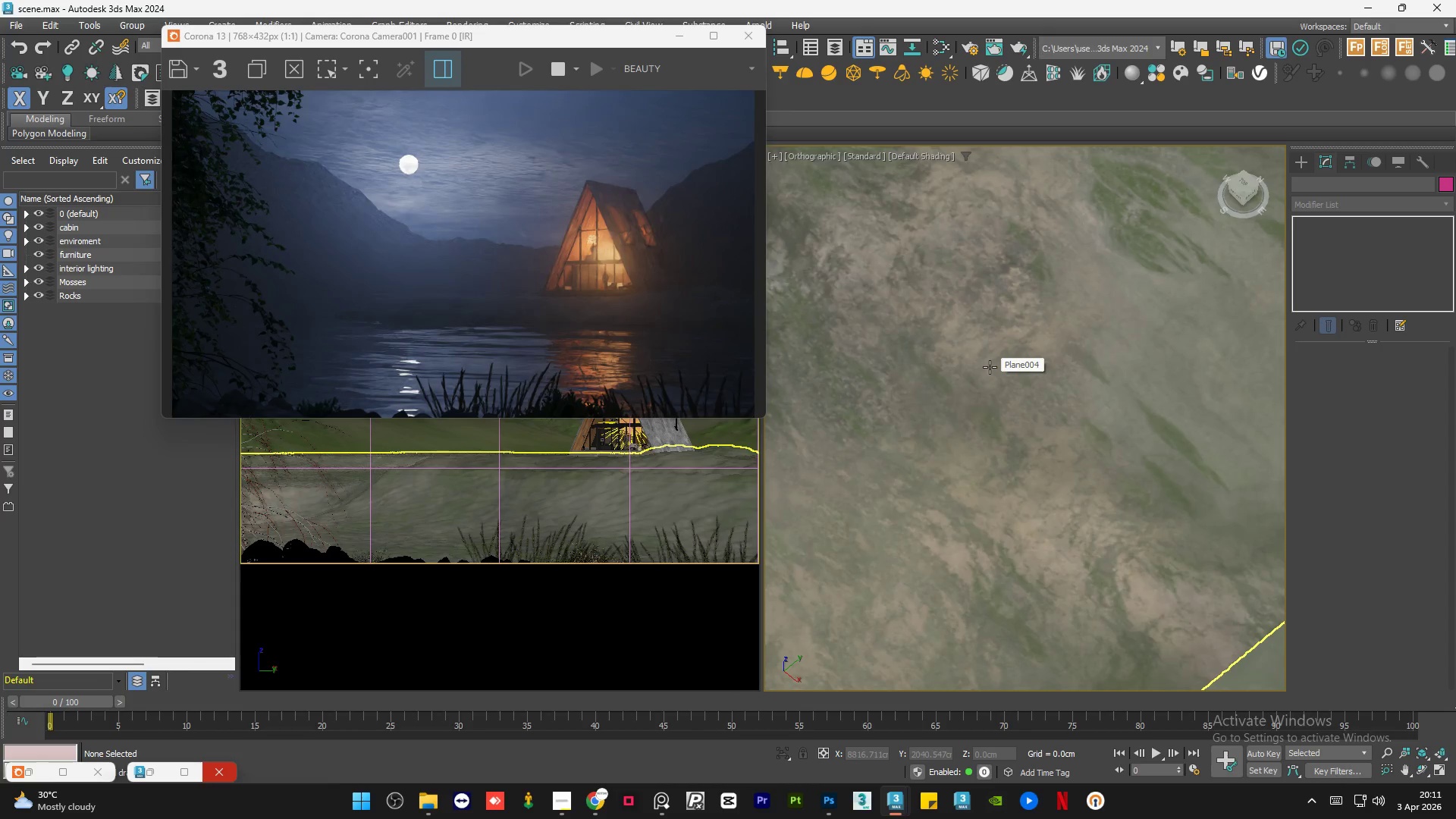 
scroll: coordinate [990, 367], scroll_direction: down, amount: 4.0
 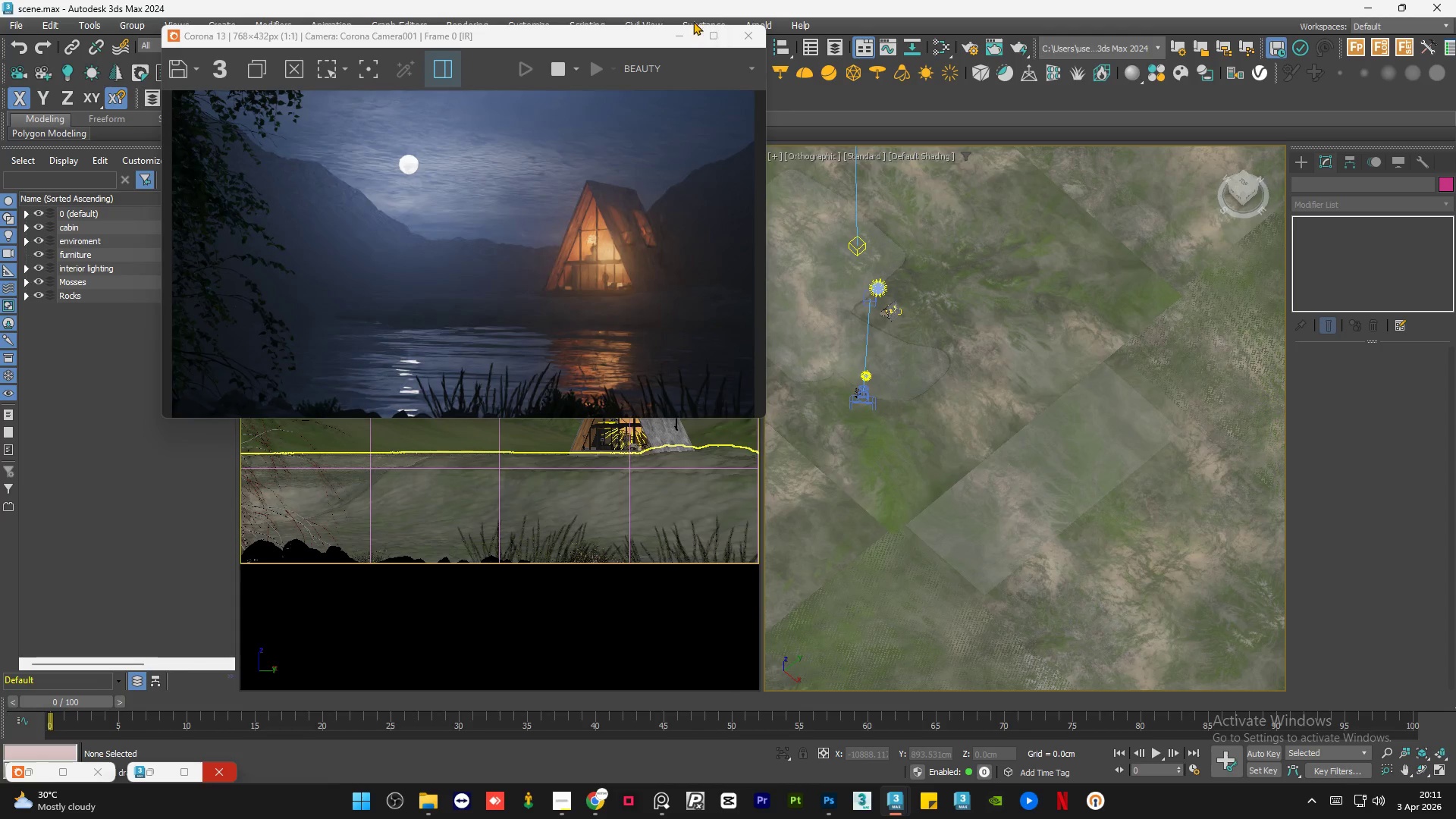 
left_click([710, 36])
 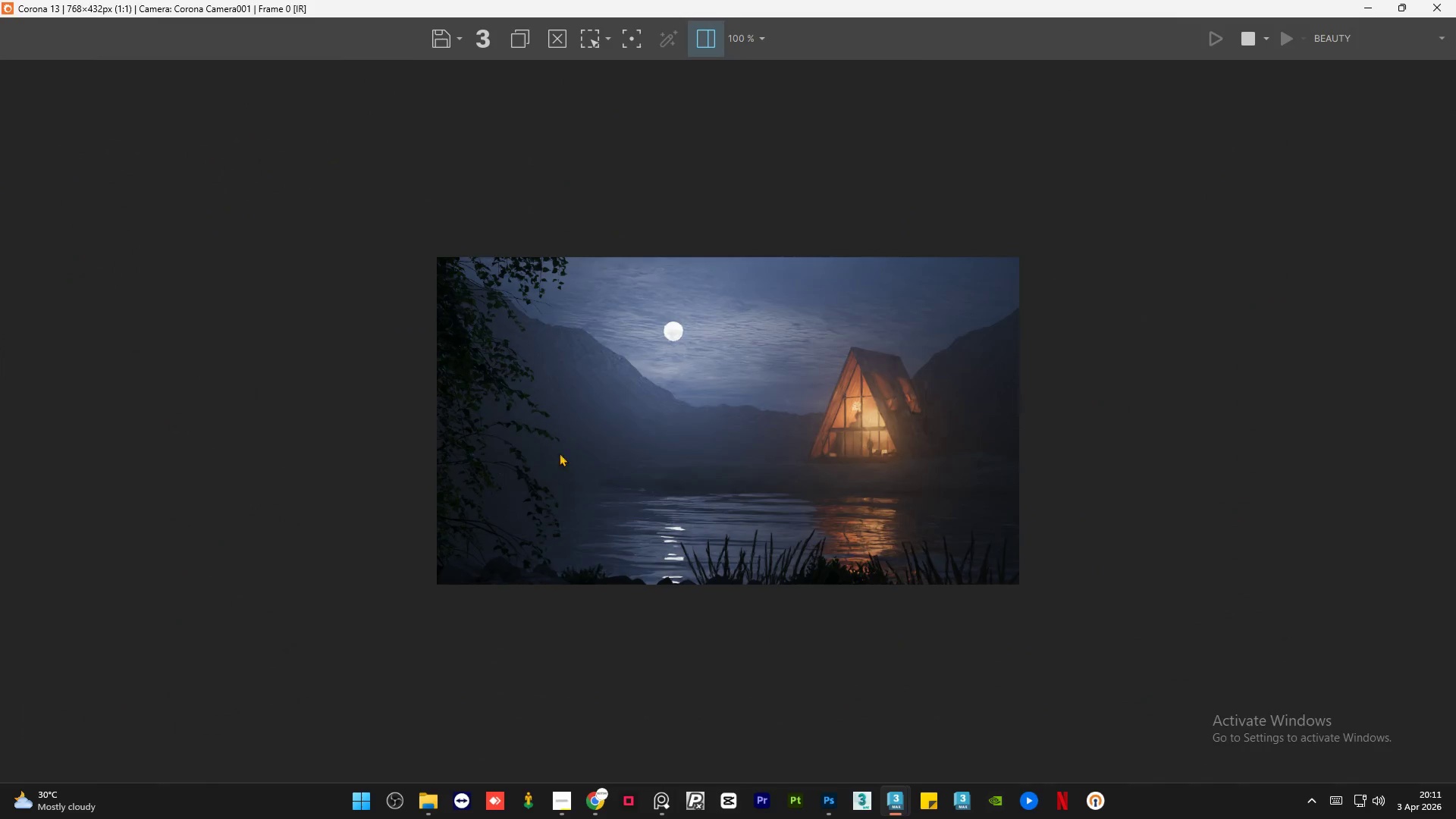 
scroll: coordinate [240, 465], scroll_direction: up, amount: 2.0
 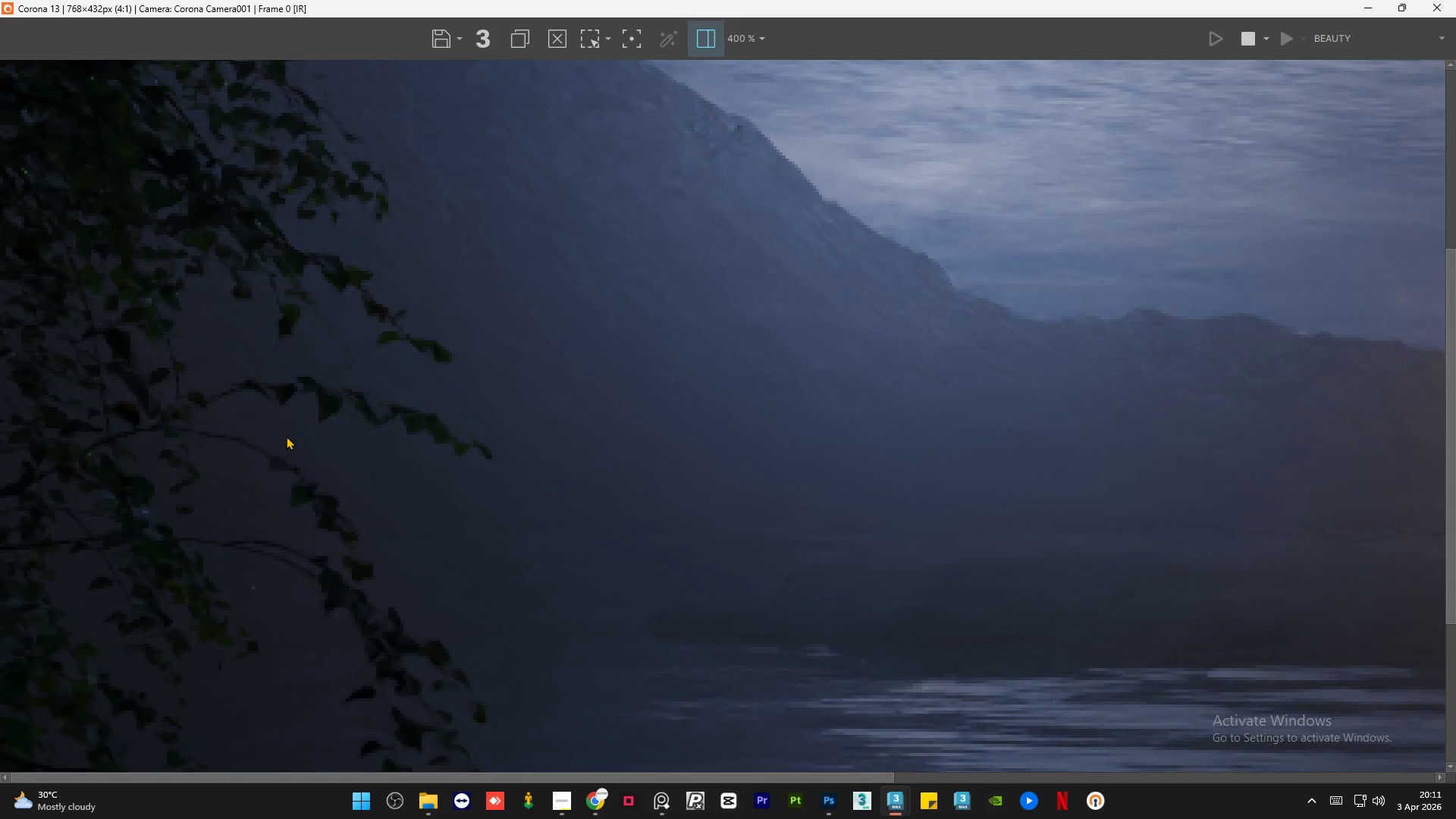 
scroll: coordinate [286, 436], scroll_direction: down, amount: 1.0
 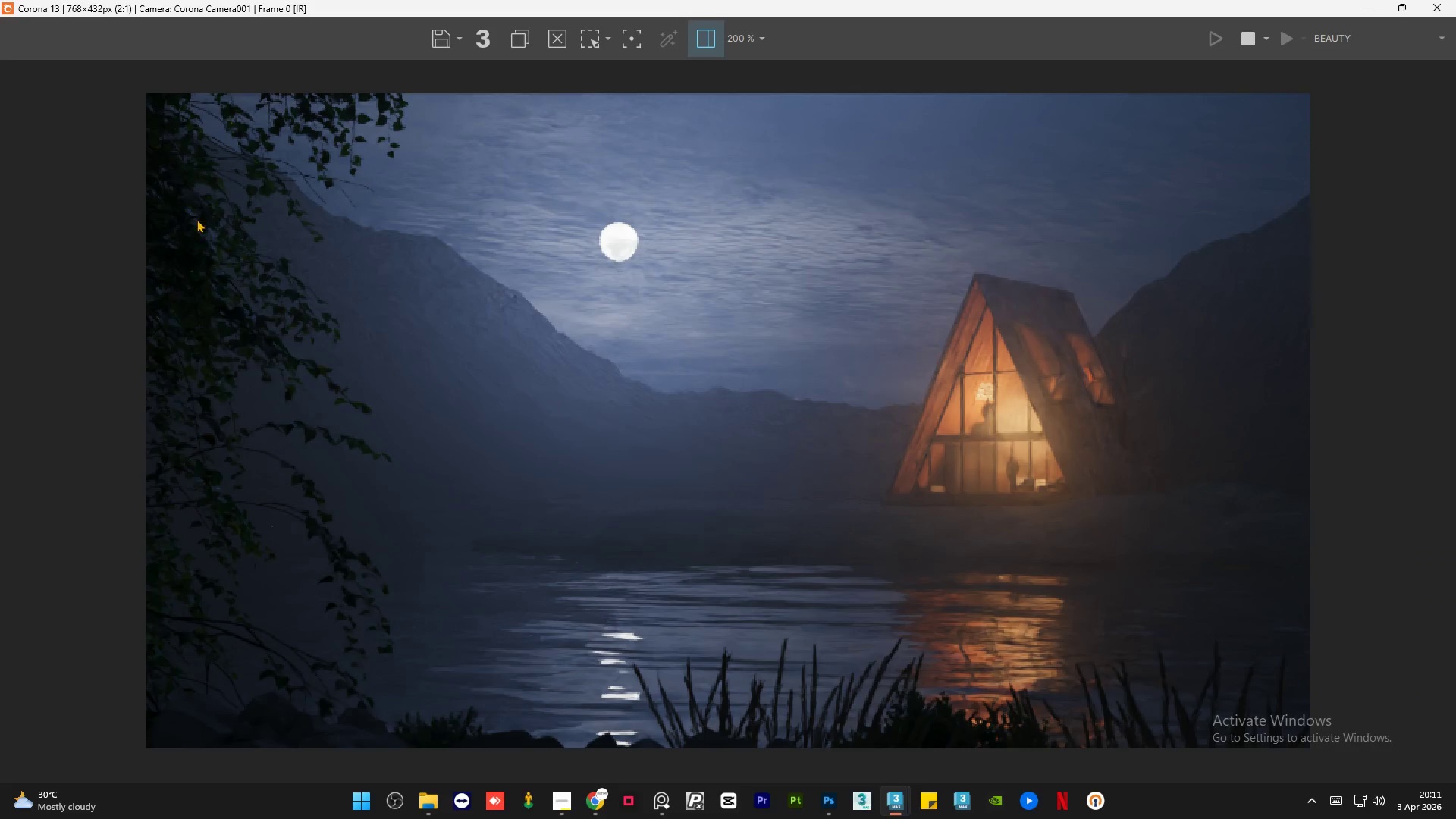 
scroll: coordinate [175, 216], scroll_direction: up, amount: 1.0
 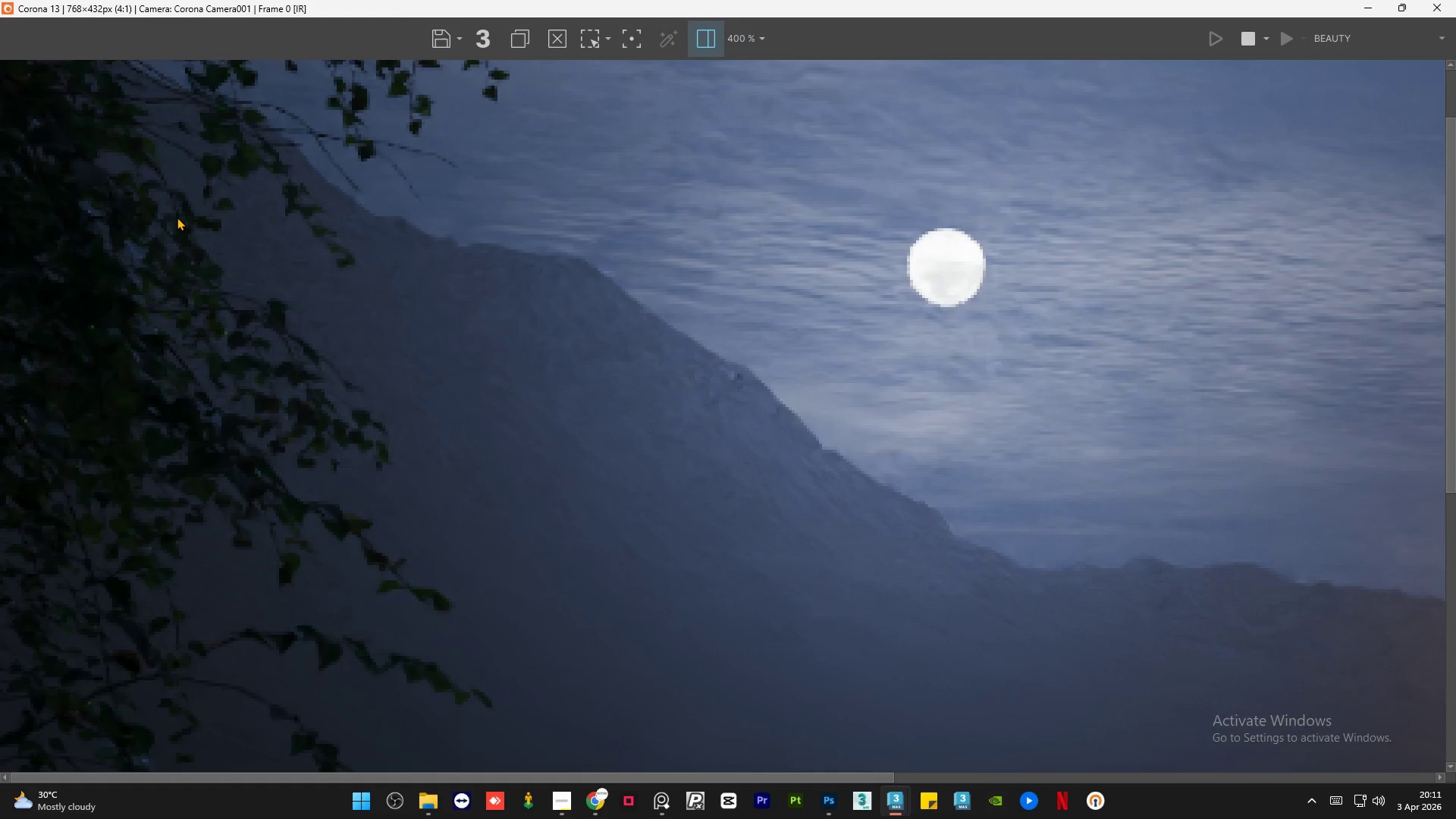 
scroll: coordinate [181, 229], scroll_direction: down, amount: 1.0
 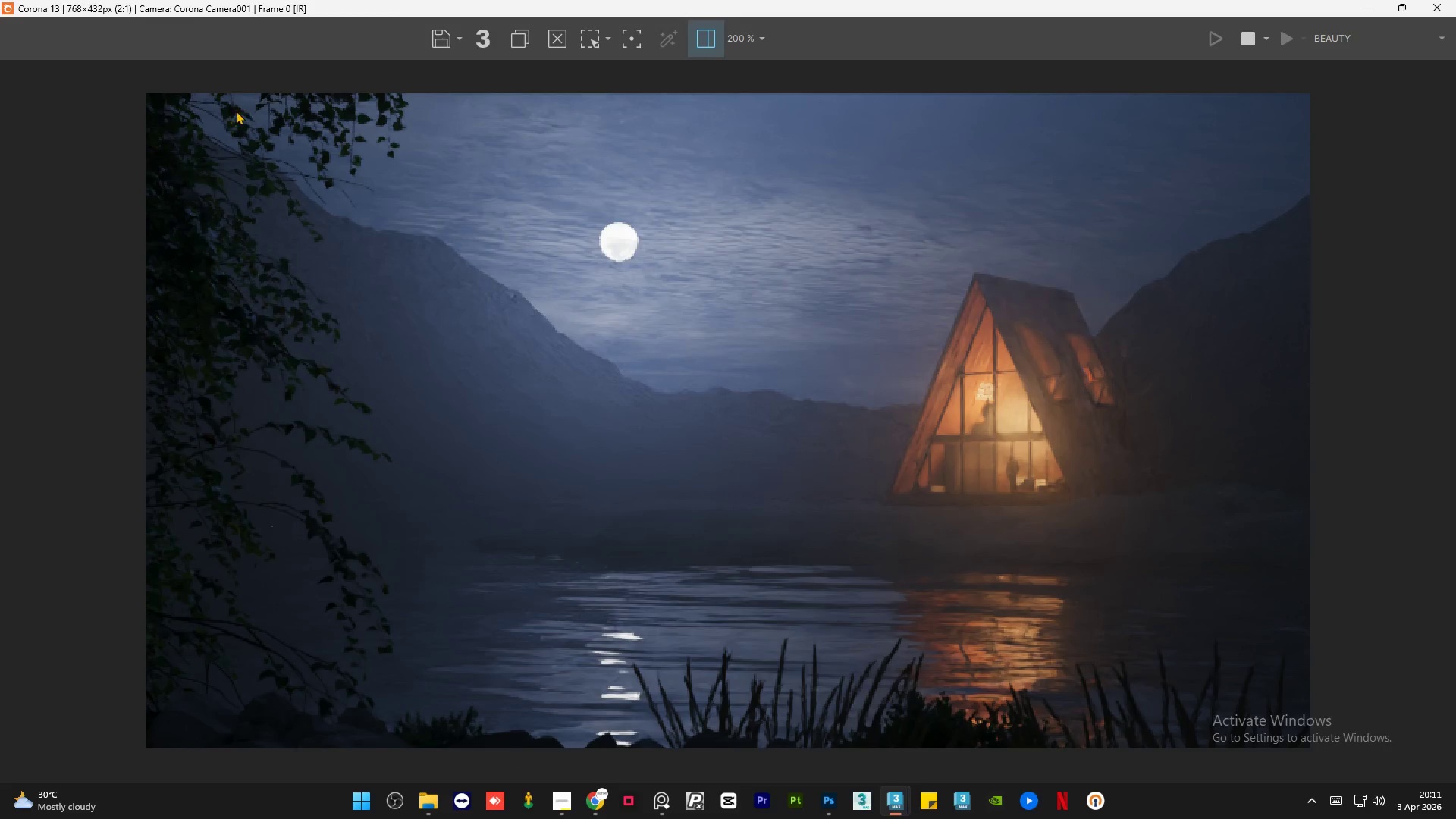 
scroll: coordinate [164, 531], scroll_direction: up, amount: 3.0
 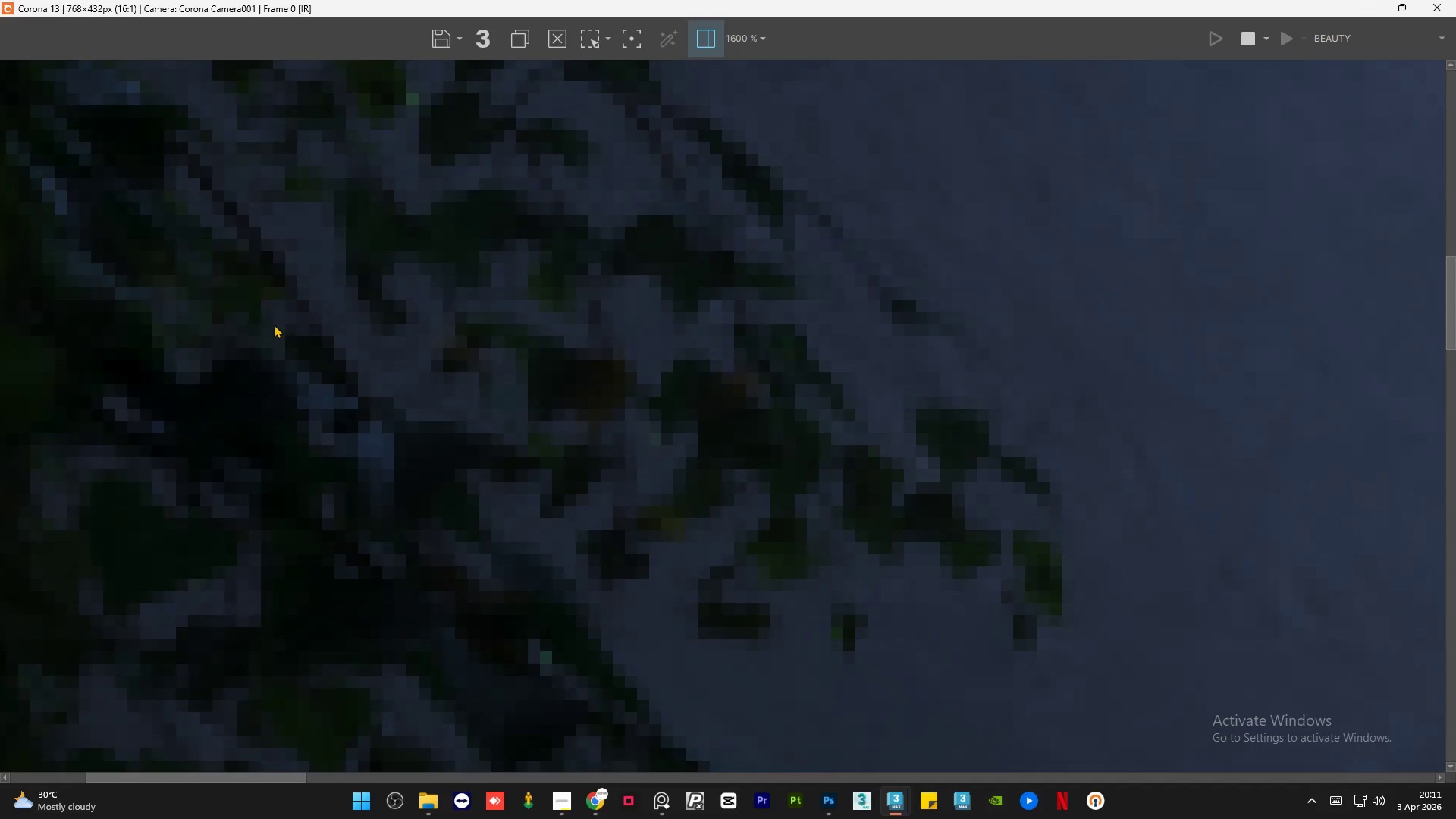 
scroll: coordinate [274, 325], scroll_direction: down, amount: 3.0
 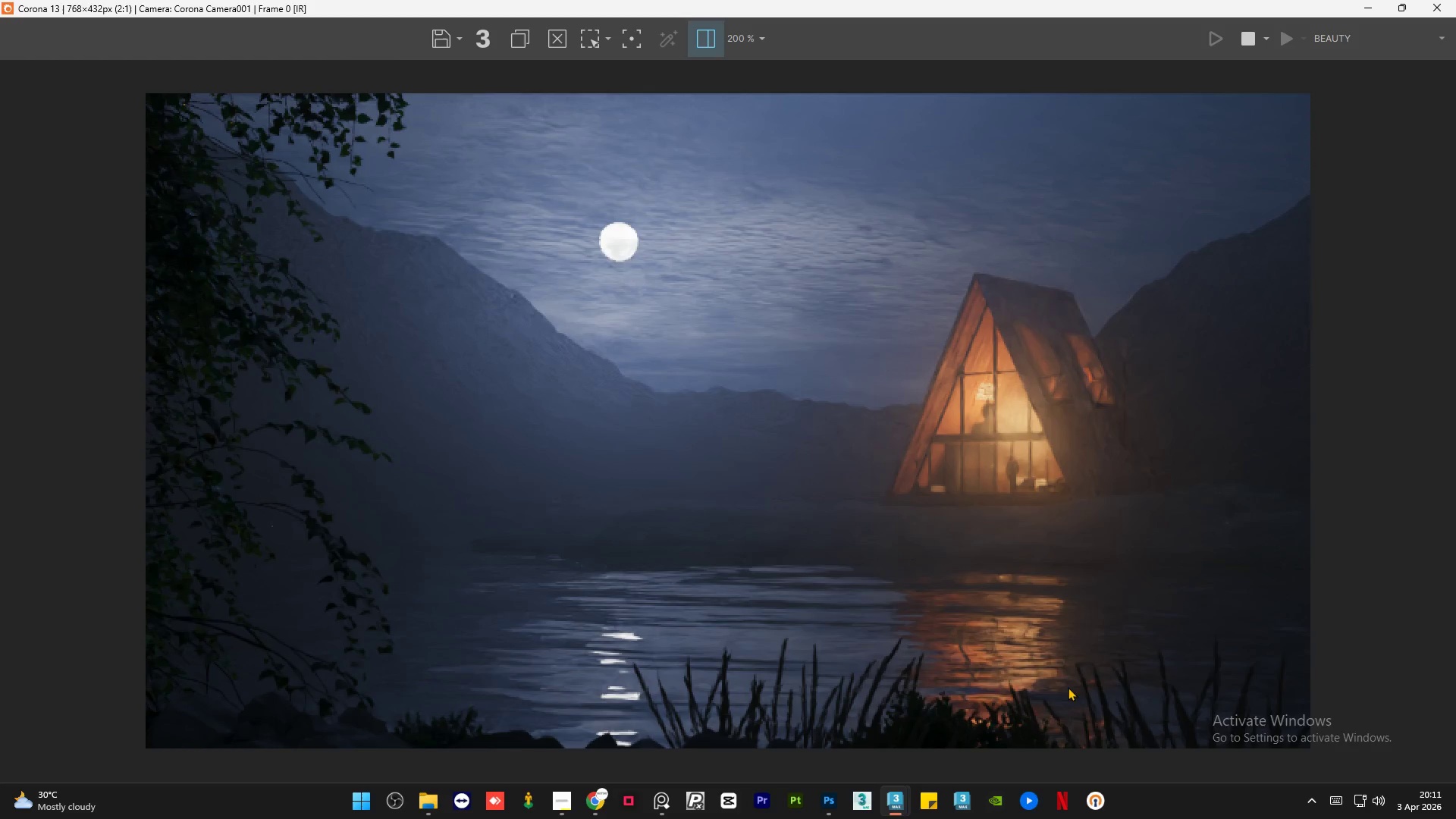 
scroll: coordinate [964, 726], scroll_direction: up, amount: 1.0
 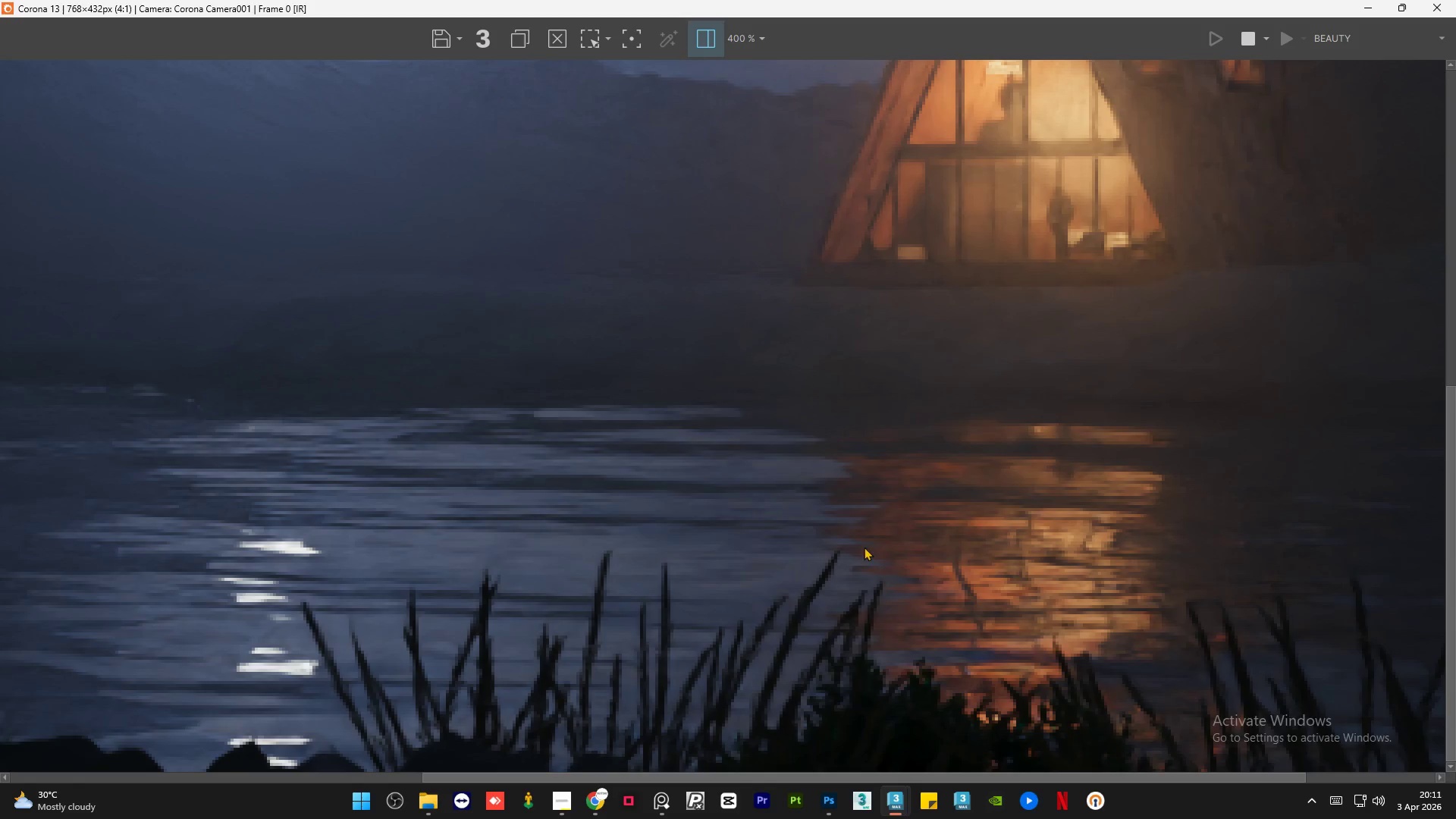 
scroll: coordinate [864, 547], scroll_direction: down, amount: 1.0
 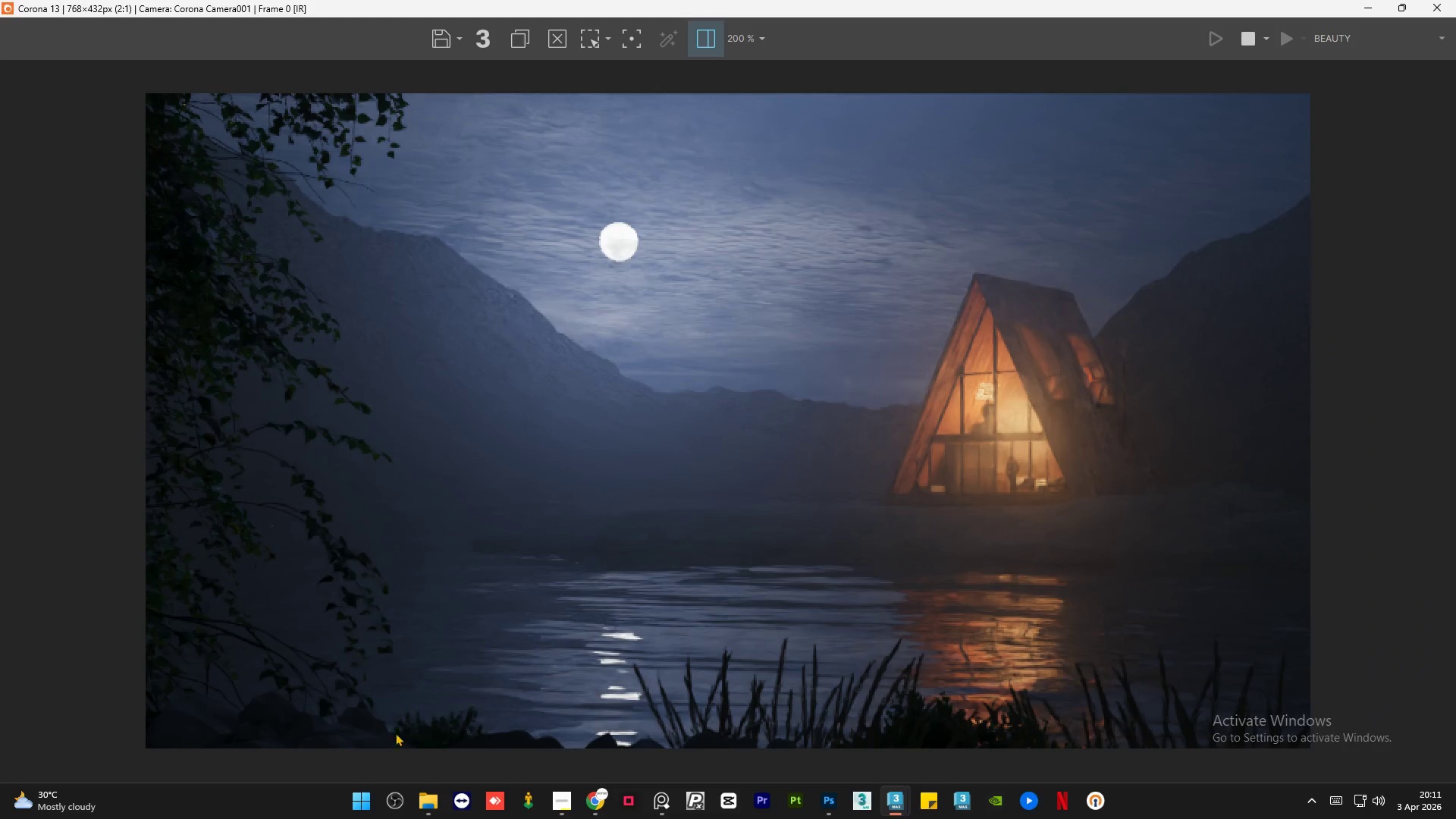 
scroll: coordinate [250, 741], scroll_direction: up, amount: 1.0
 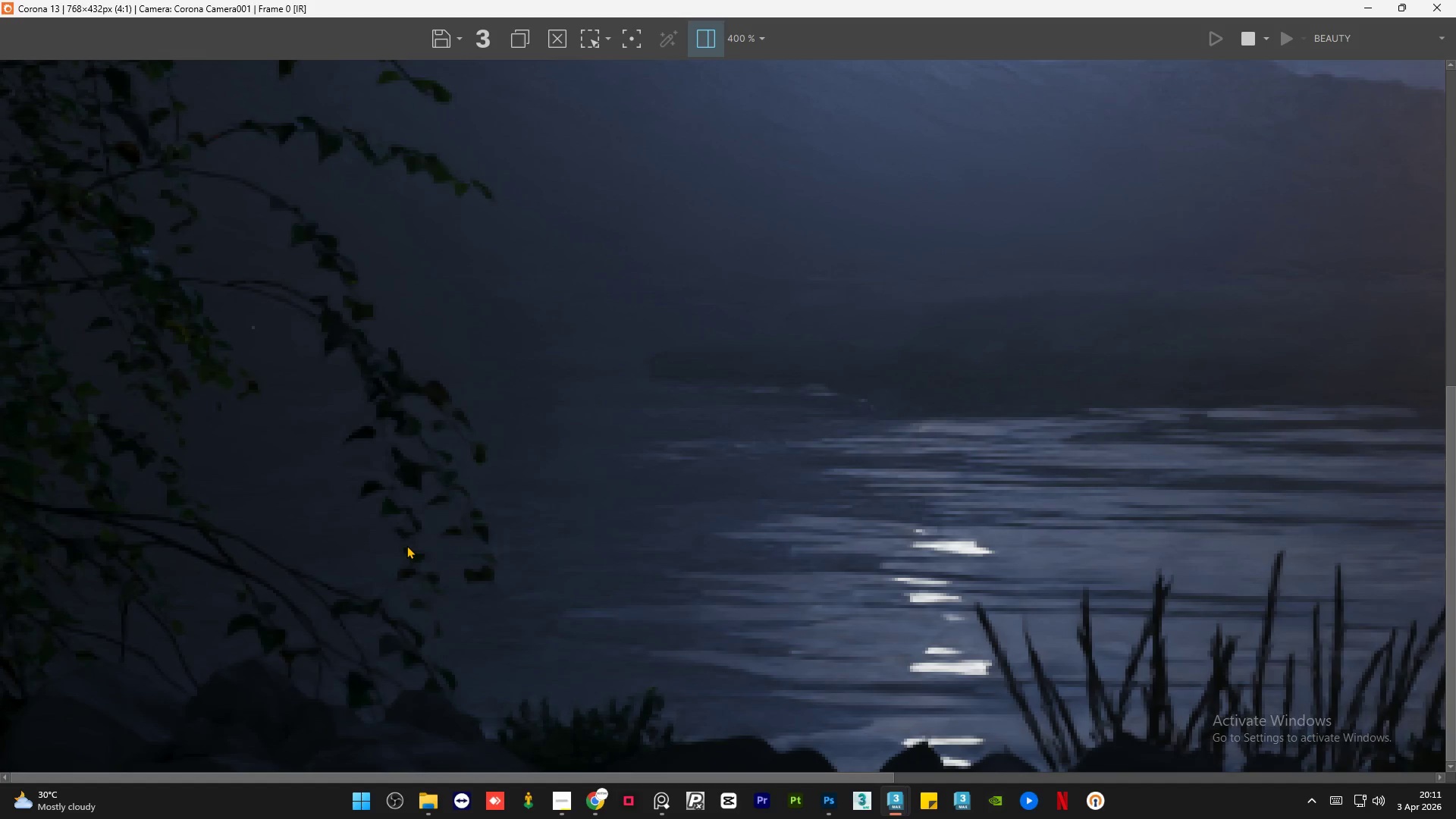 
scroll: coordinate [406, 545], scroll_direction: down, amount: 1.0
 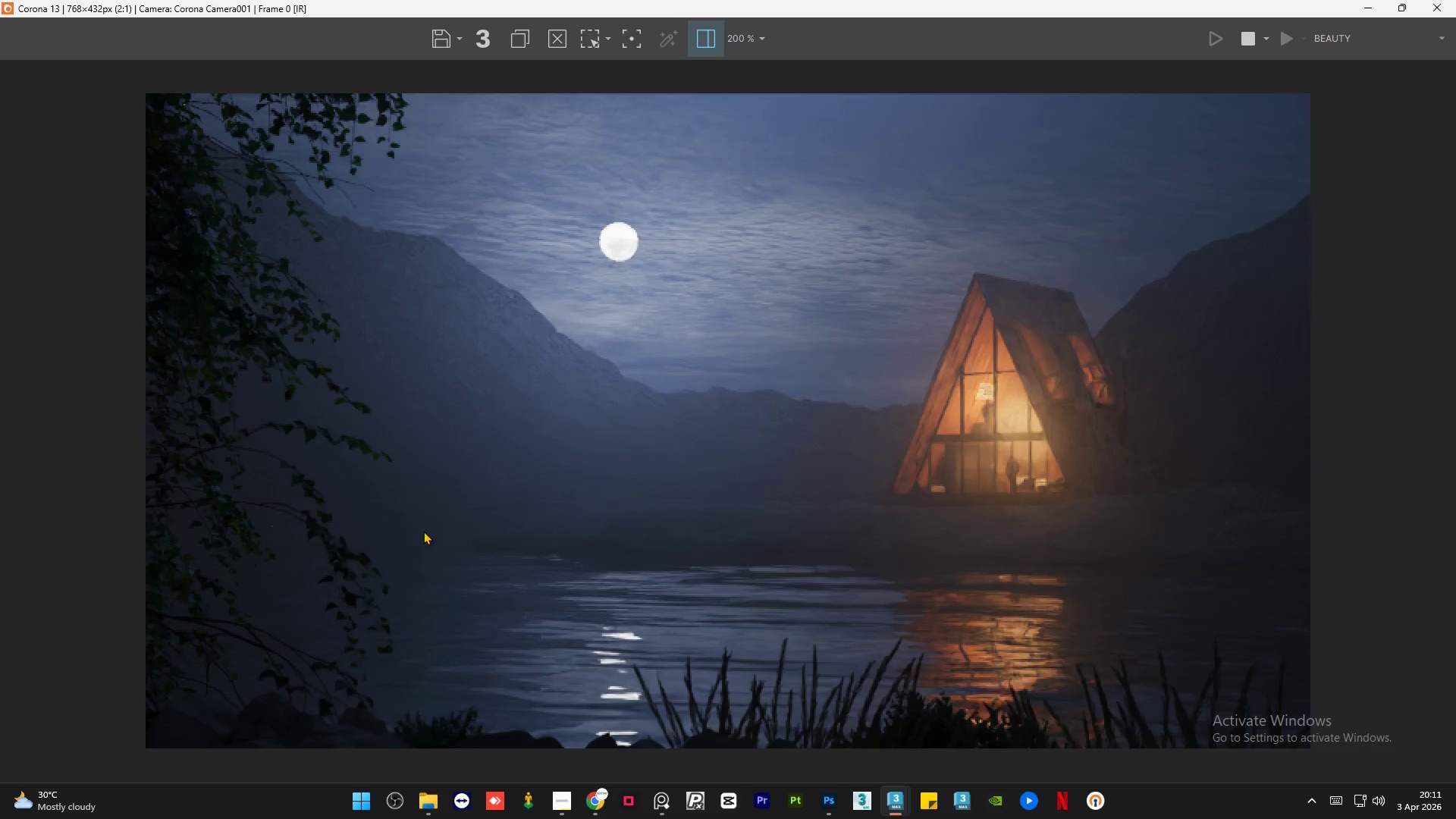 
left_click([1367, 4])
 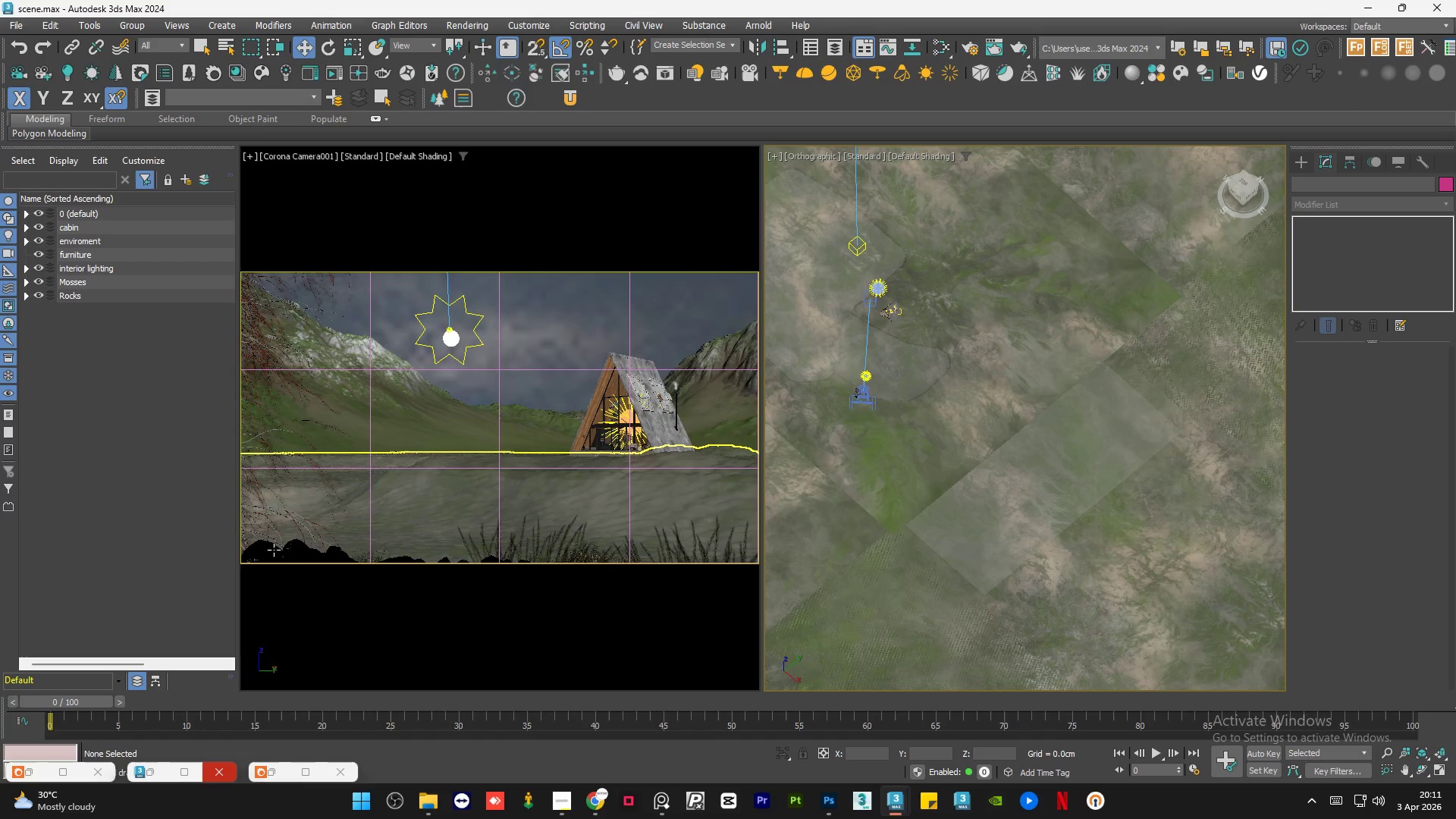 
left_click([291, 549])
 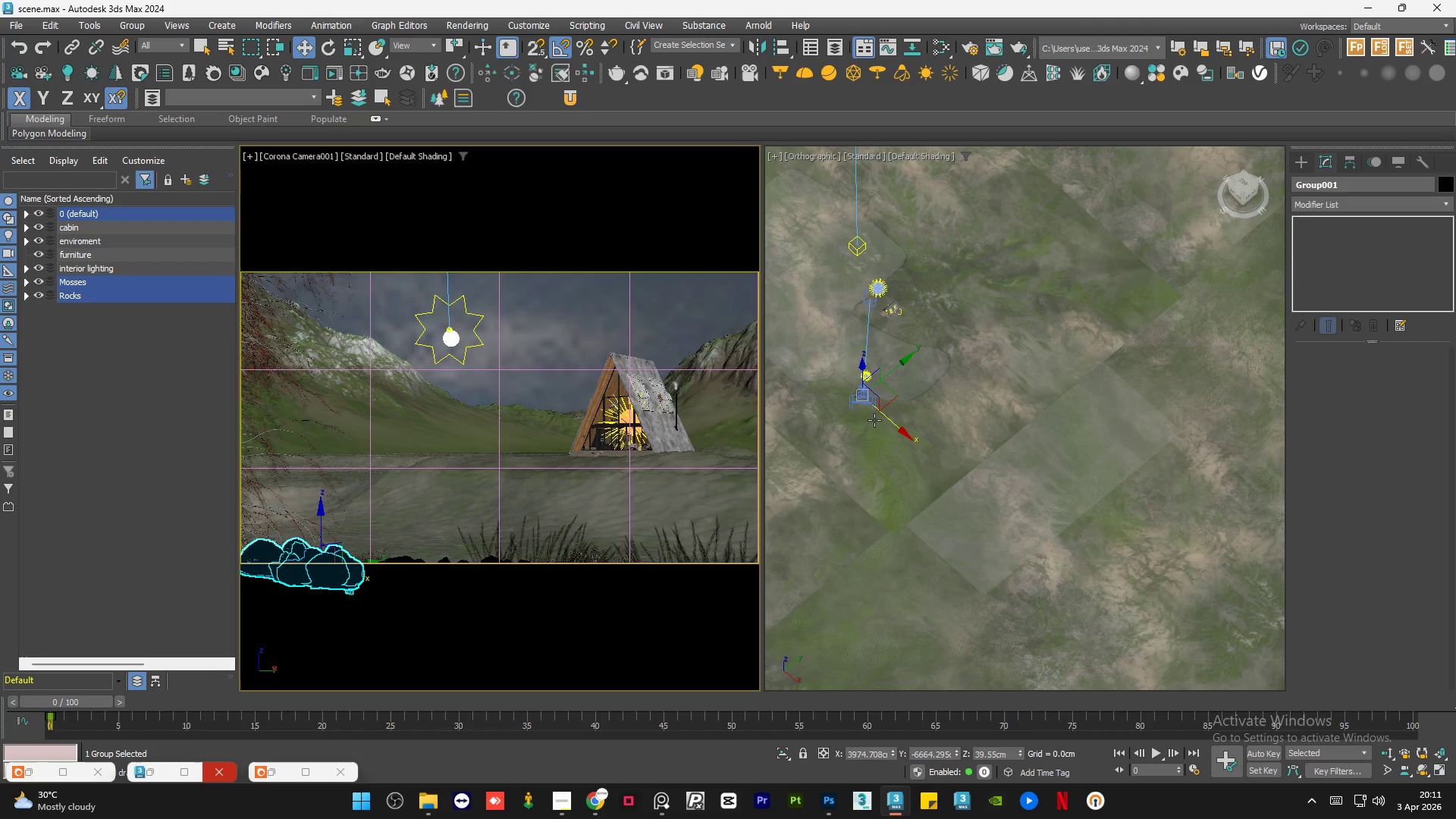 
scroll: coordinate [852, 379], scroll_direction: up, amount: 9.0
 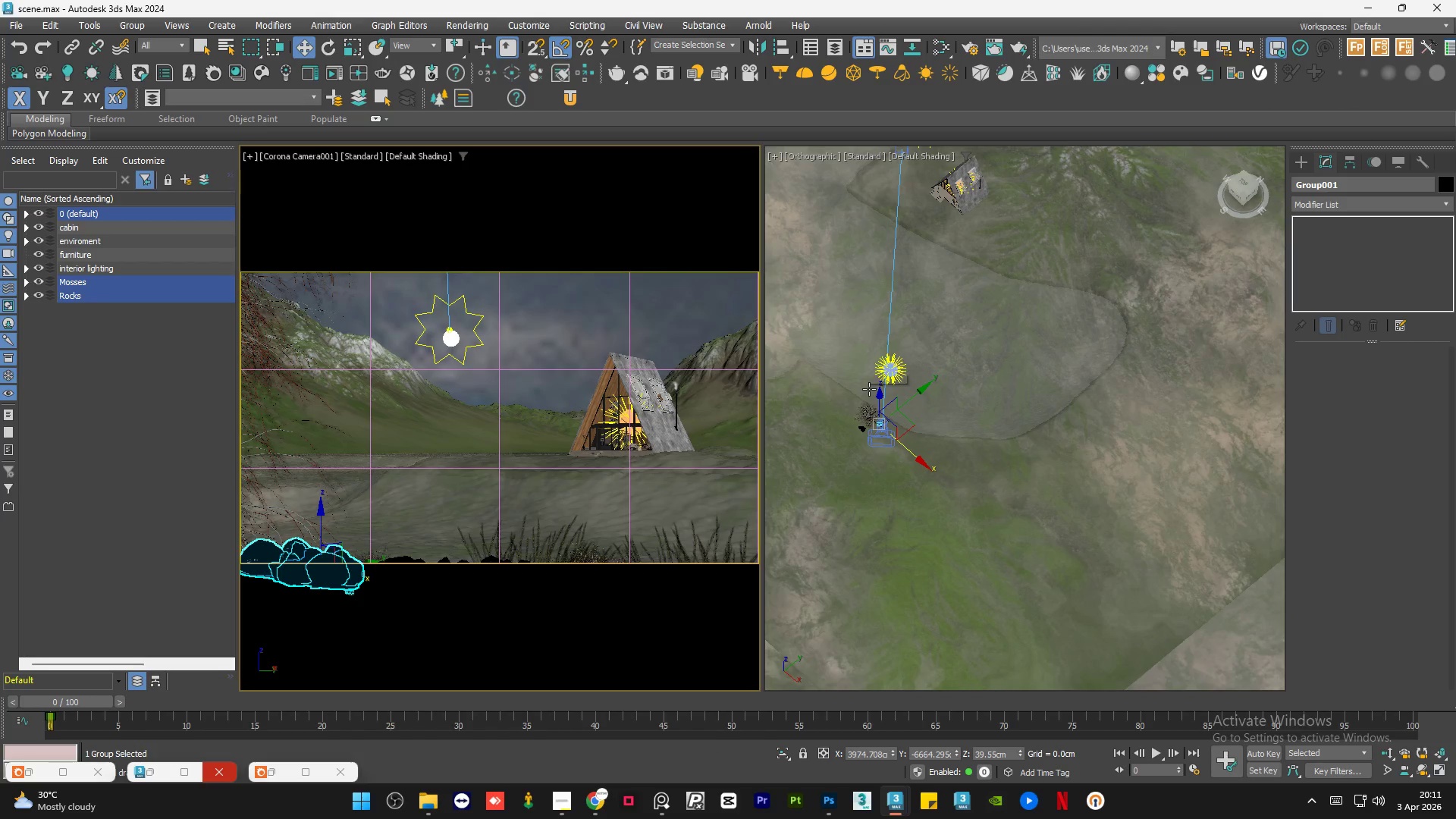 
key(R)
 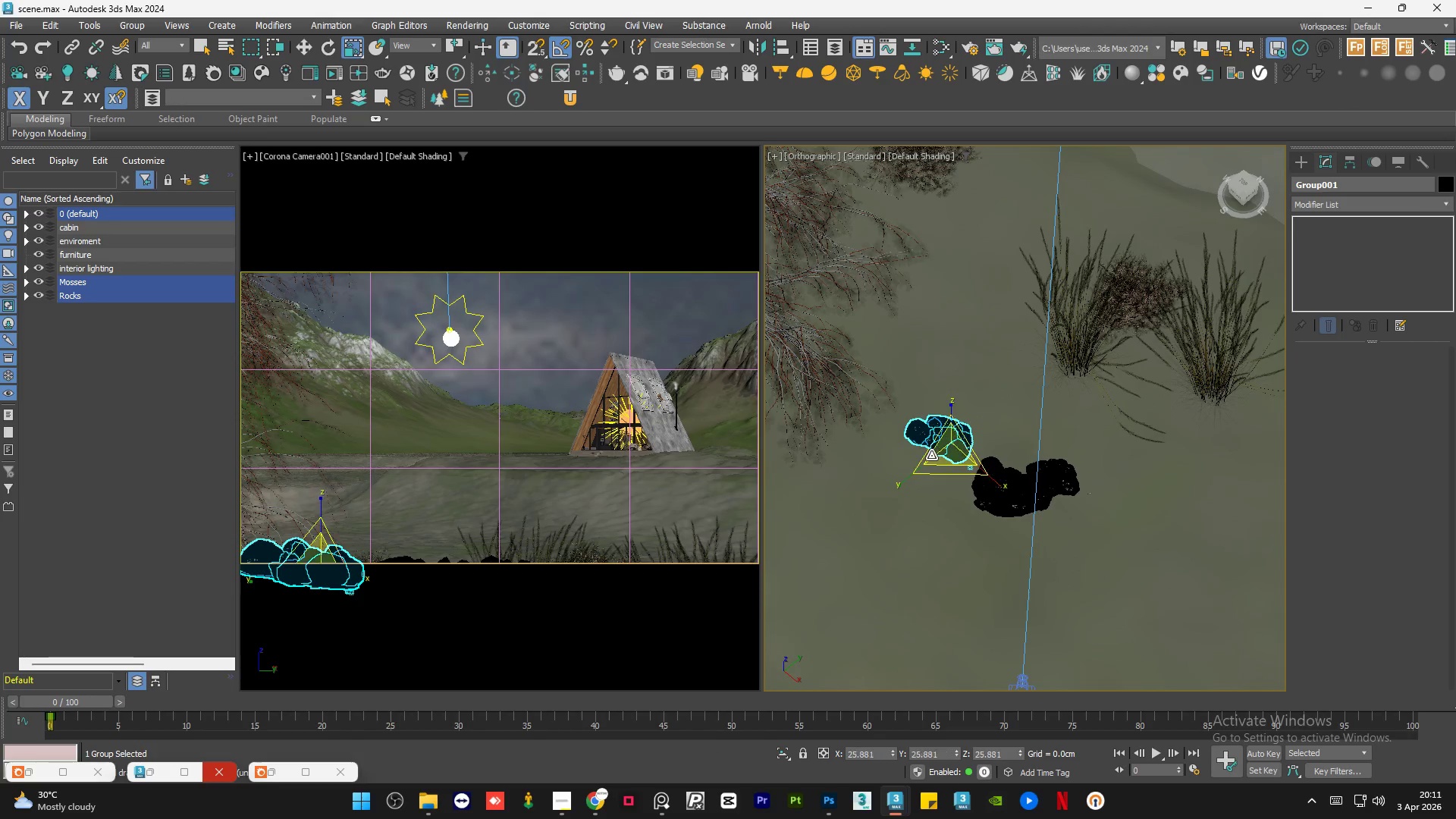 
scroll: coordinate [931, 454], scroll_direction: up, amount: 12.0
 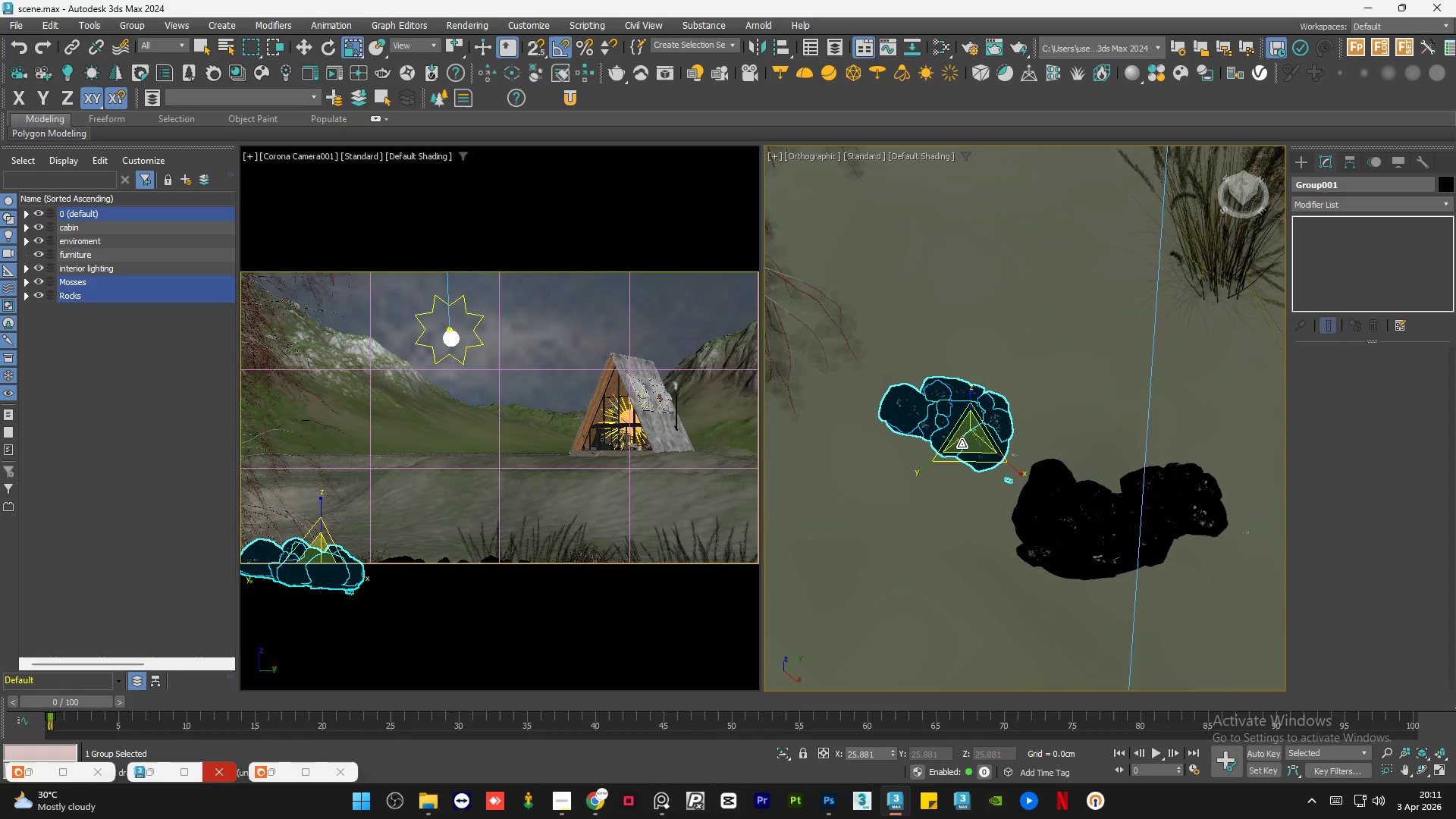 
left_click_drag(start_coordinate=[962, 444], to_coordinate=[974, 472])
 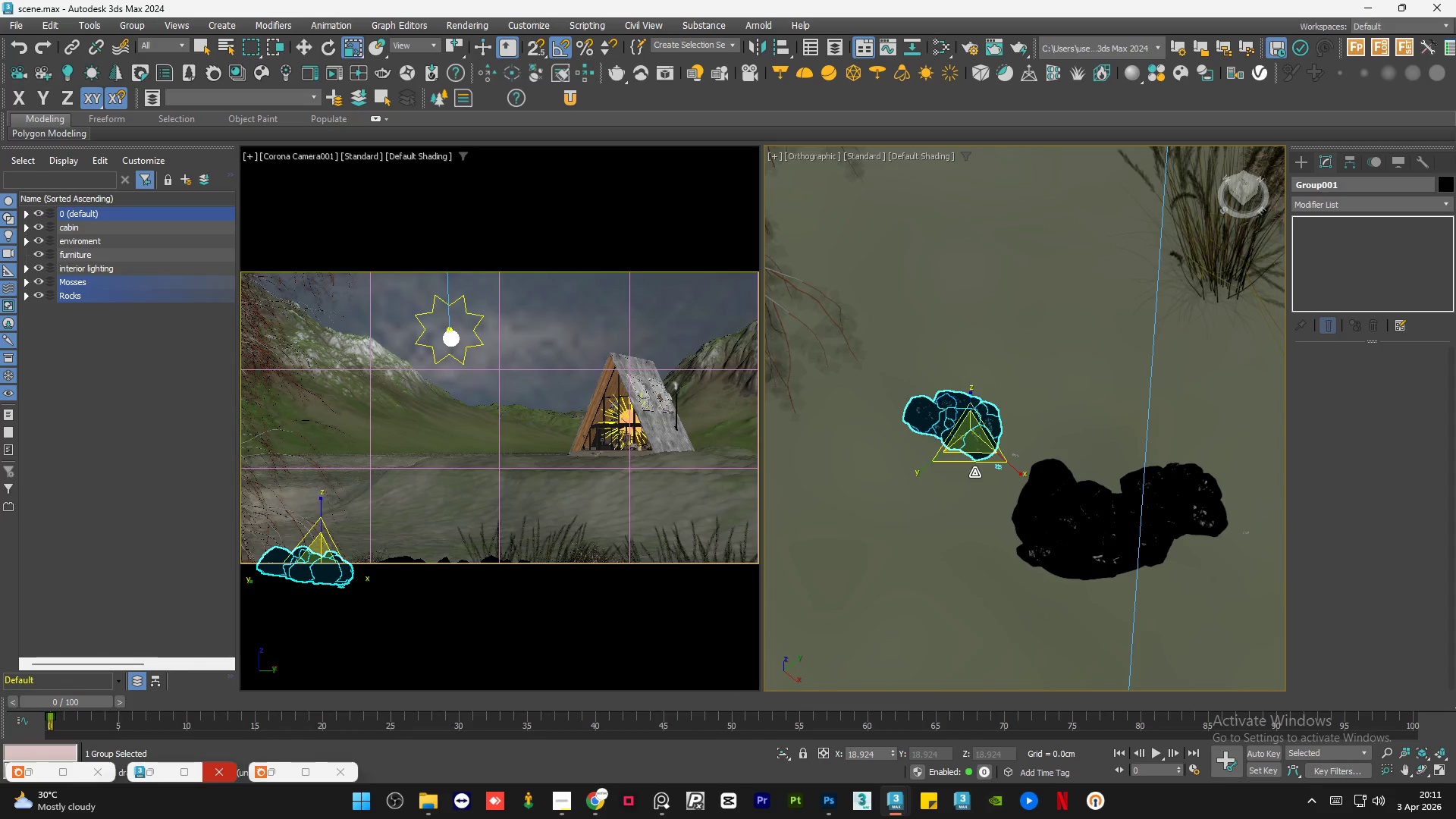 
key(W)
 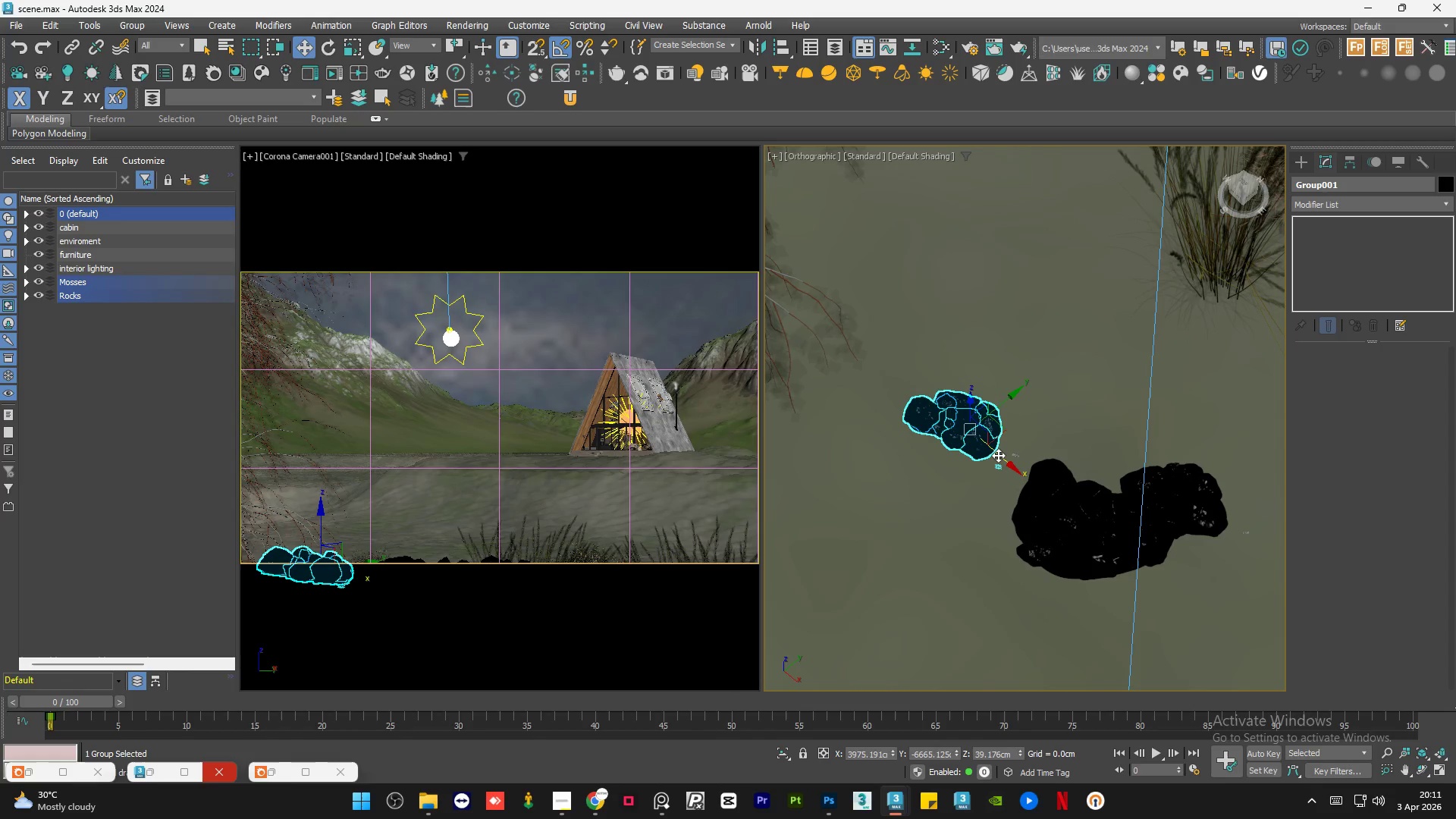 
left_click_drag(start_coordinate=[998, 454], to_coordinate=[953, 442])
 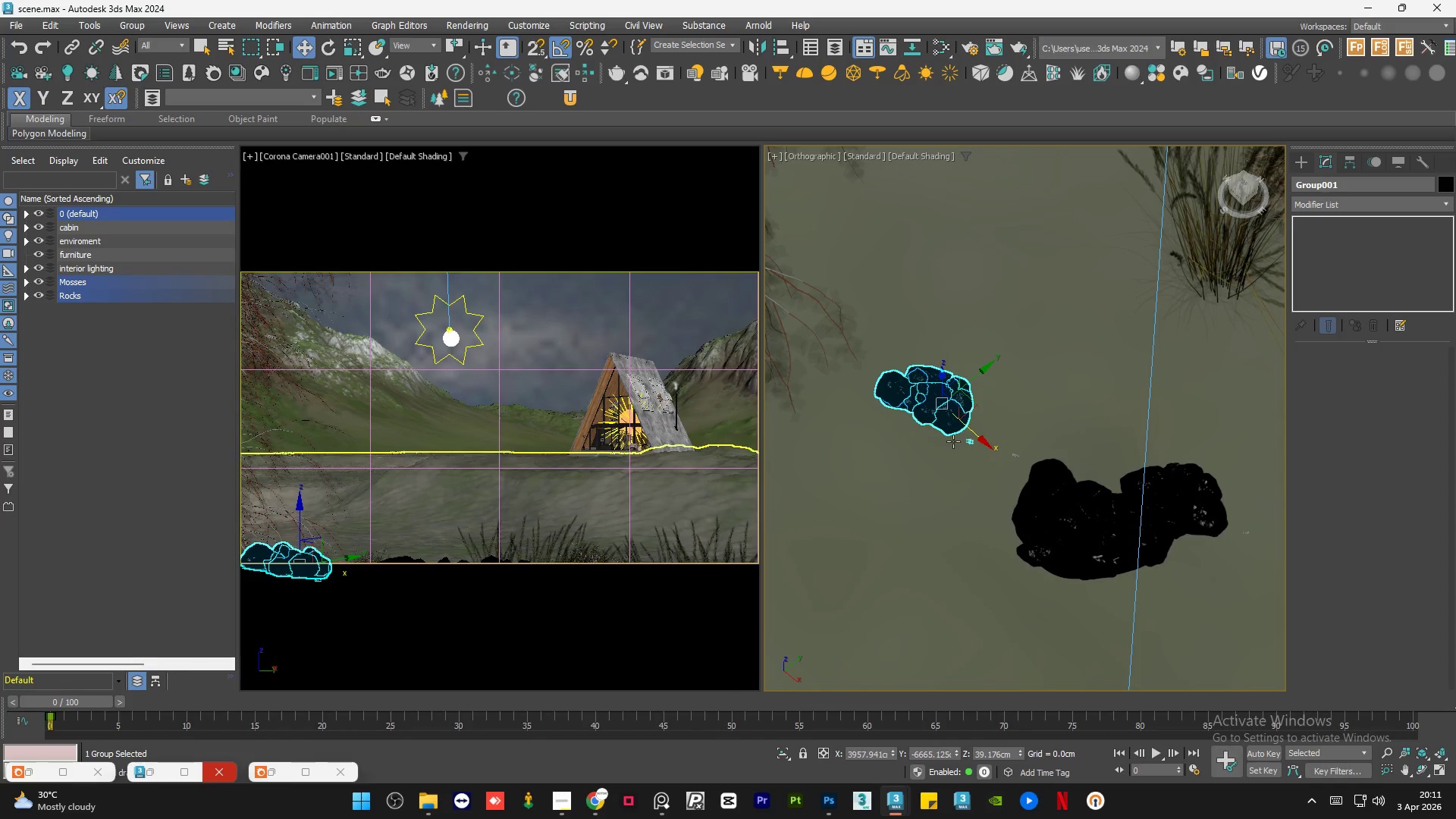 
key(E)
 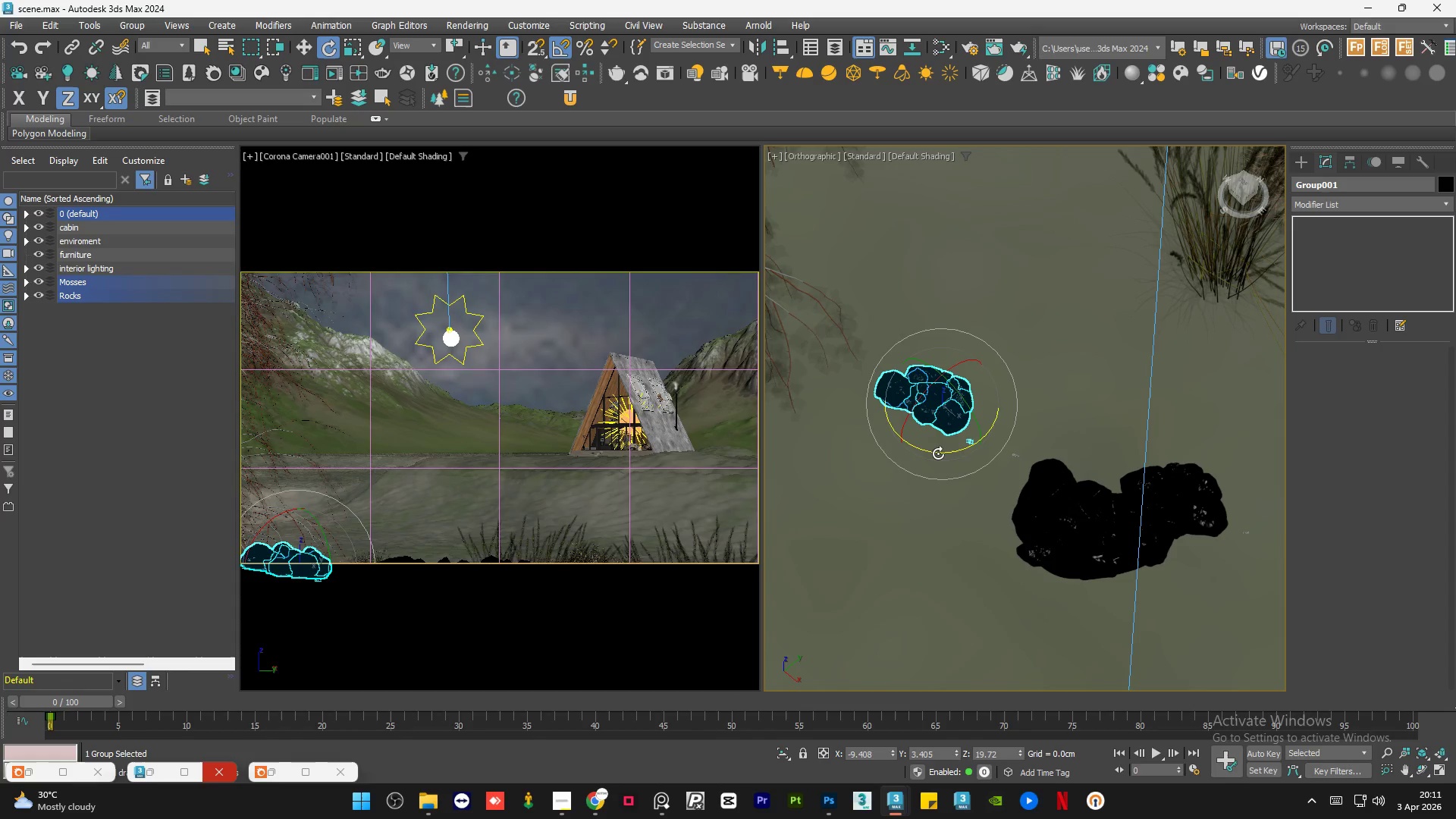 
left_click_drag(start_coordinate=[938, 453], to_coordinate=[960, 450])
 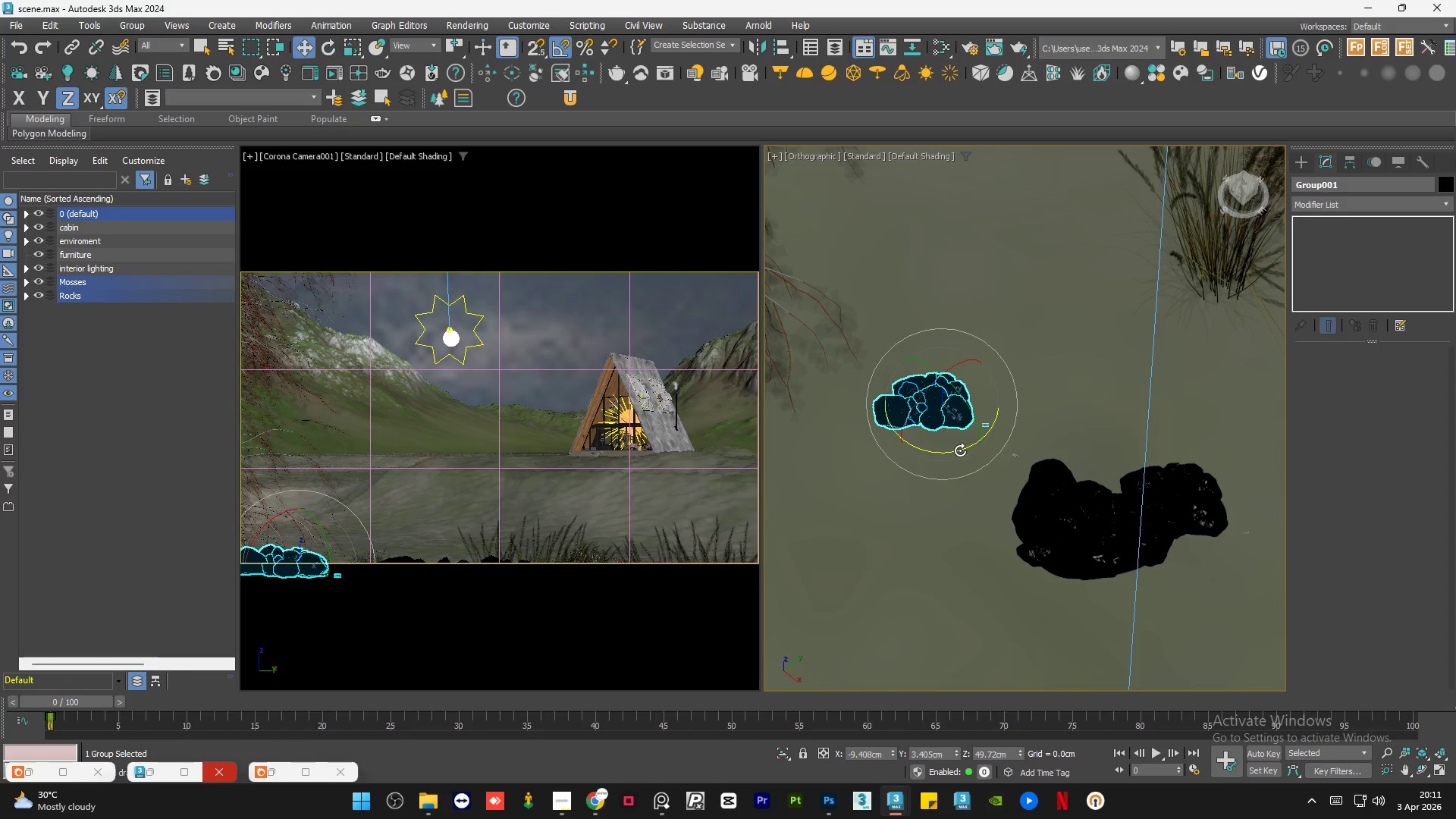 
key(W)
 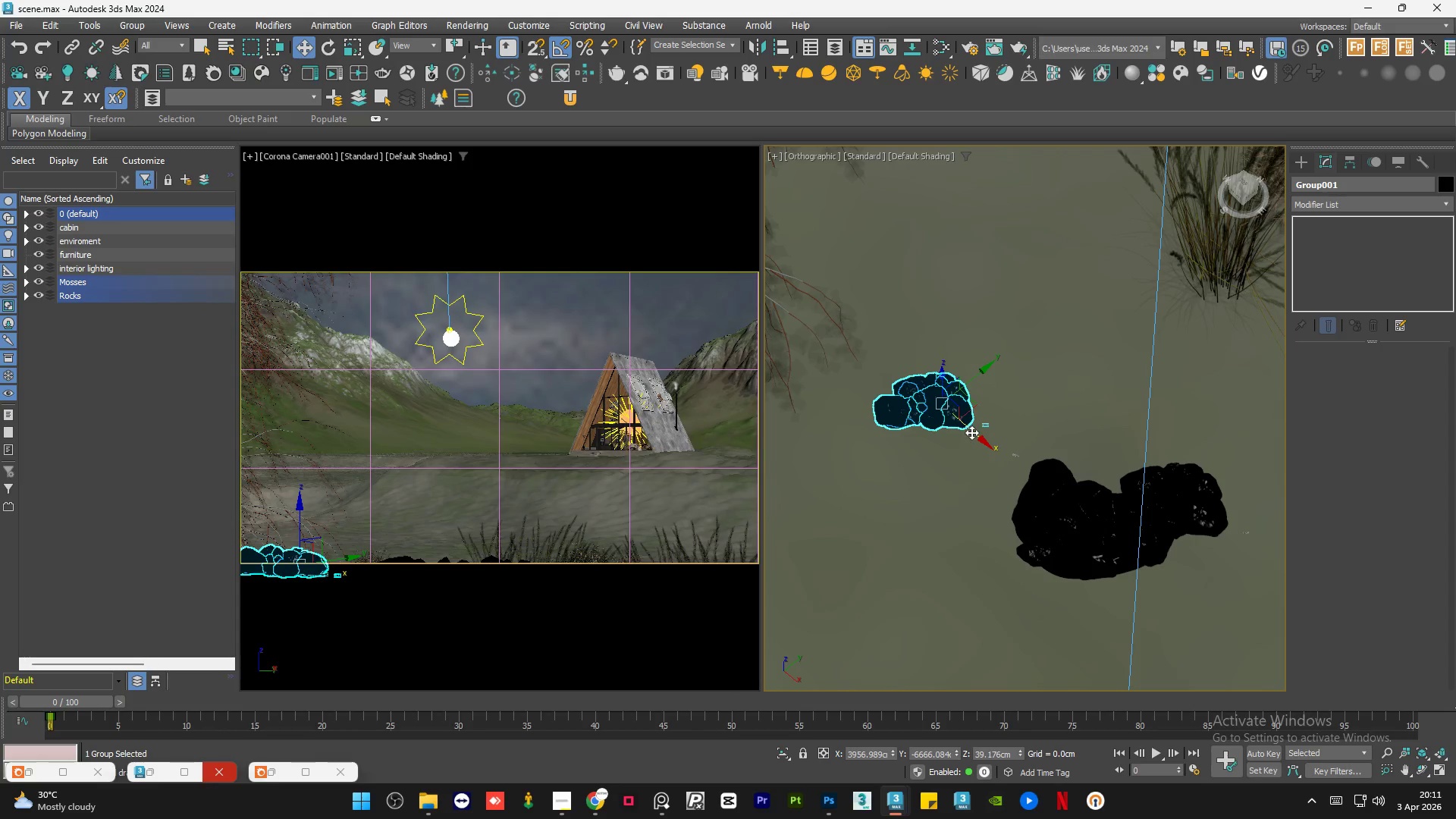 
left_click_drag(start_coordinate=[974, 432], to_coordinate=[996, 440])
 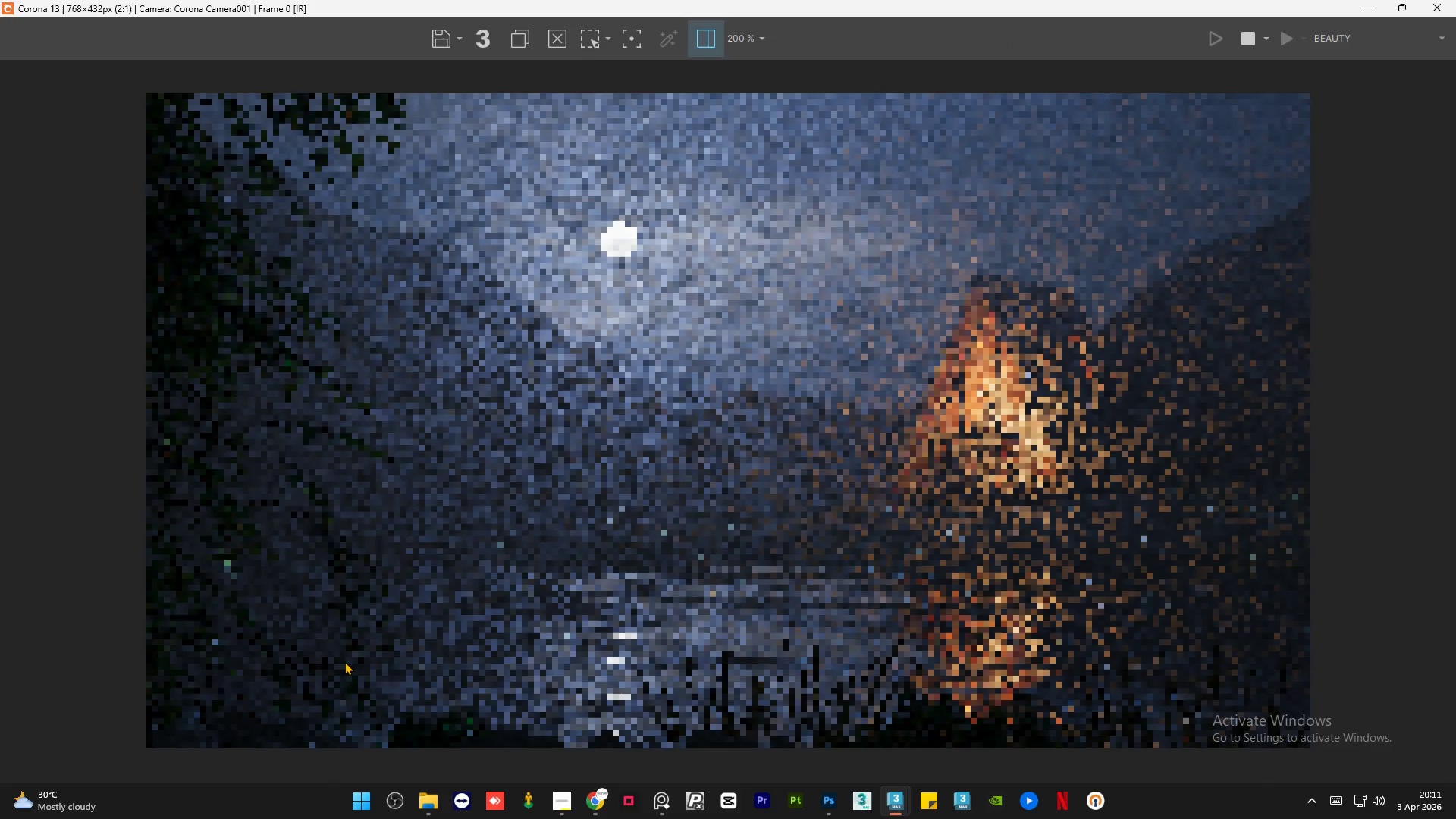 
scroll: coordinate [584, 387], scroll_direction: down, amount: 1.0
 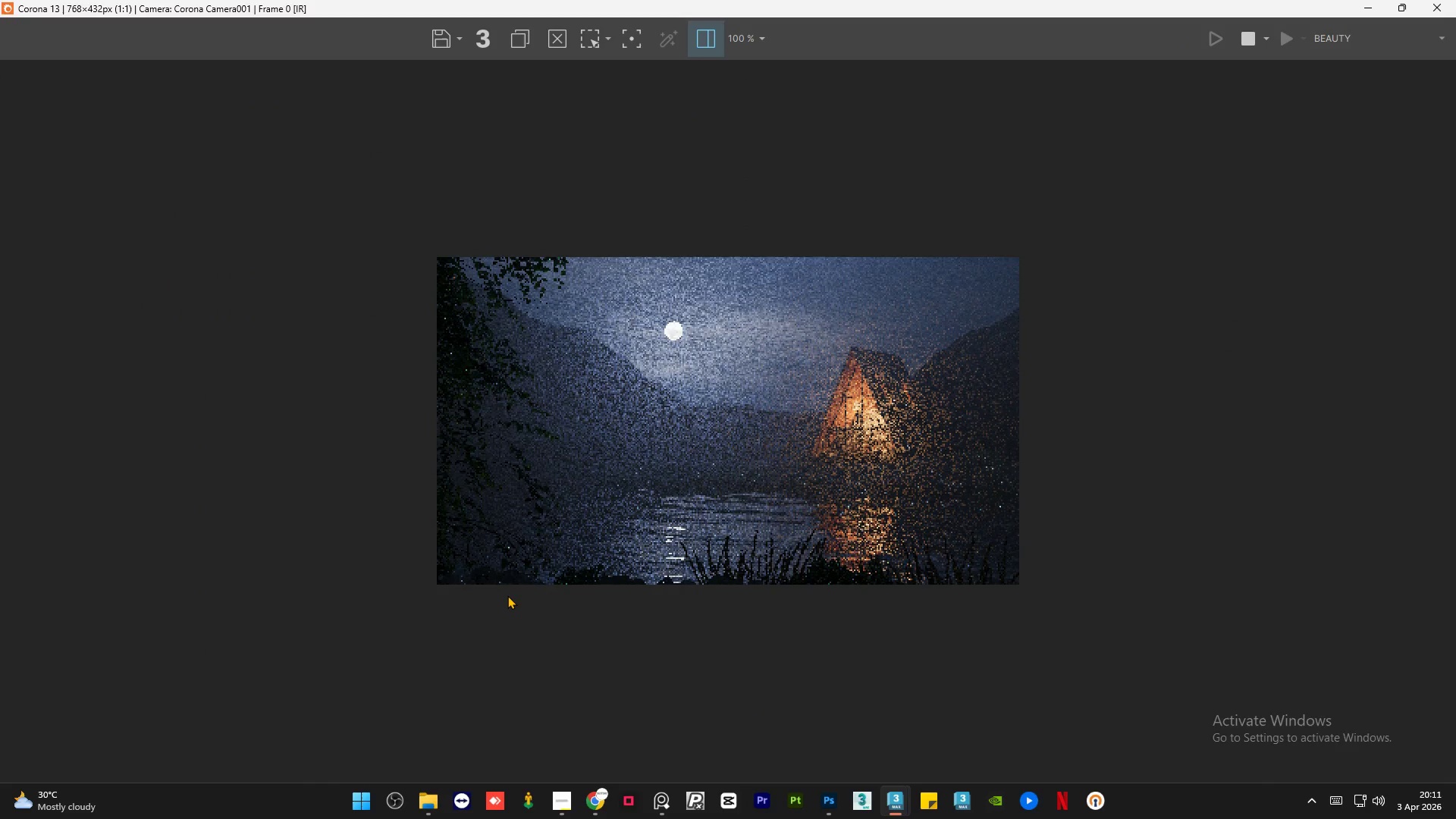 
scroll: coordinate [318, 733], scroll_direction: up, amount: 2.0
 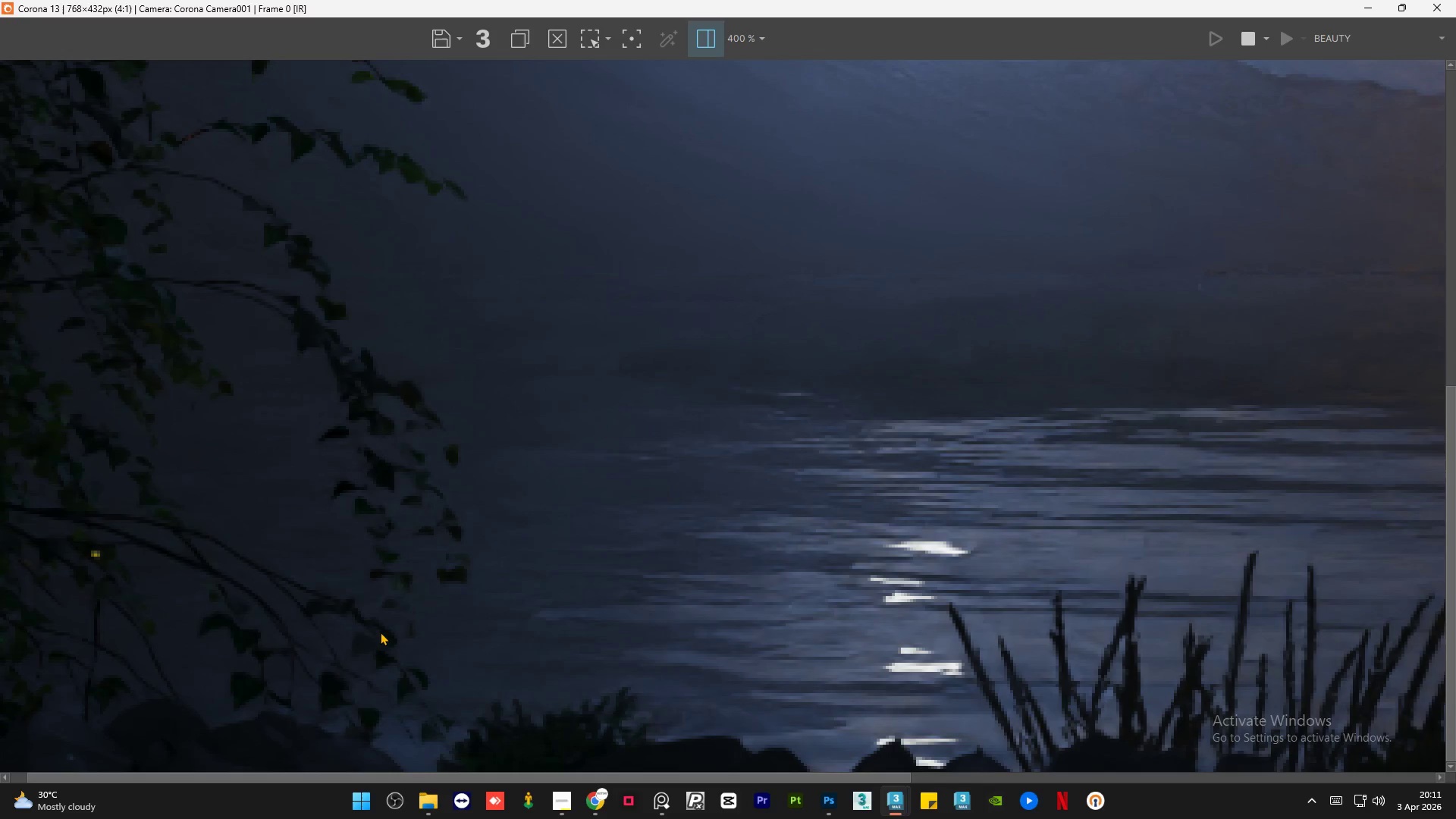 
scroll: coordinate [380, 632], scroll_direction: down, amount: 1.0
 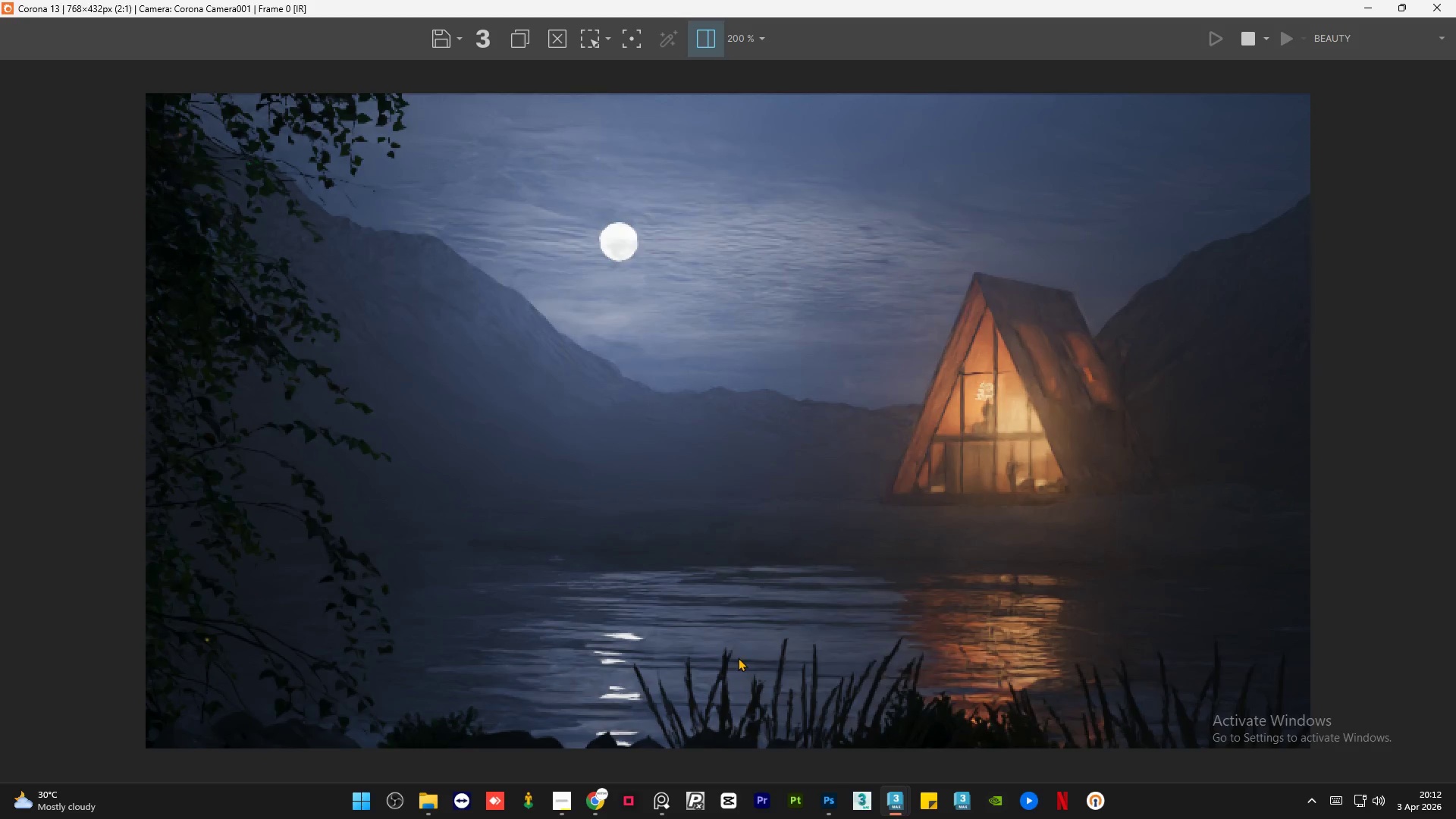 
scroll: coordinate [274, 472], scroll_direction: up, amount: 1.0
 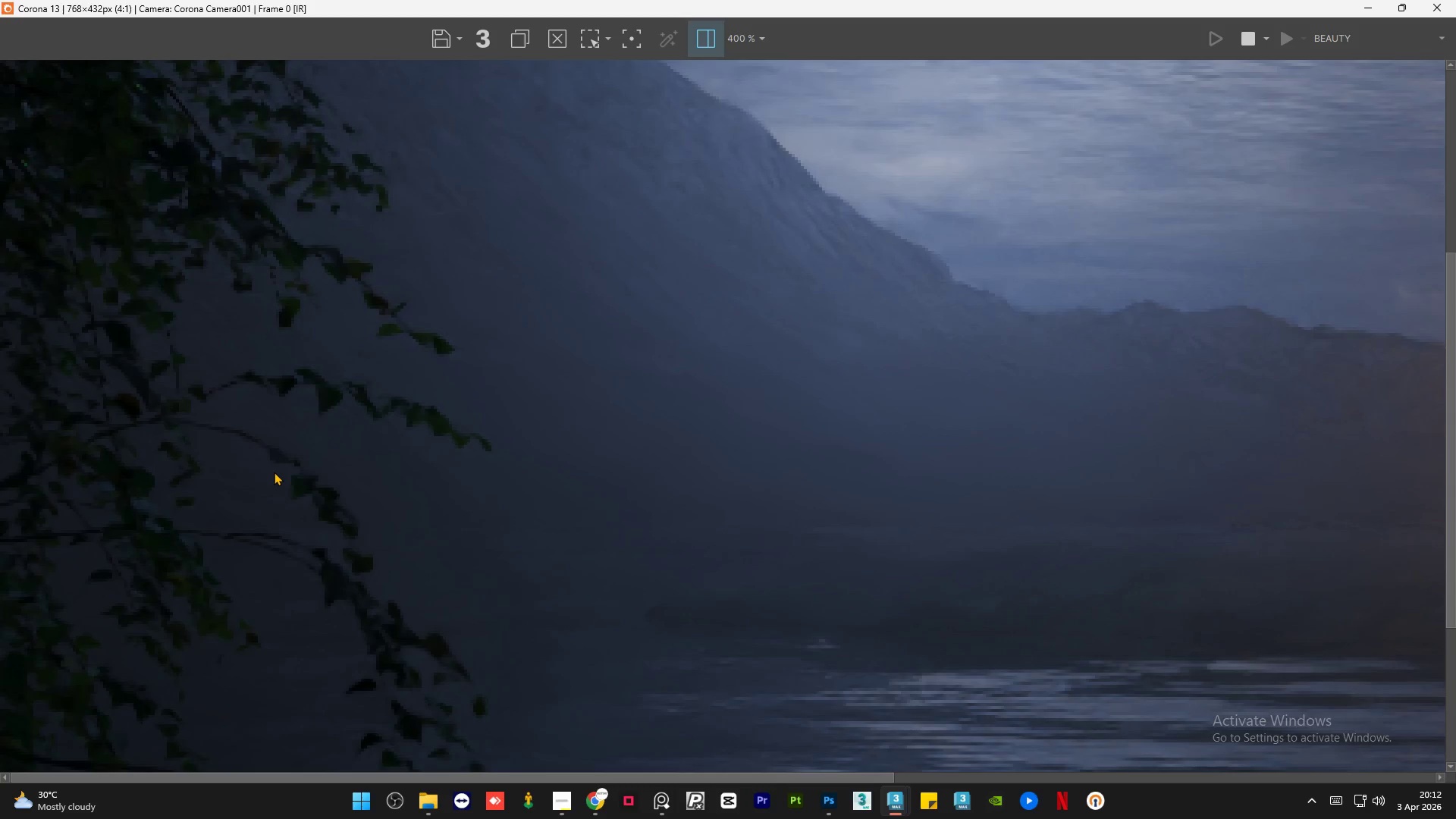 
scroll: coordinate [945, 481], scroll_direction: down, amount: 2.0
 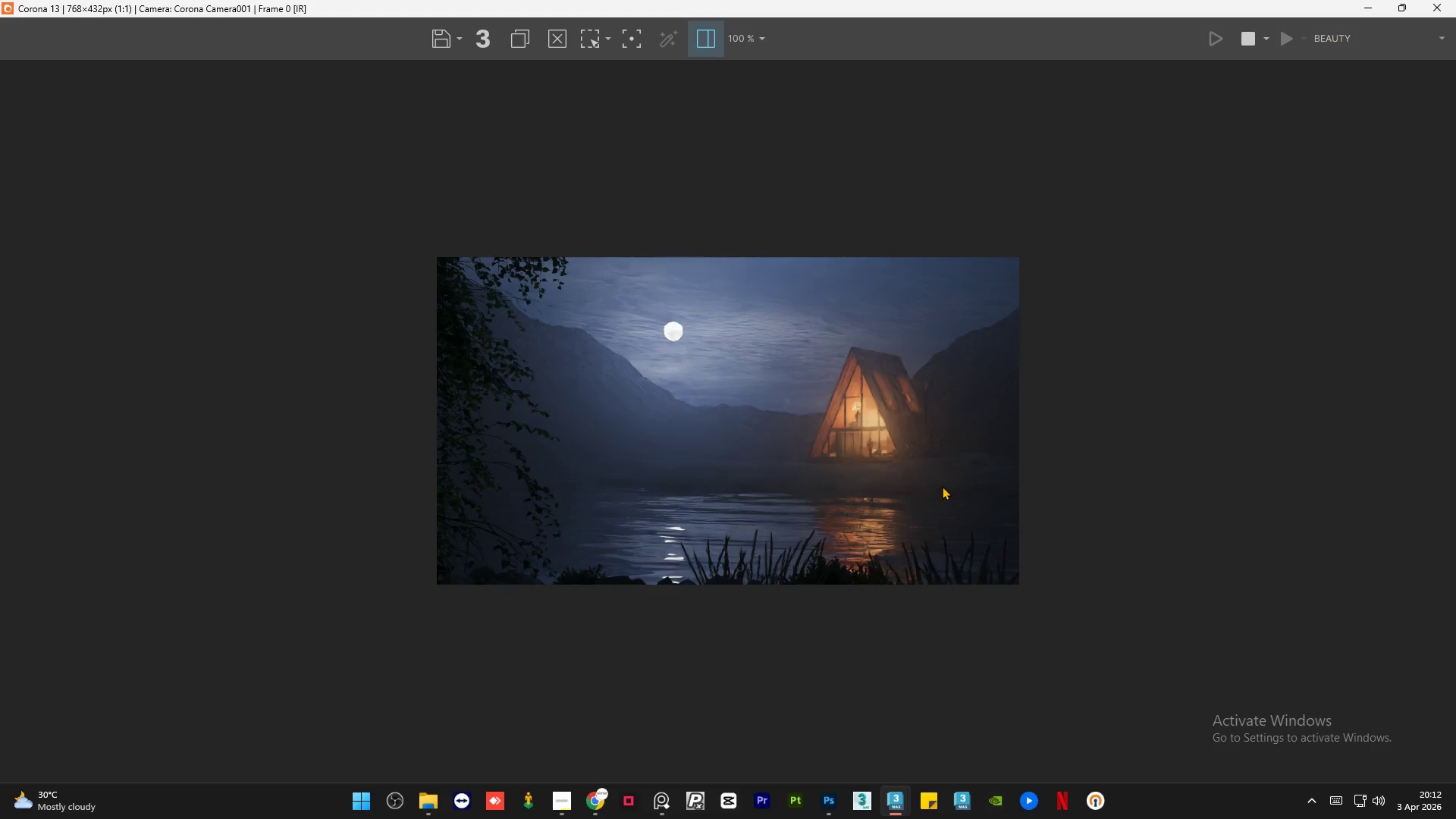 
scroll: coordinate [942, 486], scroll_direction: up, amount: 1.0
 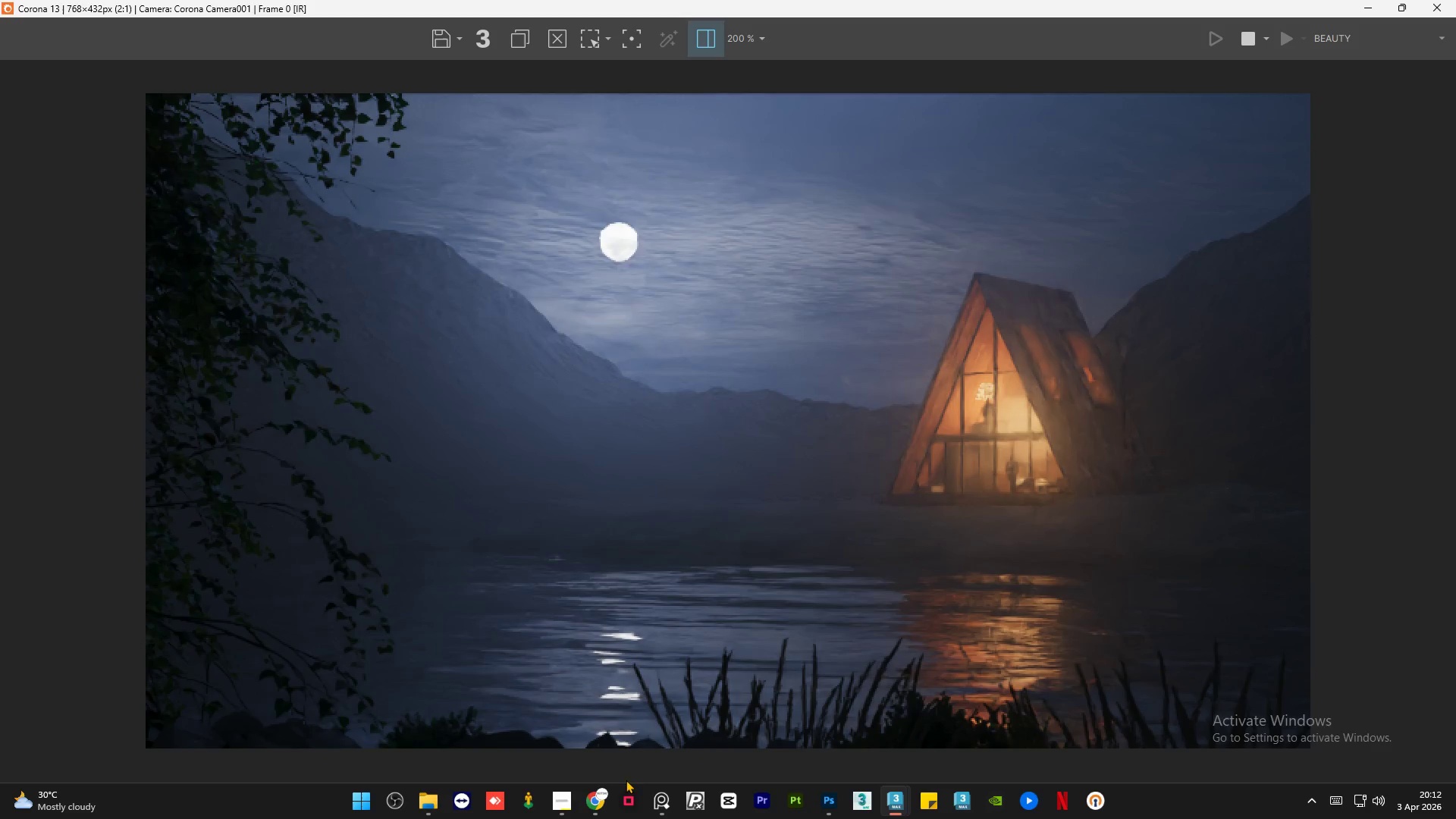 
left_click([654, 794])
 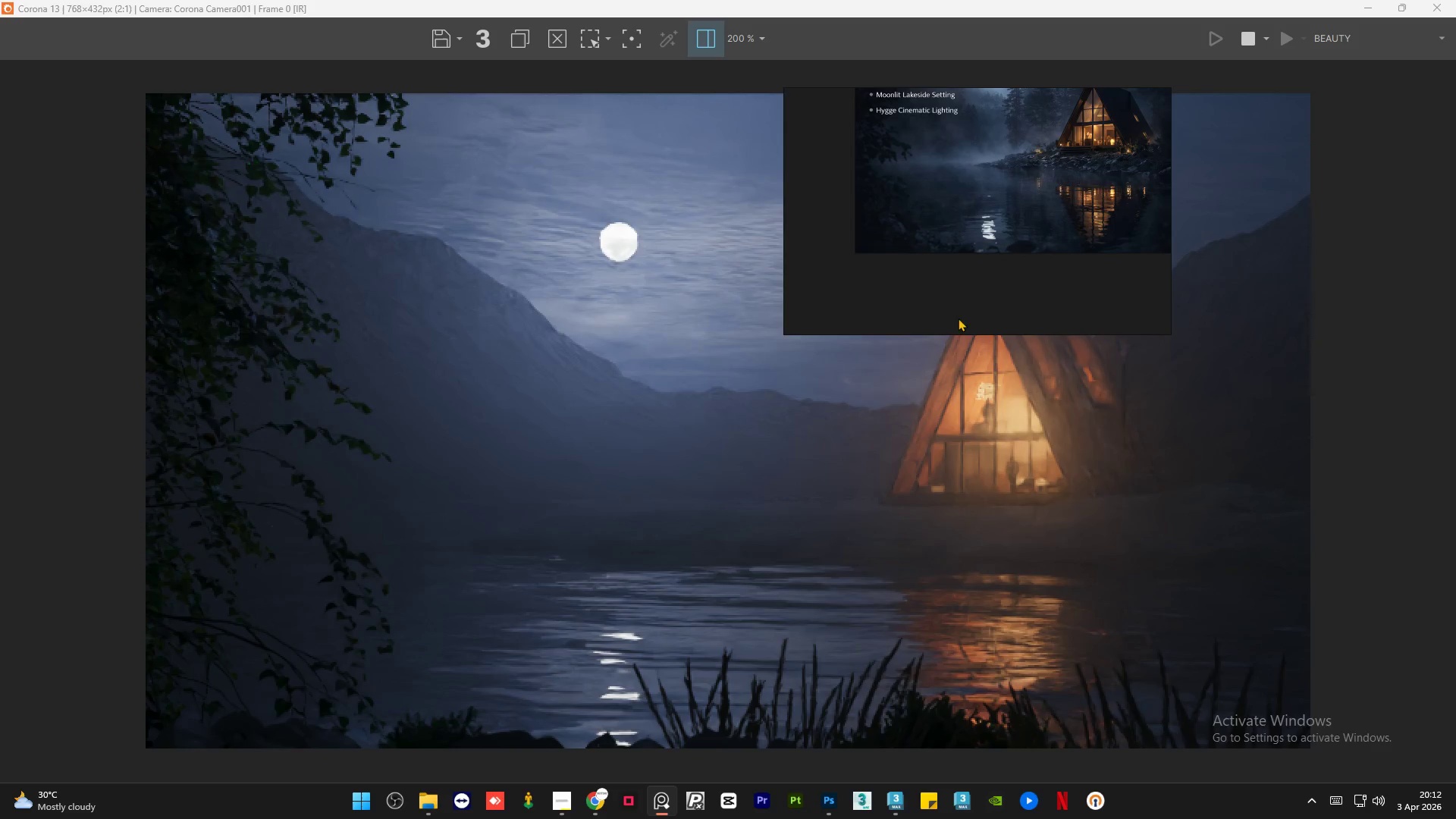 
scroll: coordinate [566, 515], scroll_direction: down, amount: 3.0
 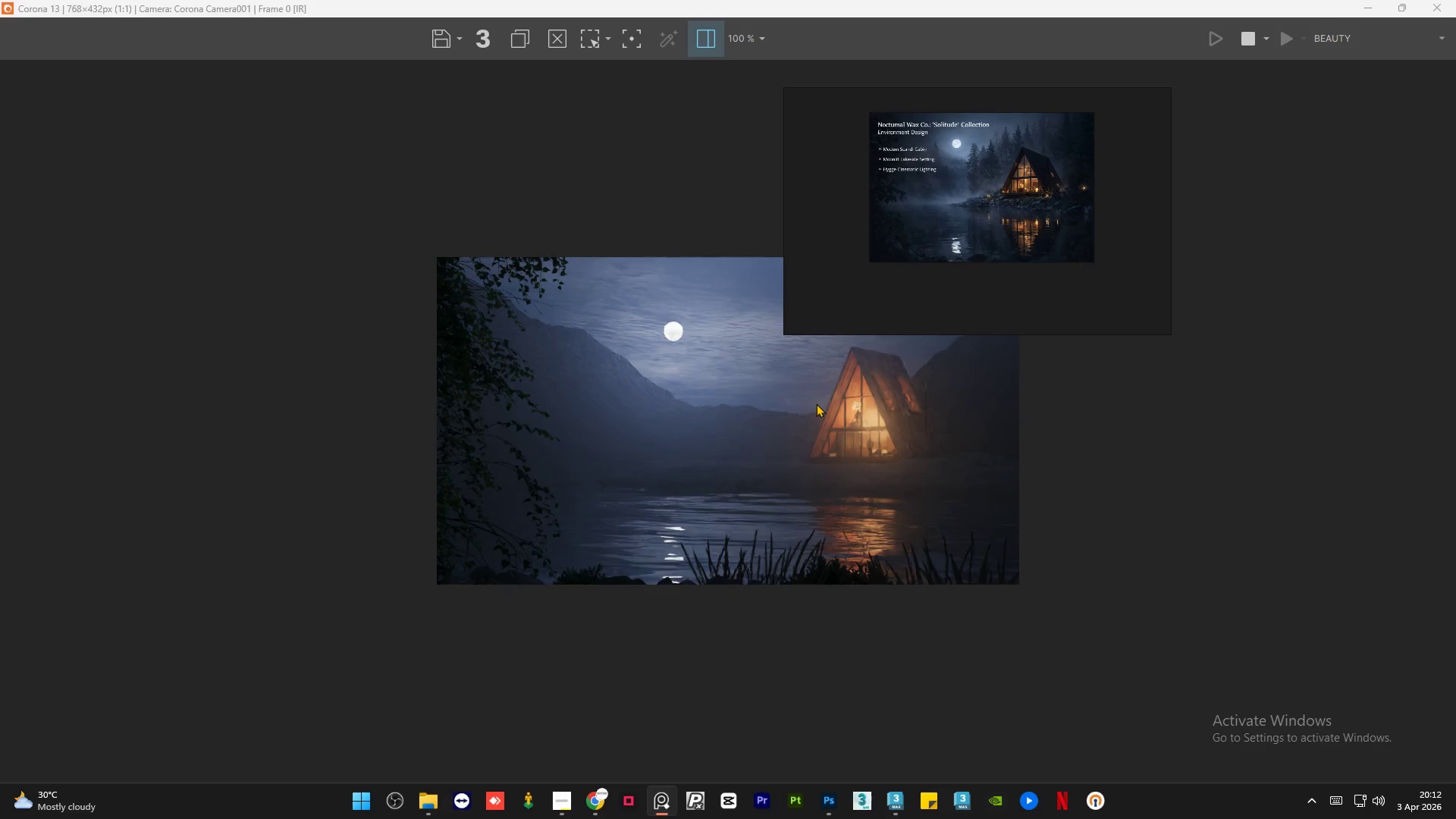 
scroll: coordinate [816, 403], scroll_direction: up, amount: 1.0
 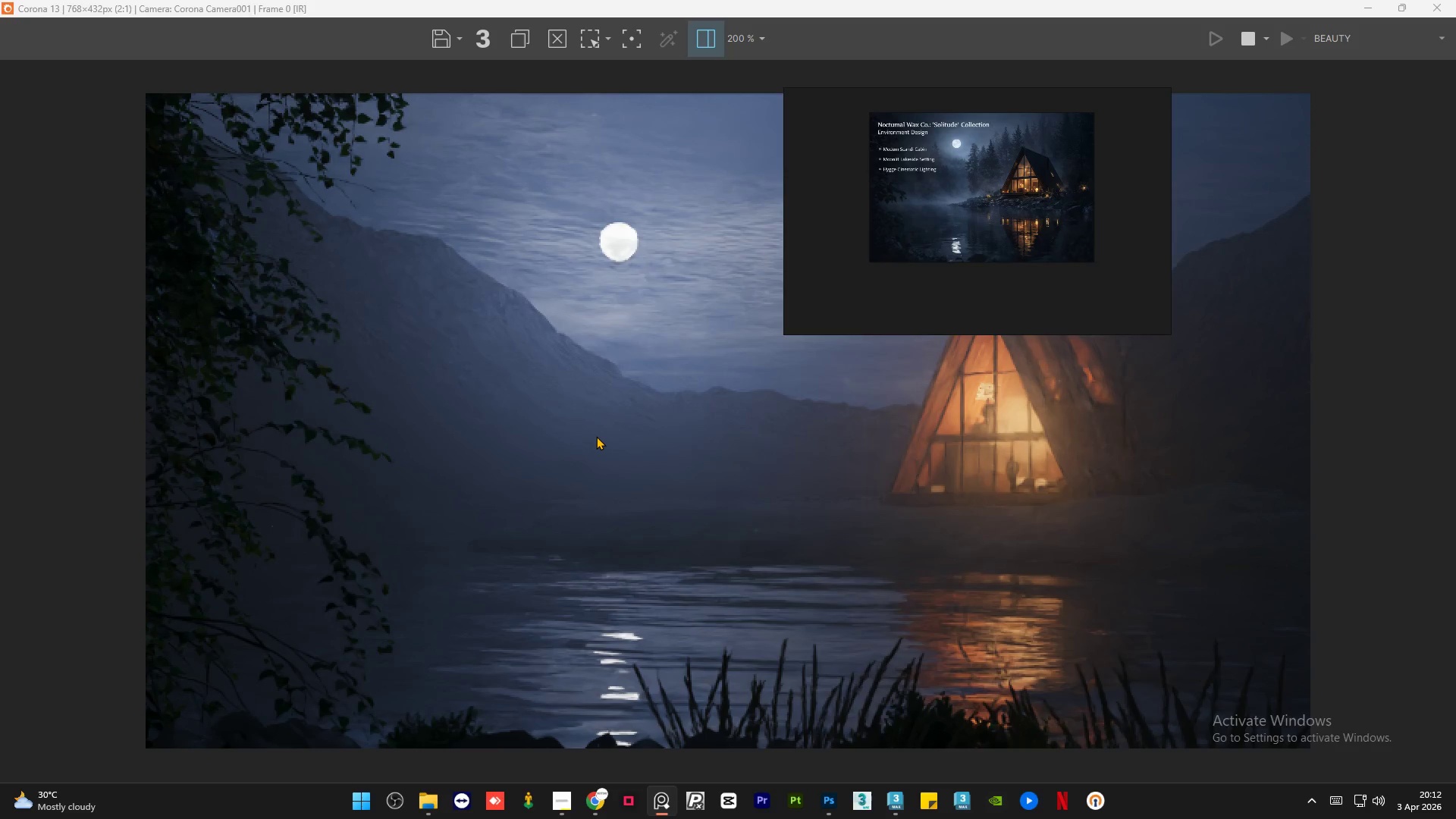 
scroll: coordinate [596, 436], scroll_direction: down, amount: 1.0
 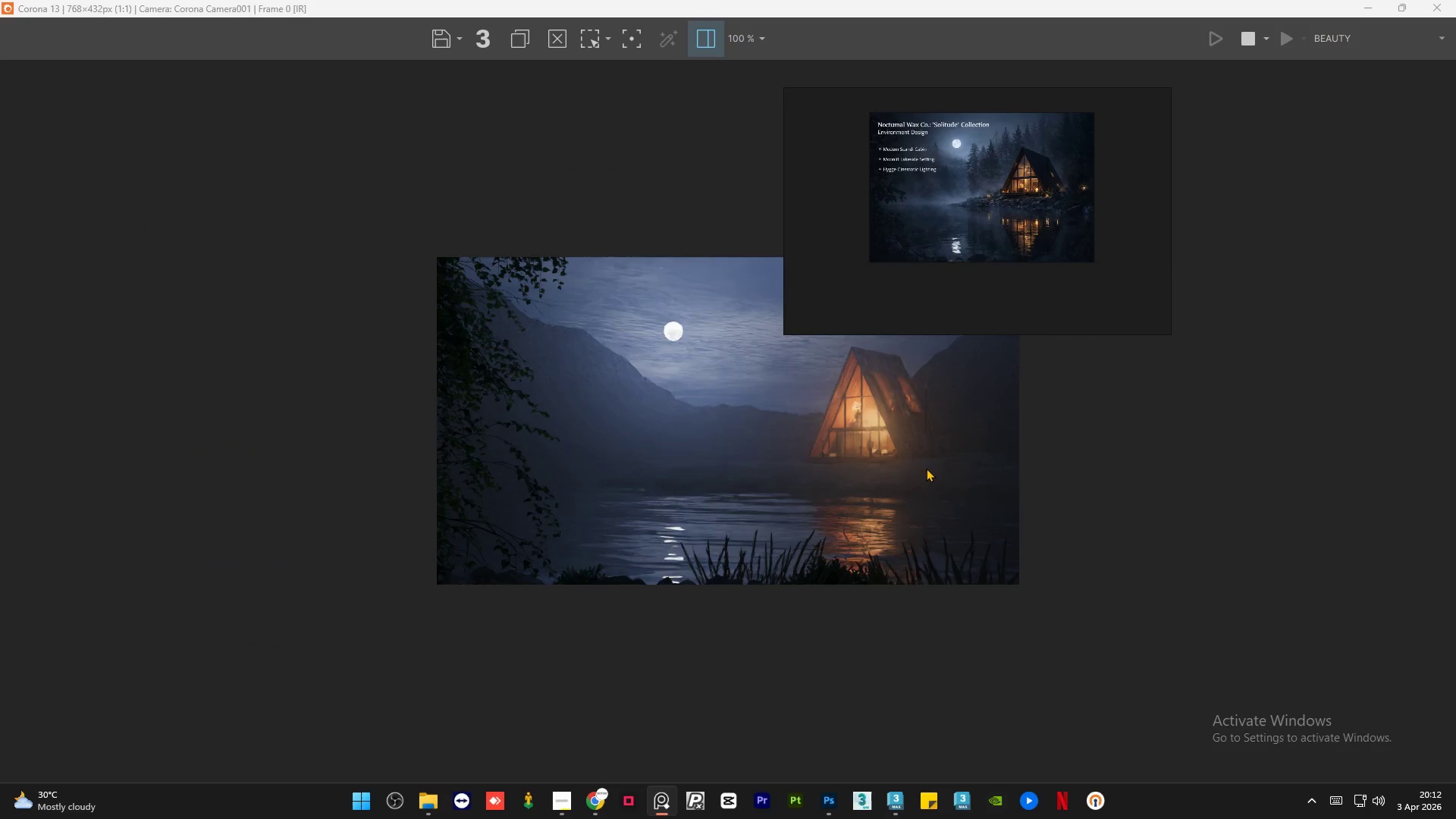 
scroll: coordinate [695, 470], scroll_direction: up, amount: 3.0
 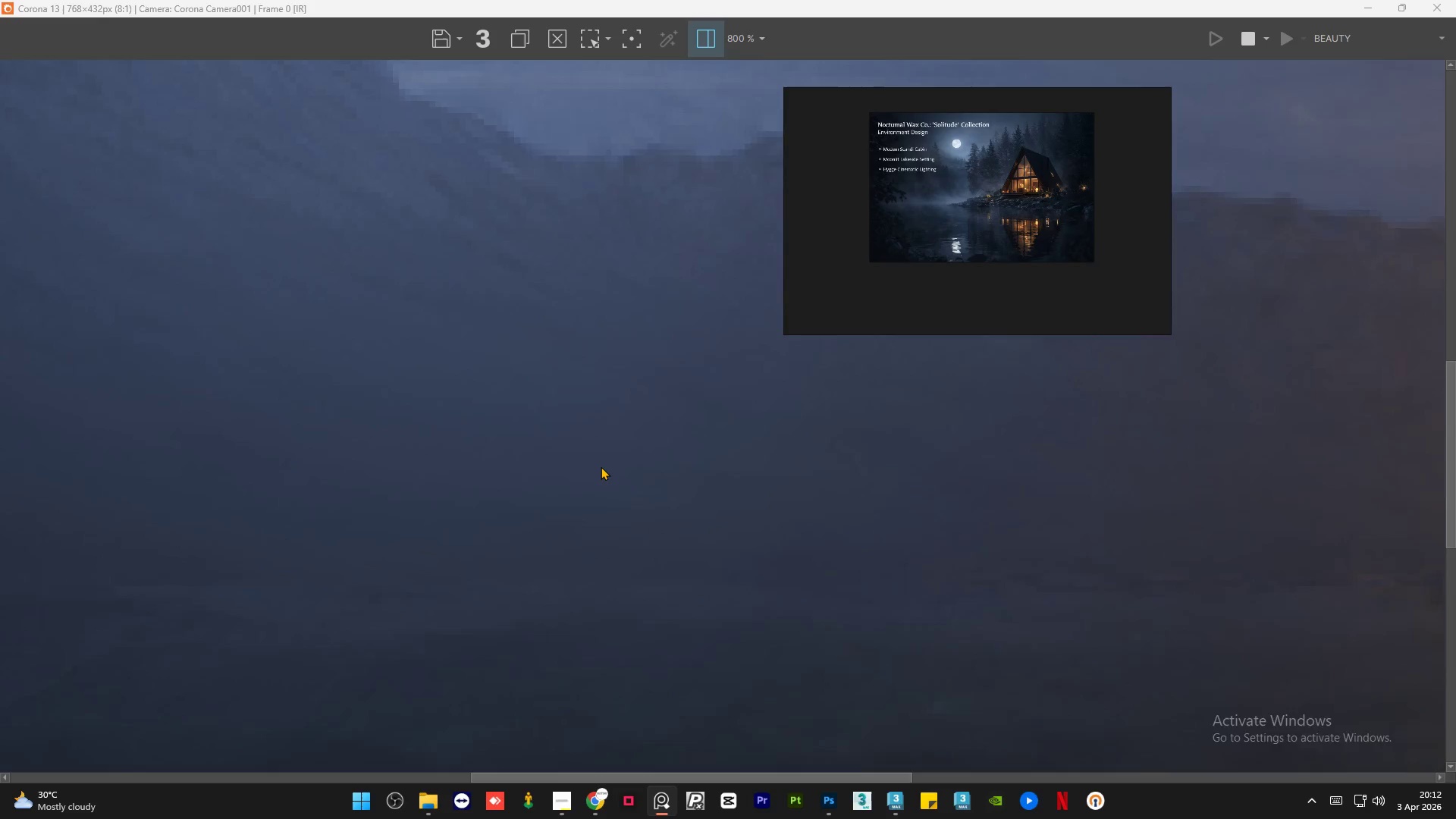 
scroll: coordinate [601, 466], scroll_direction: down, amount: 2.0
 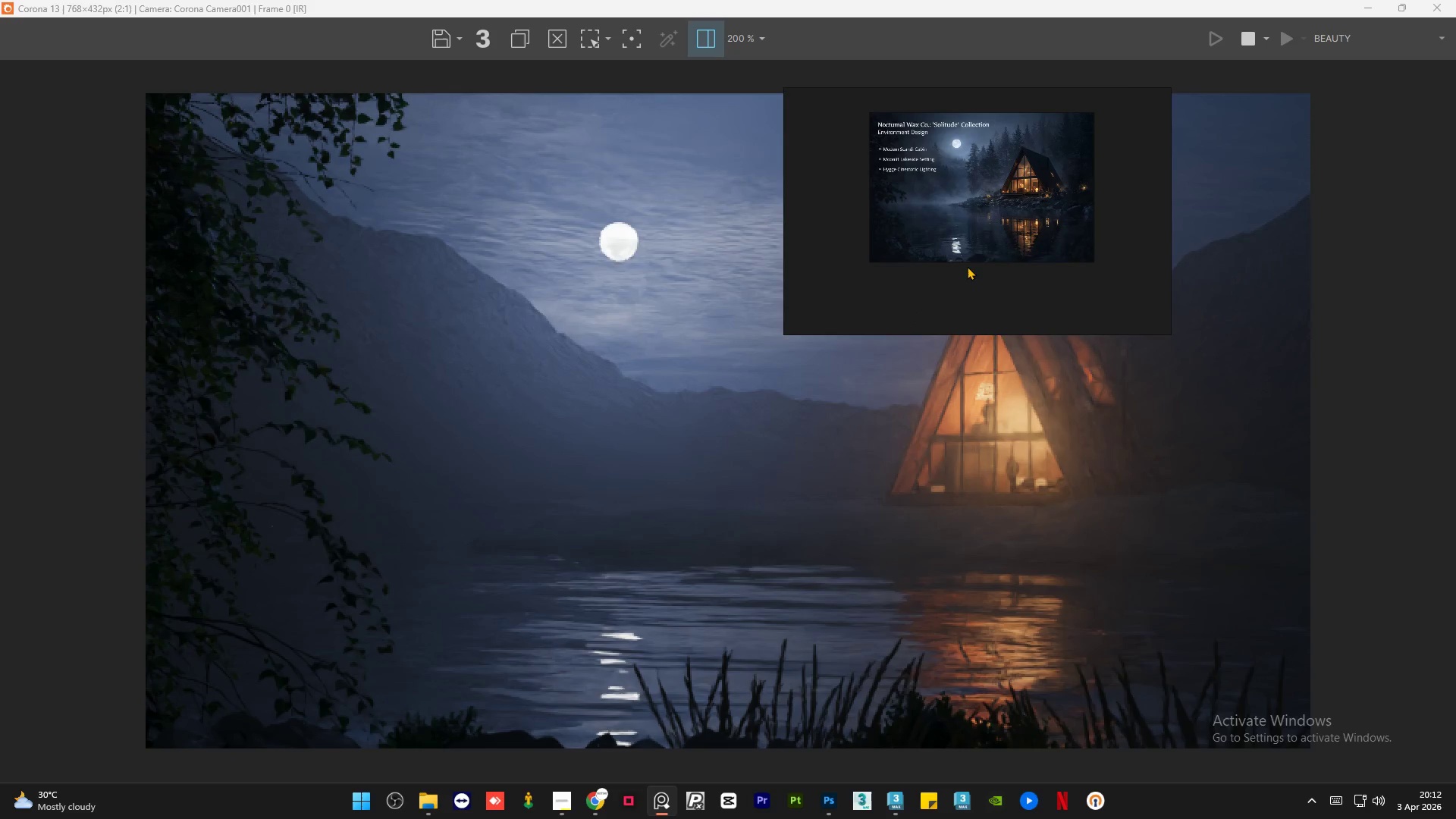 
scroll: coordinate [962, 170], scroll_direction: up, amount: 12.0
 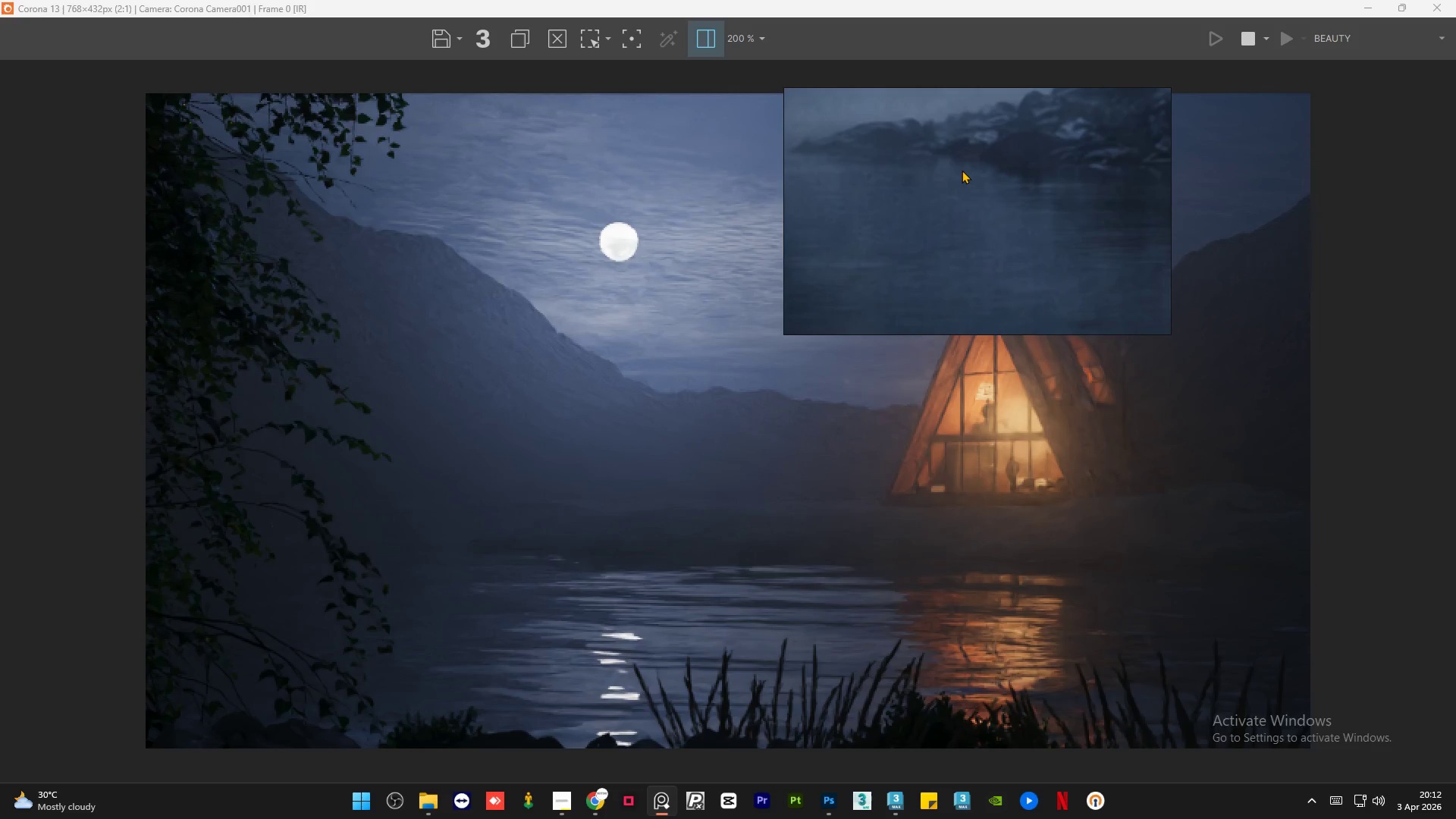 
scroll: coordinate [850, 225], scroll_direction: down, amount: 9.0
 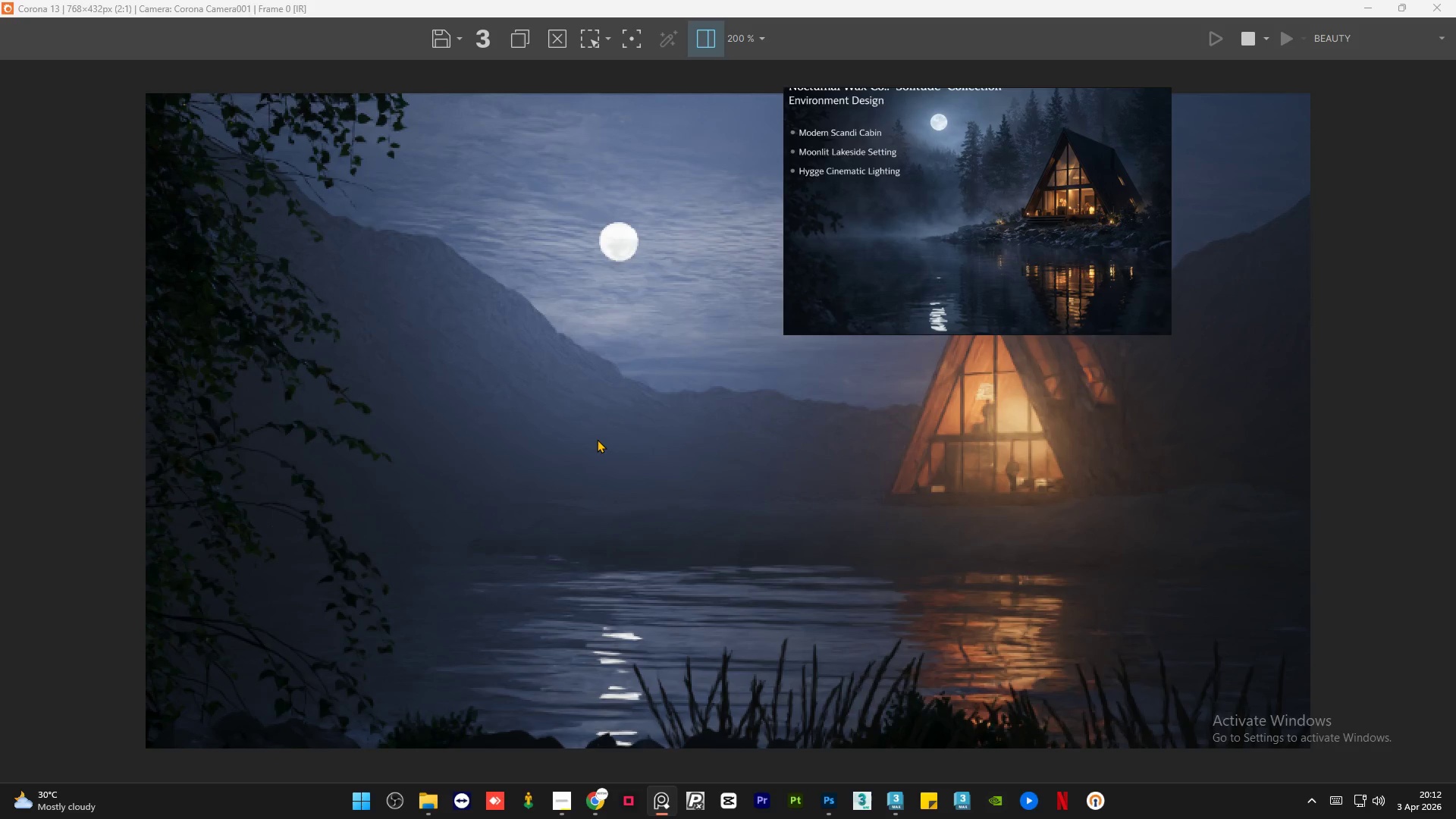 
scroll: coordinate [890, 528], scroll_direction: none, amount: 0.0
 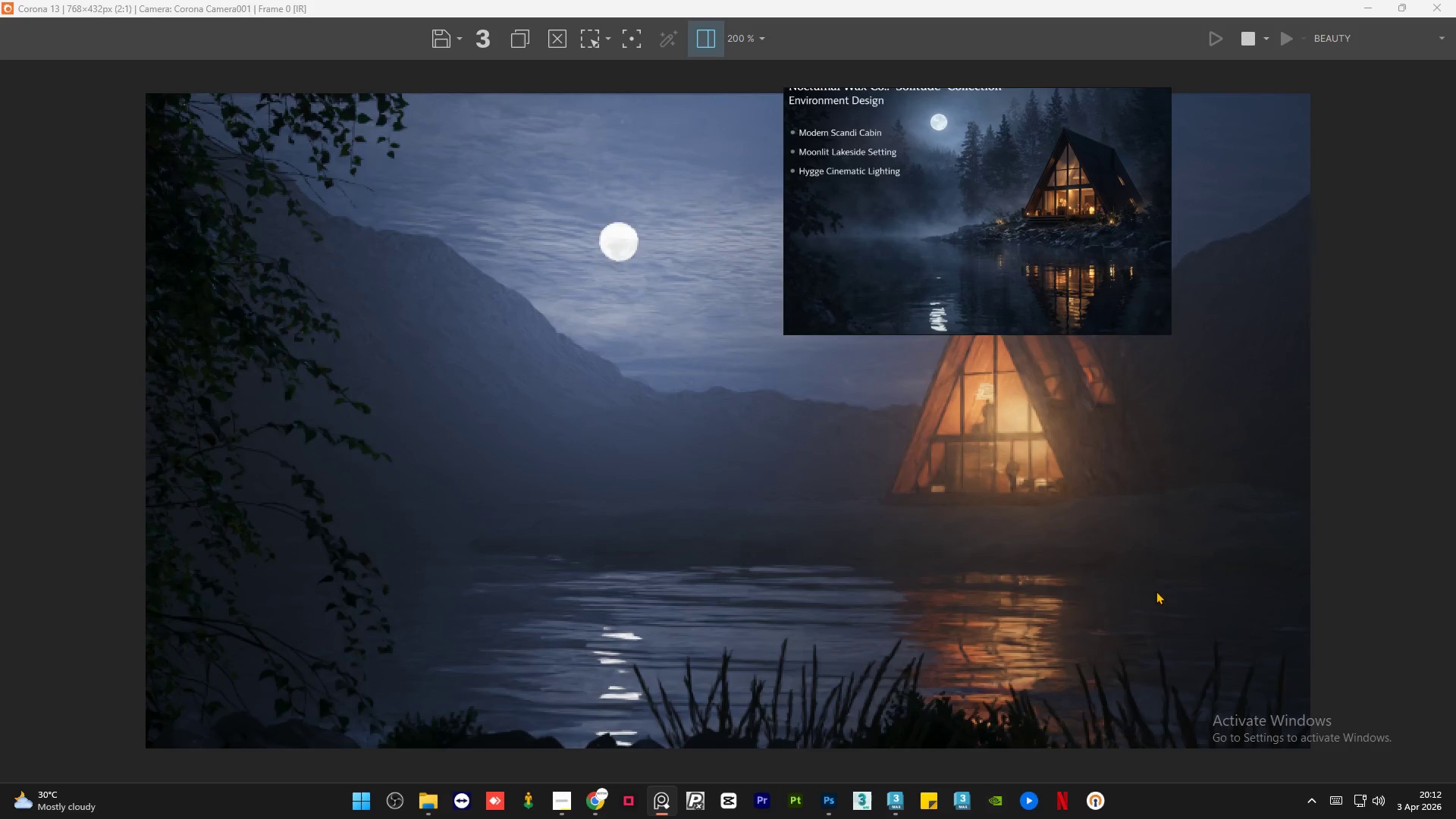 
scroll: coordinate [1052, 579], scroll_direction: down, amount: 1.0
 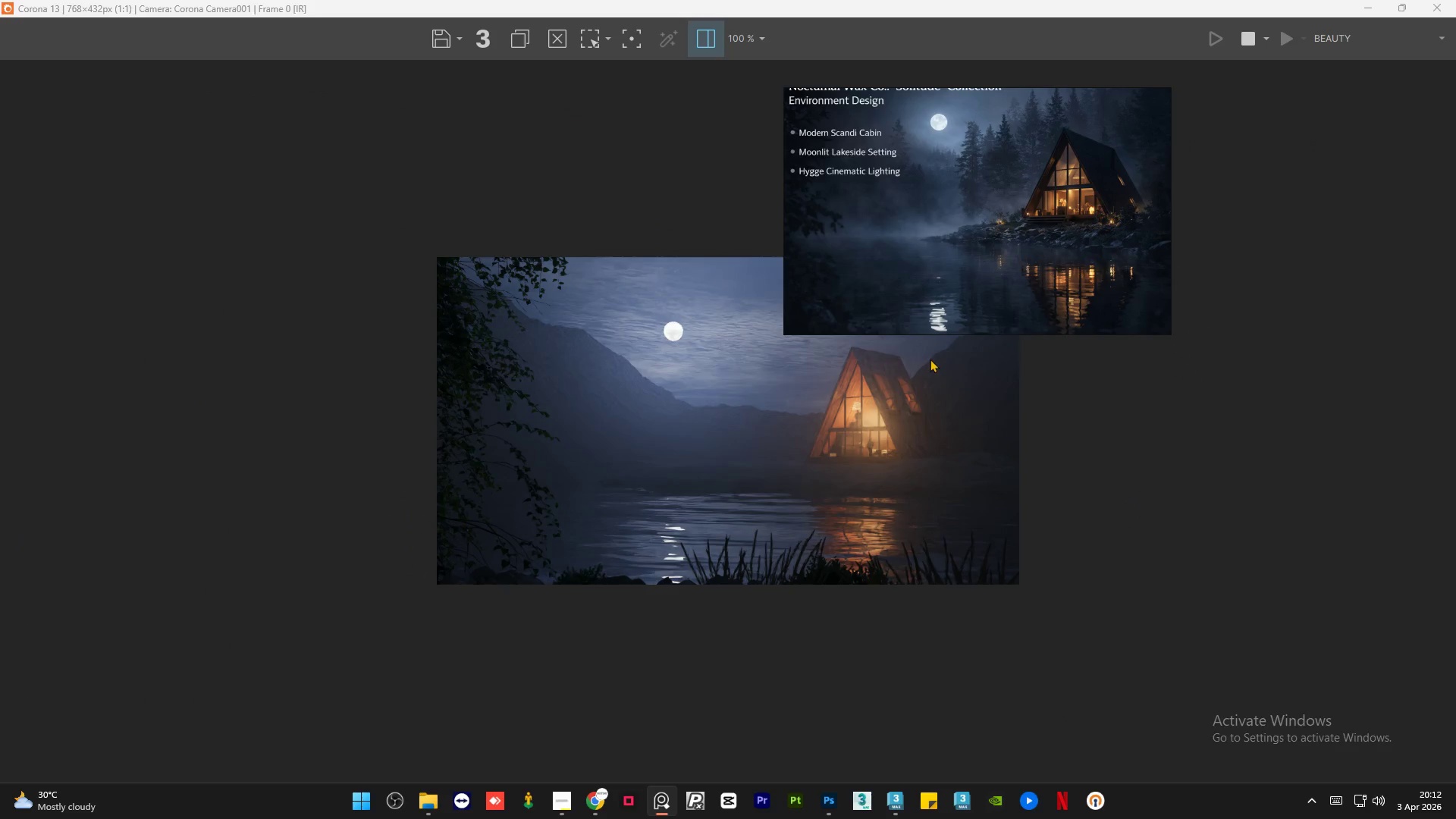 
scroll: coordinate [1125, 356], scroll_direction: up, amount: 3.0
 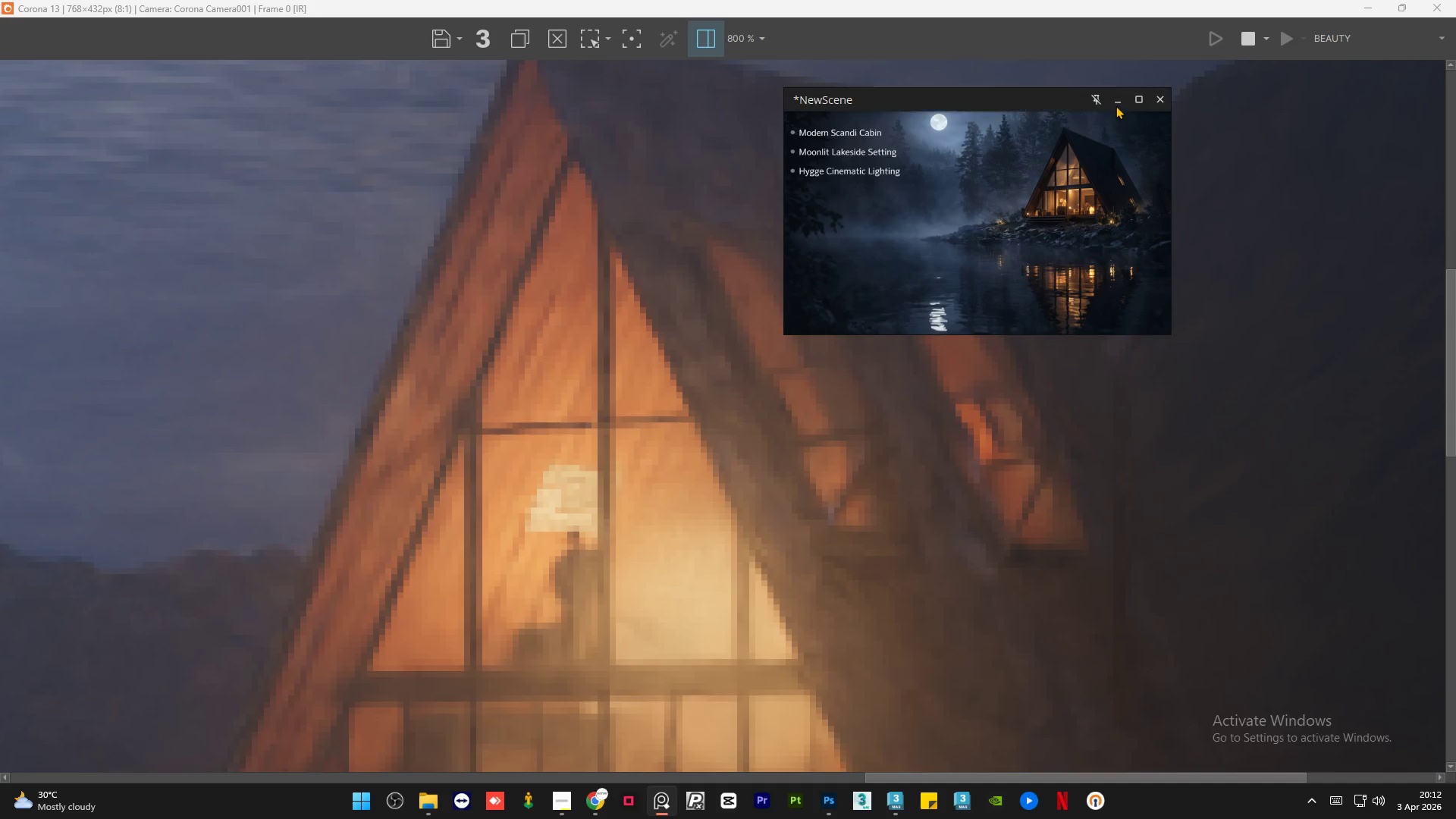 
left_click([1114, 101])
 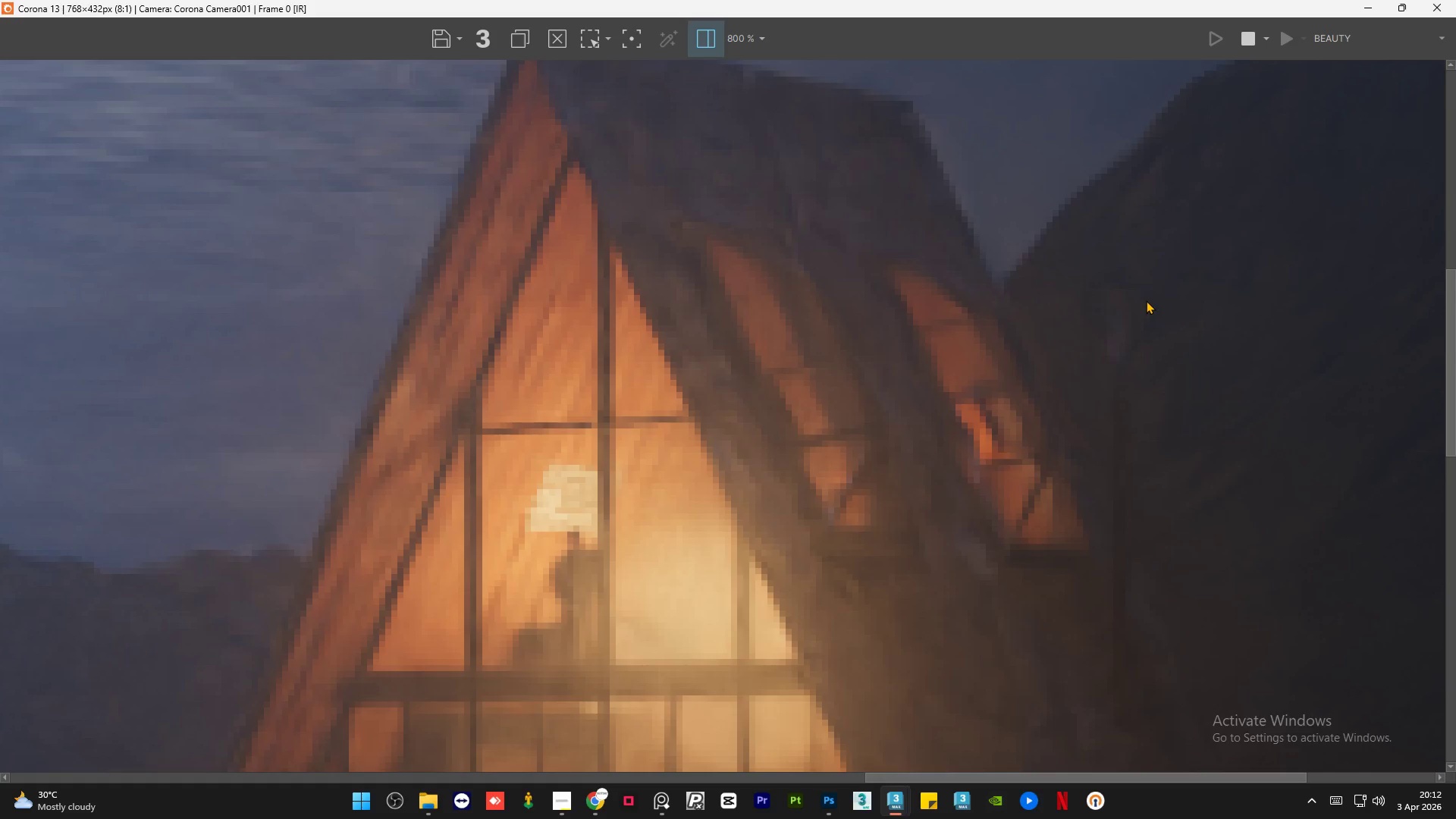 
scroll: coordinate [1146, 301], scroll_direction: up, amount: 2.0
 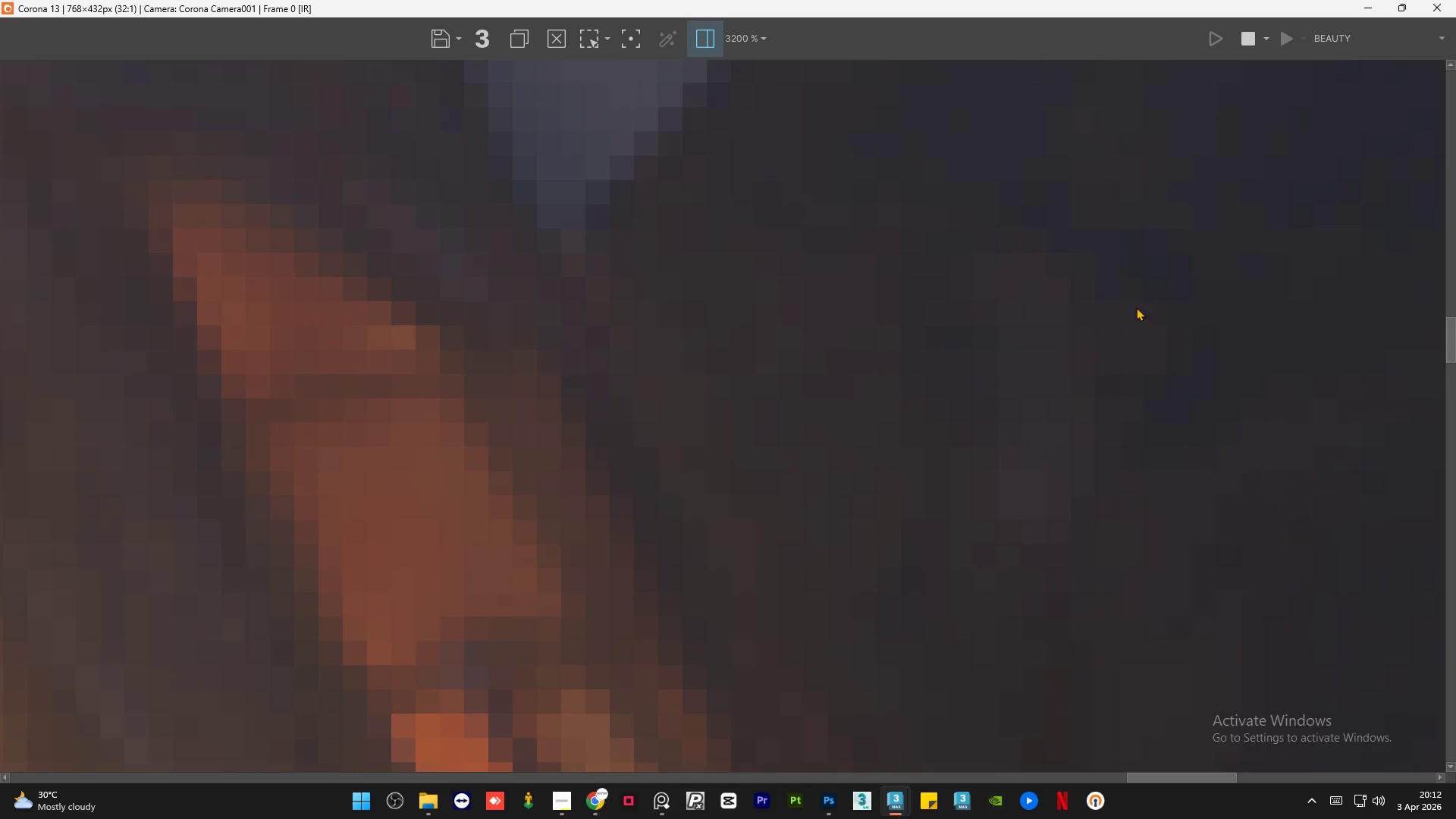 
scroll: coordinate [1108, 327], scroll_direction: down, amount: 3.0
 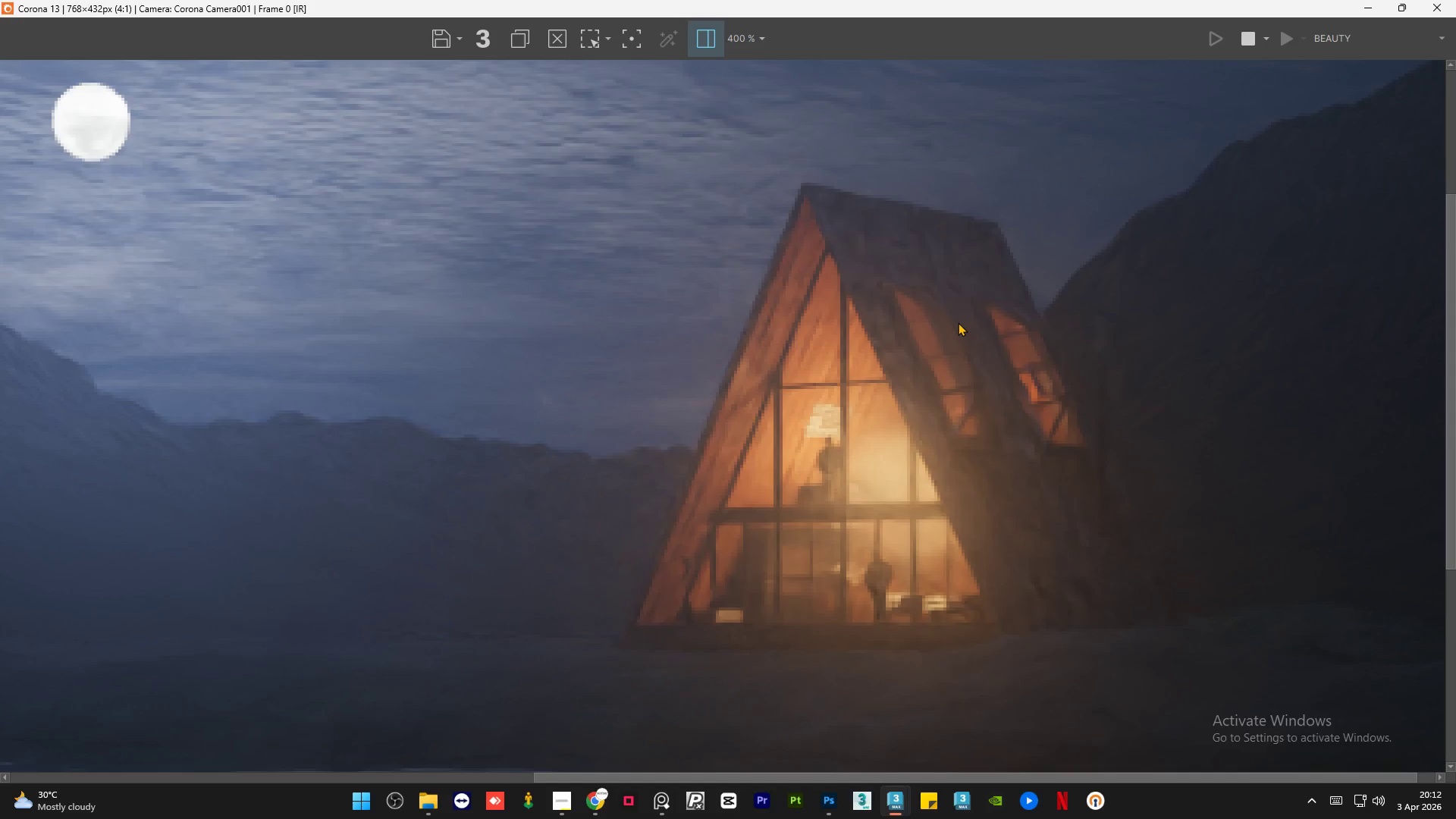 
scroll: coordinate [958, 322], scroll_direction: up, amount: 1.0
 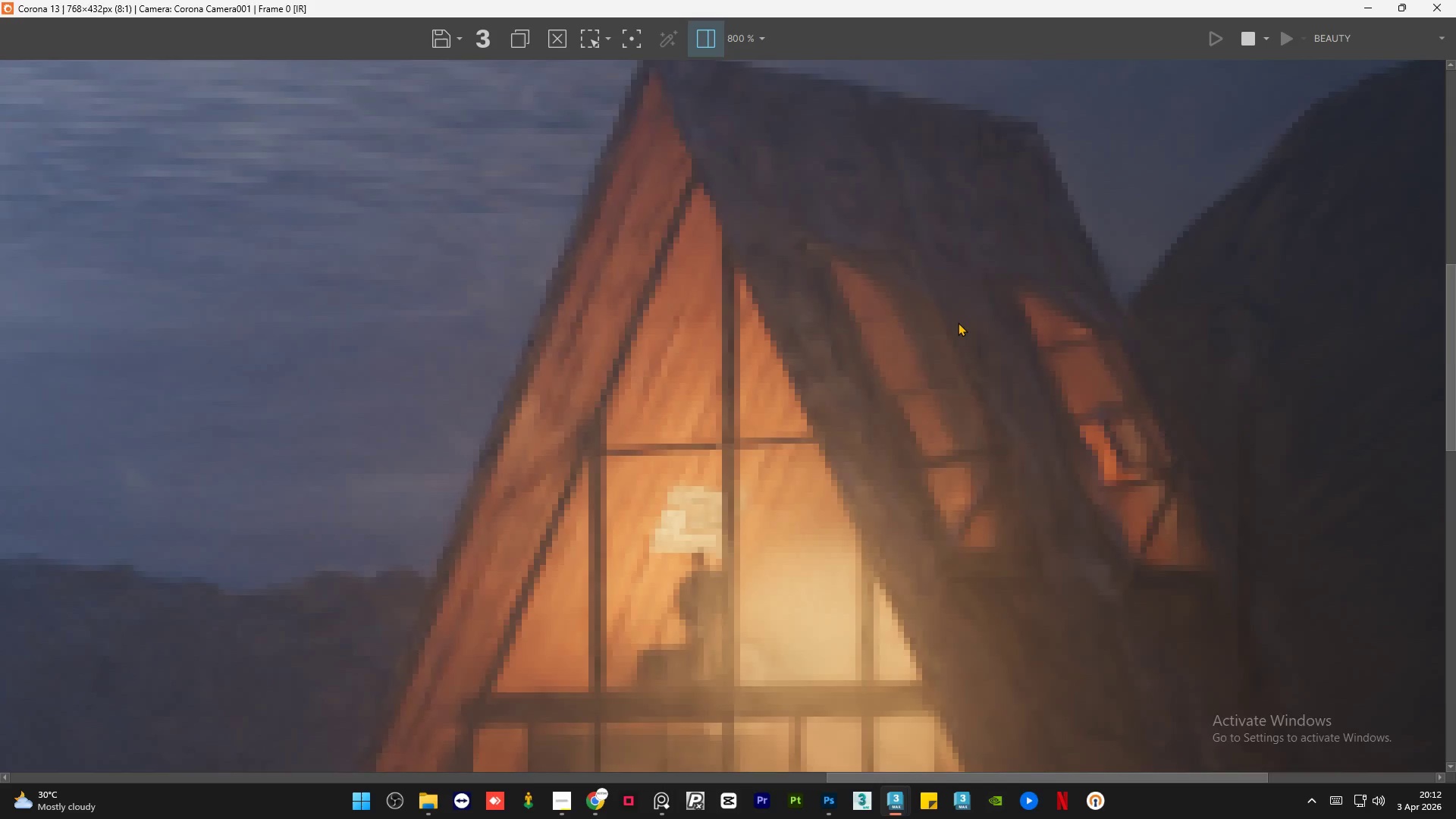 
scroll: coordinate [958, 322], scroll_direction: down, amount: 2.0
 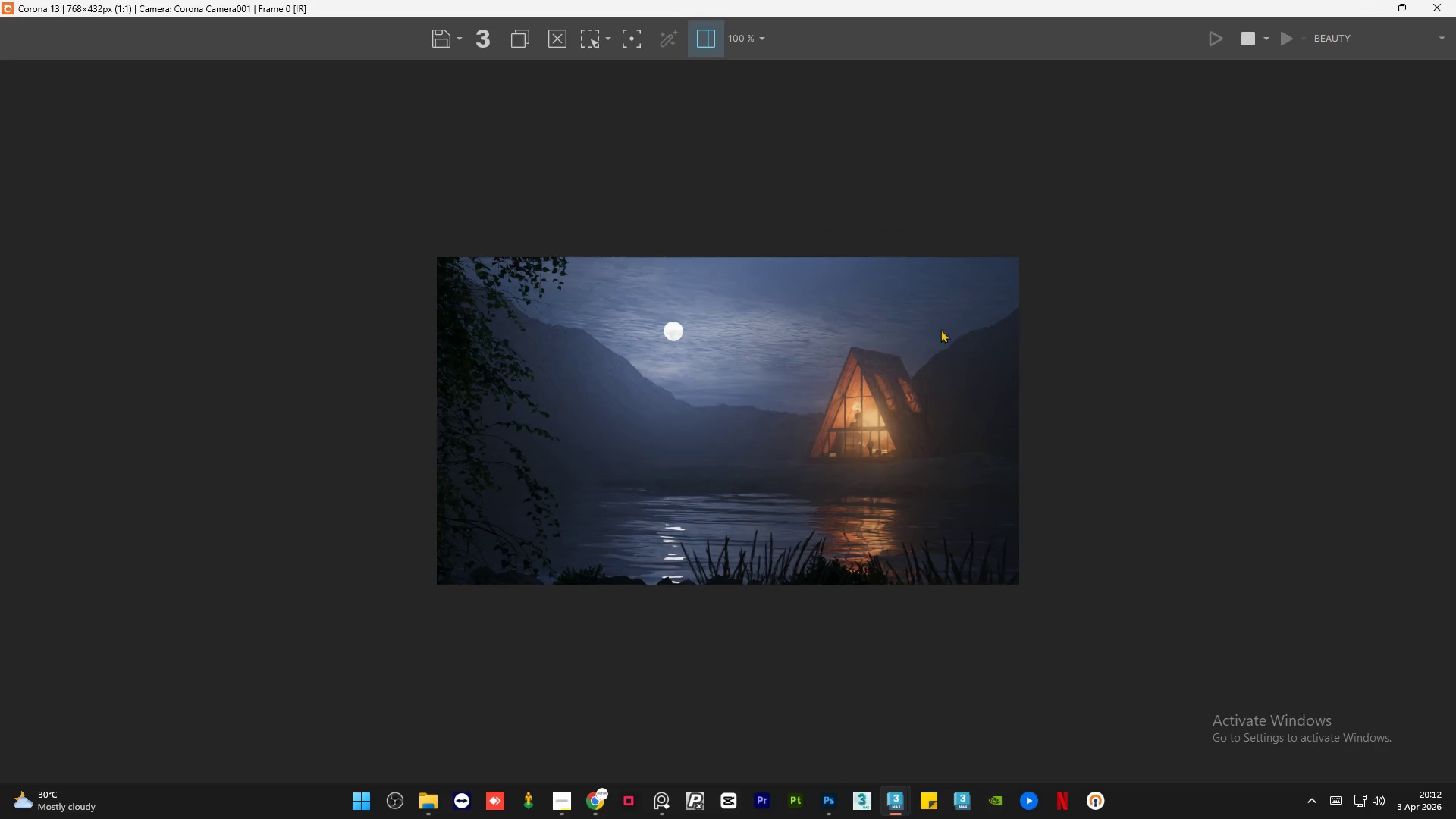 
scroll: coordinate [585, 243], scroll_direction: up, amount: 4.0
 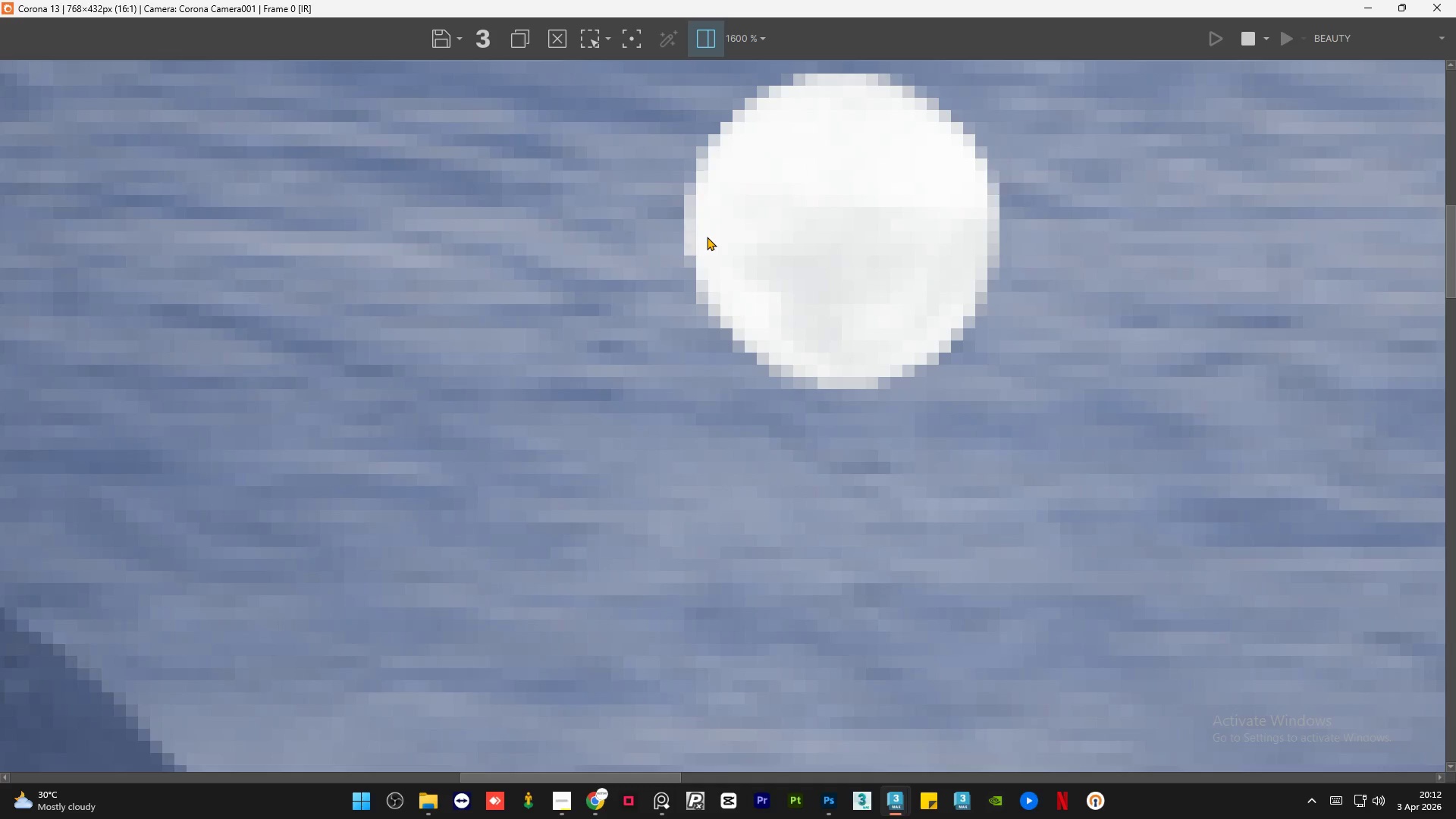 
scroll: coordinate [707, 237], scroll_direction: down, amount: 2.0
 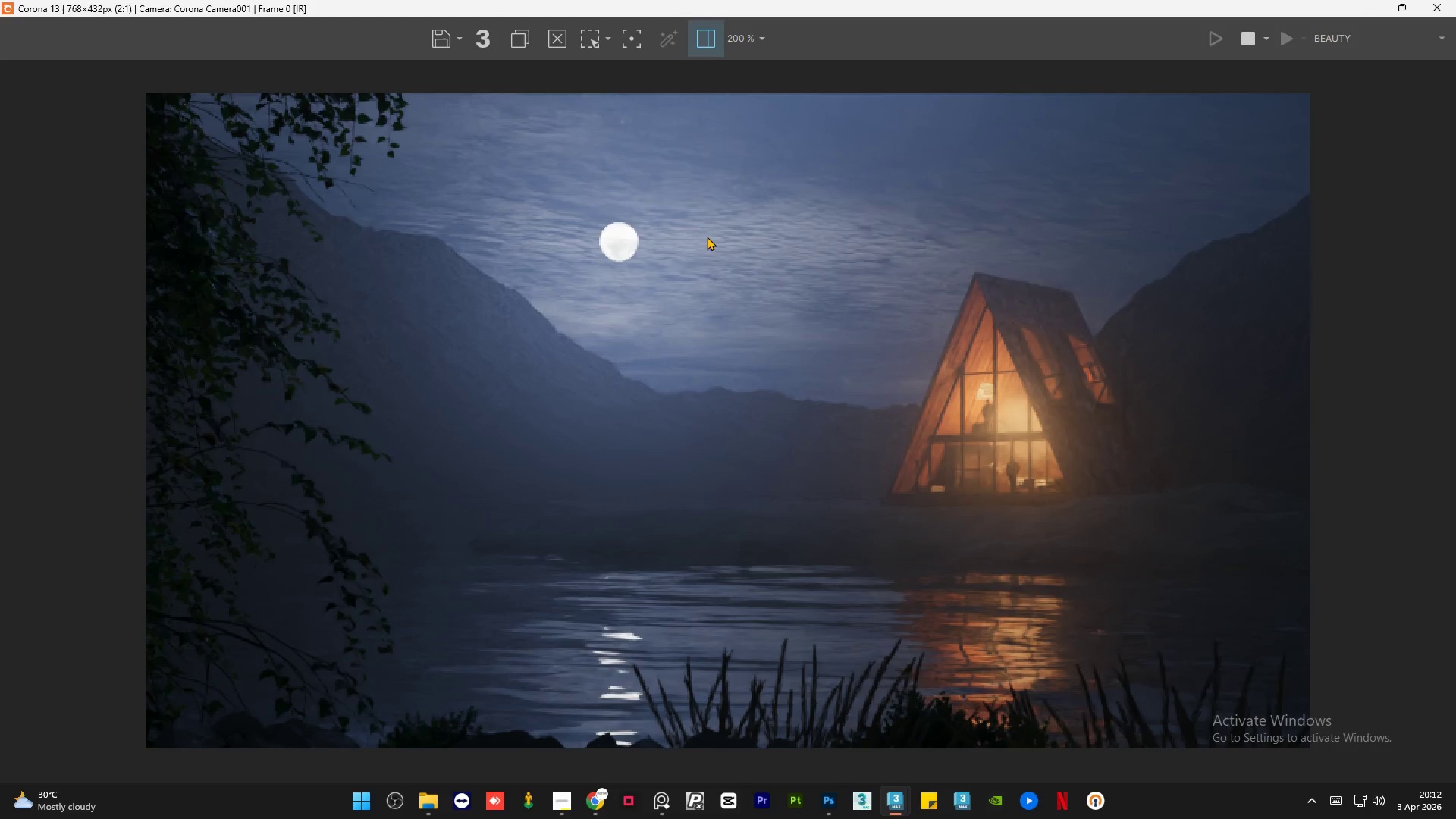 
scroll: coordinate [619, 235], scroll_direction: up, amount: 2.0
 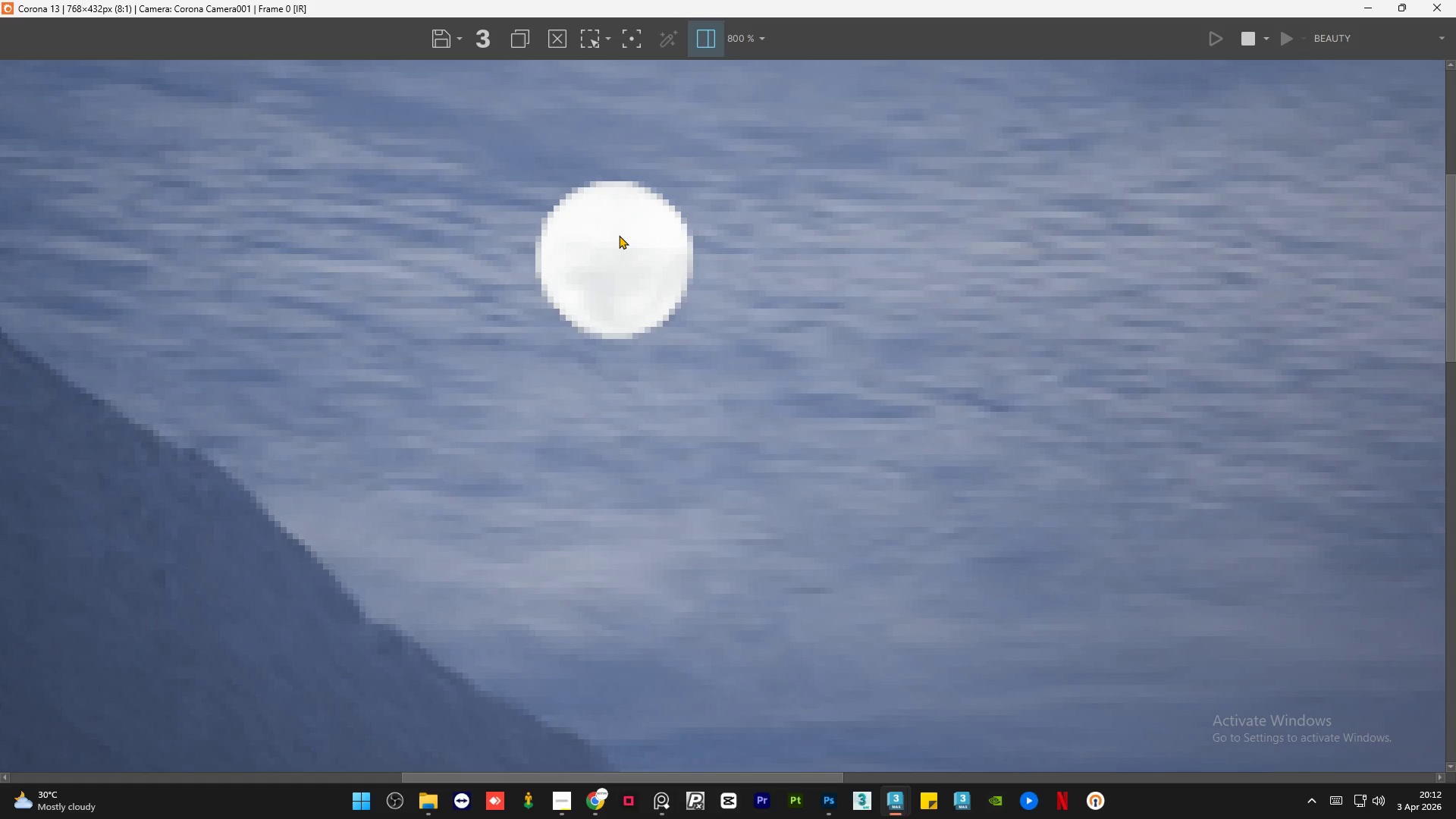 
scroll: coordinate [619, 235], scroll_direction: down, amount: 2.0
 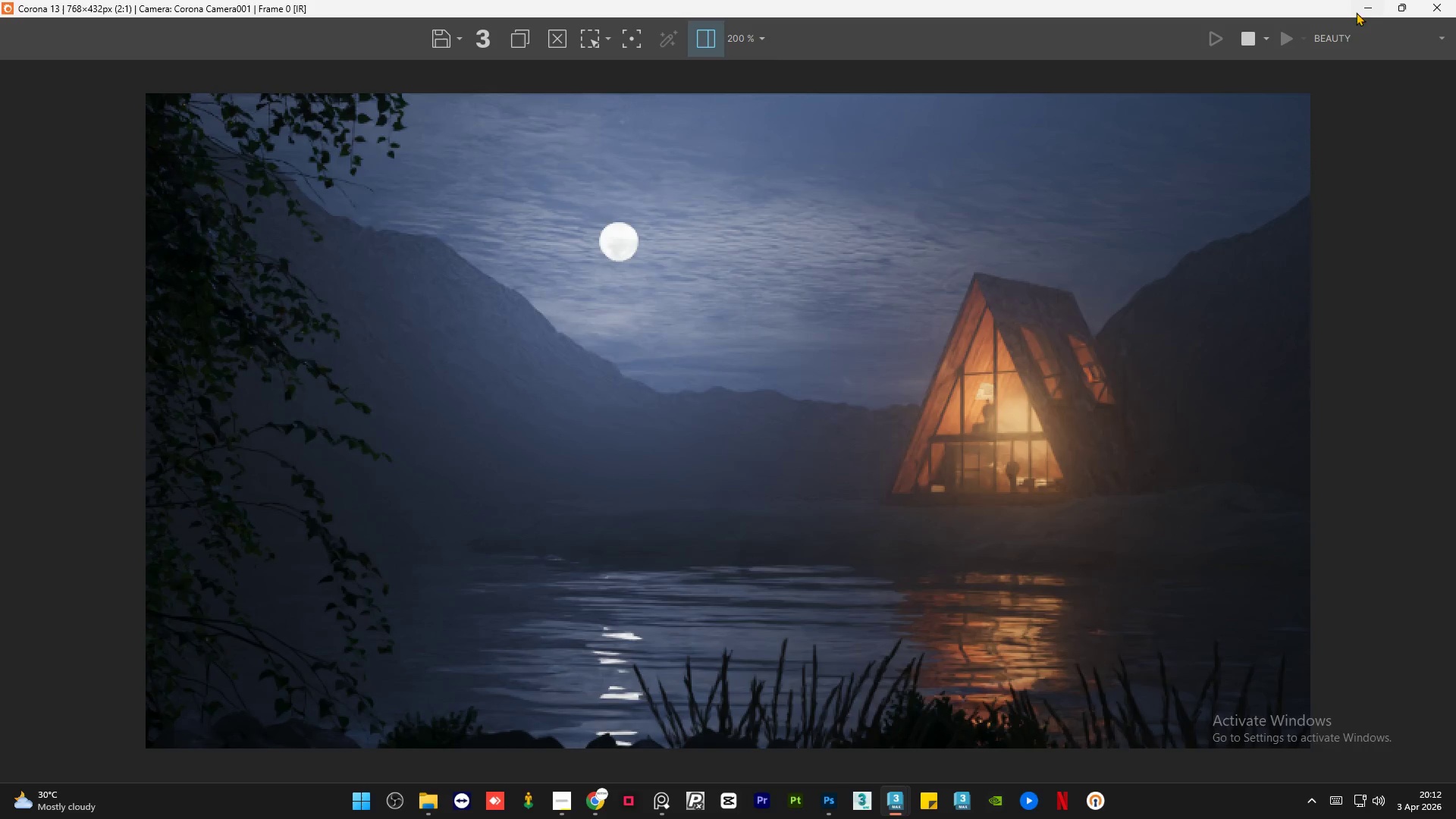 
left_click([1372, 8])
 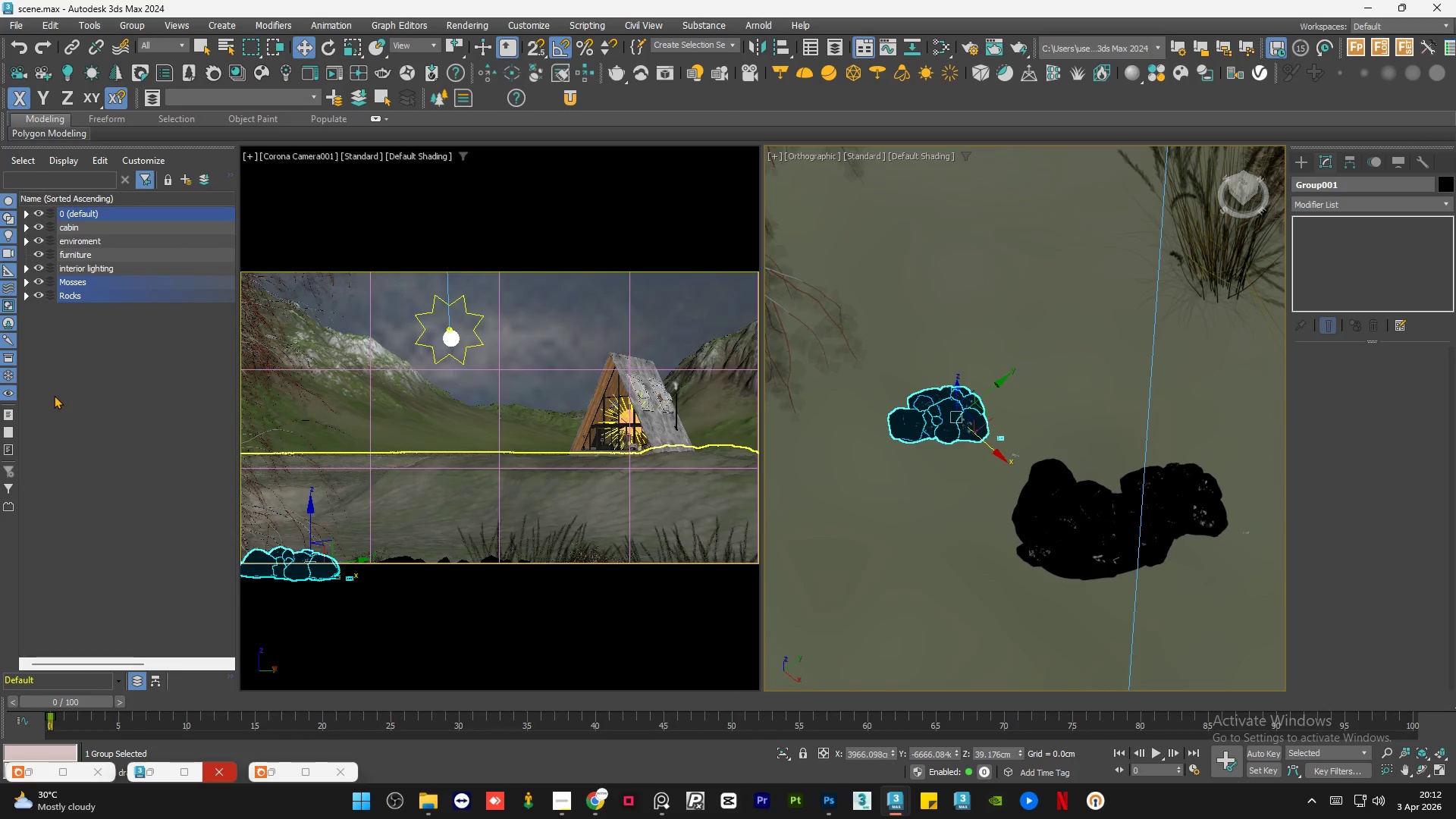 
left_click([88, 384])
 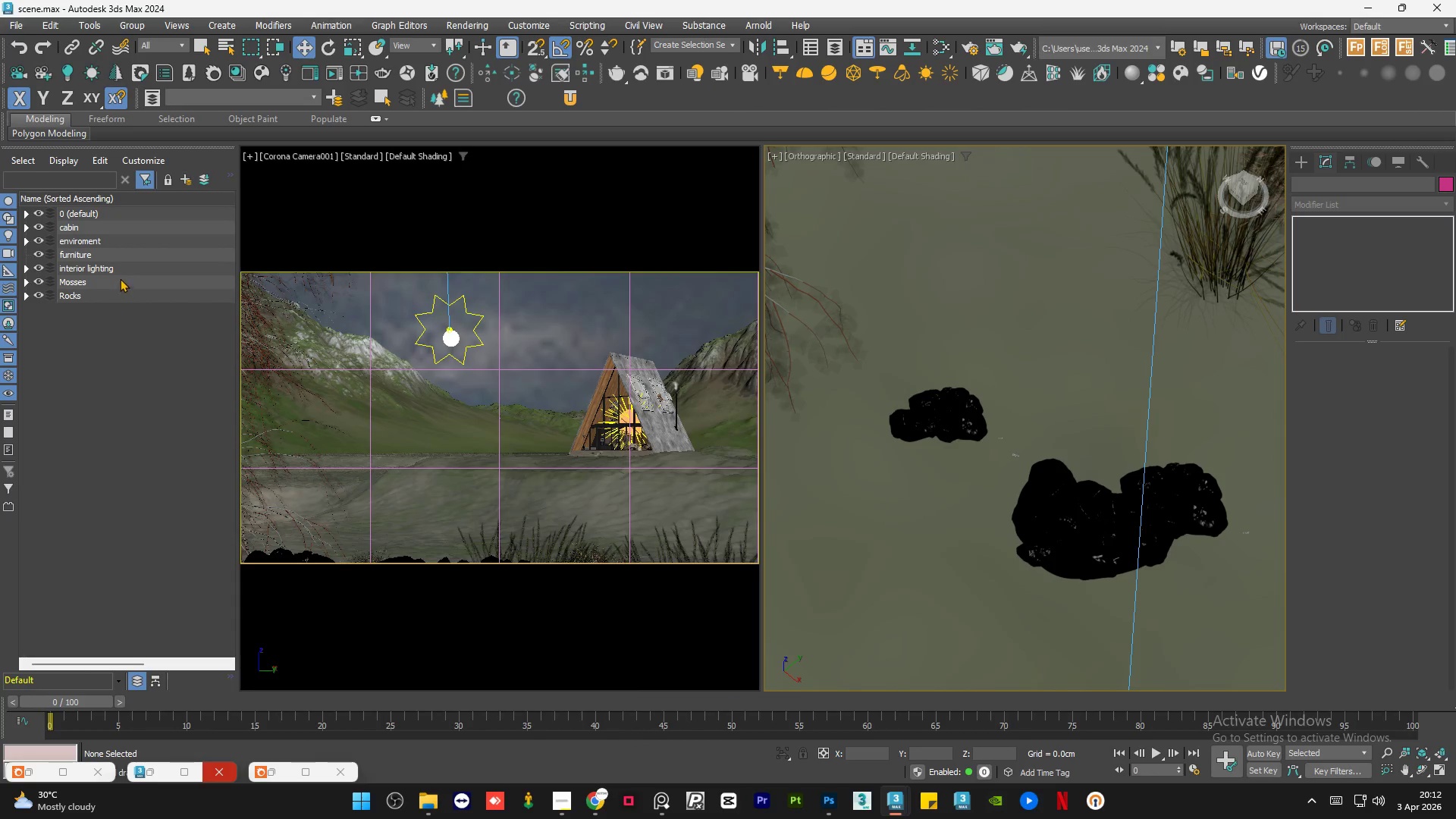 
left_click([126, 270])
 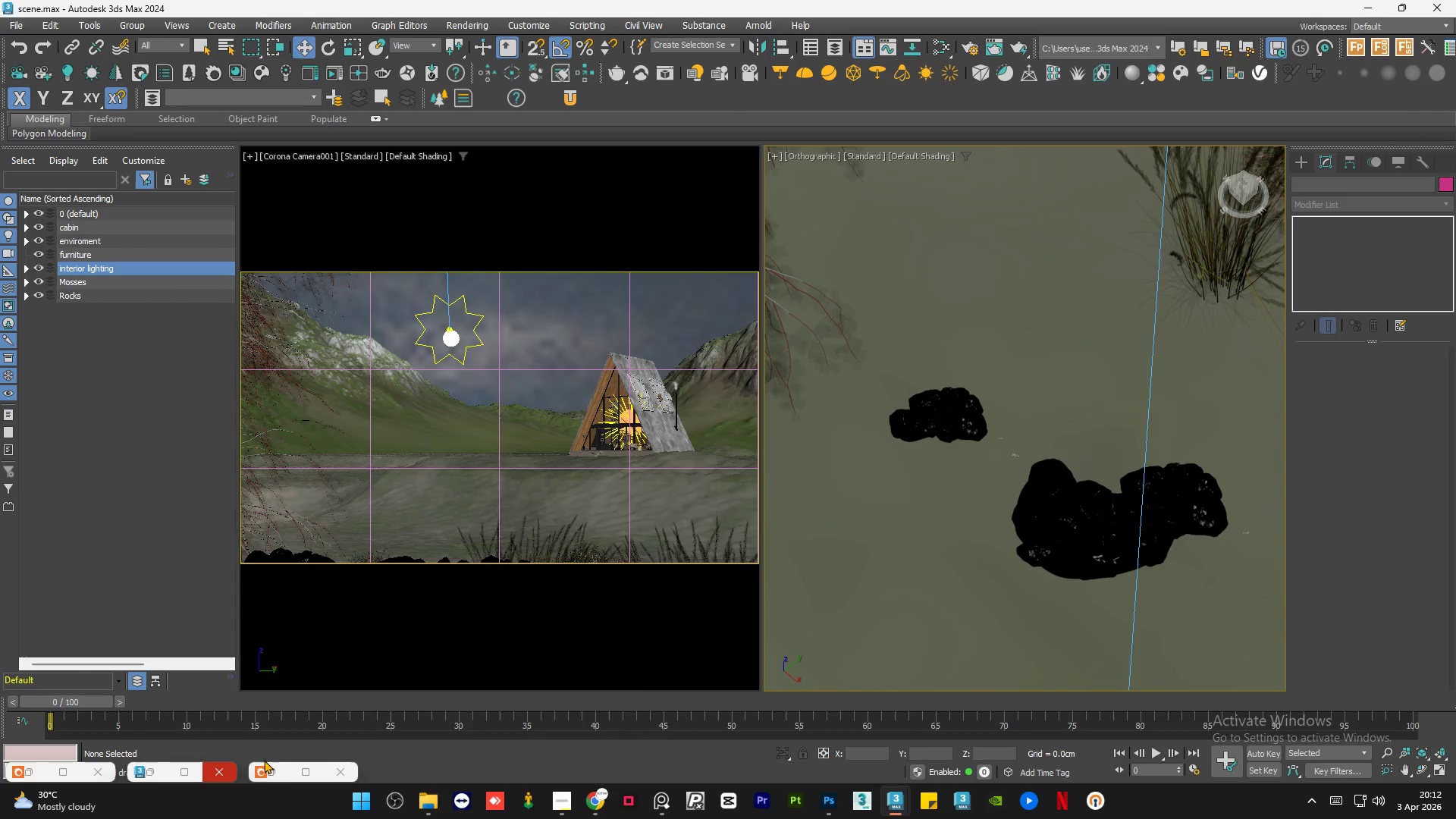 
left_click([282, 770])
 